 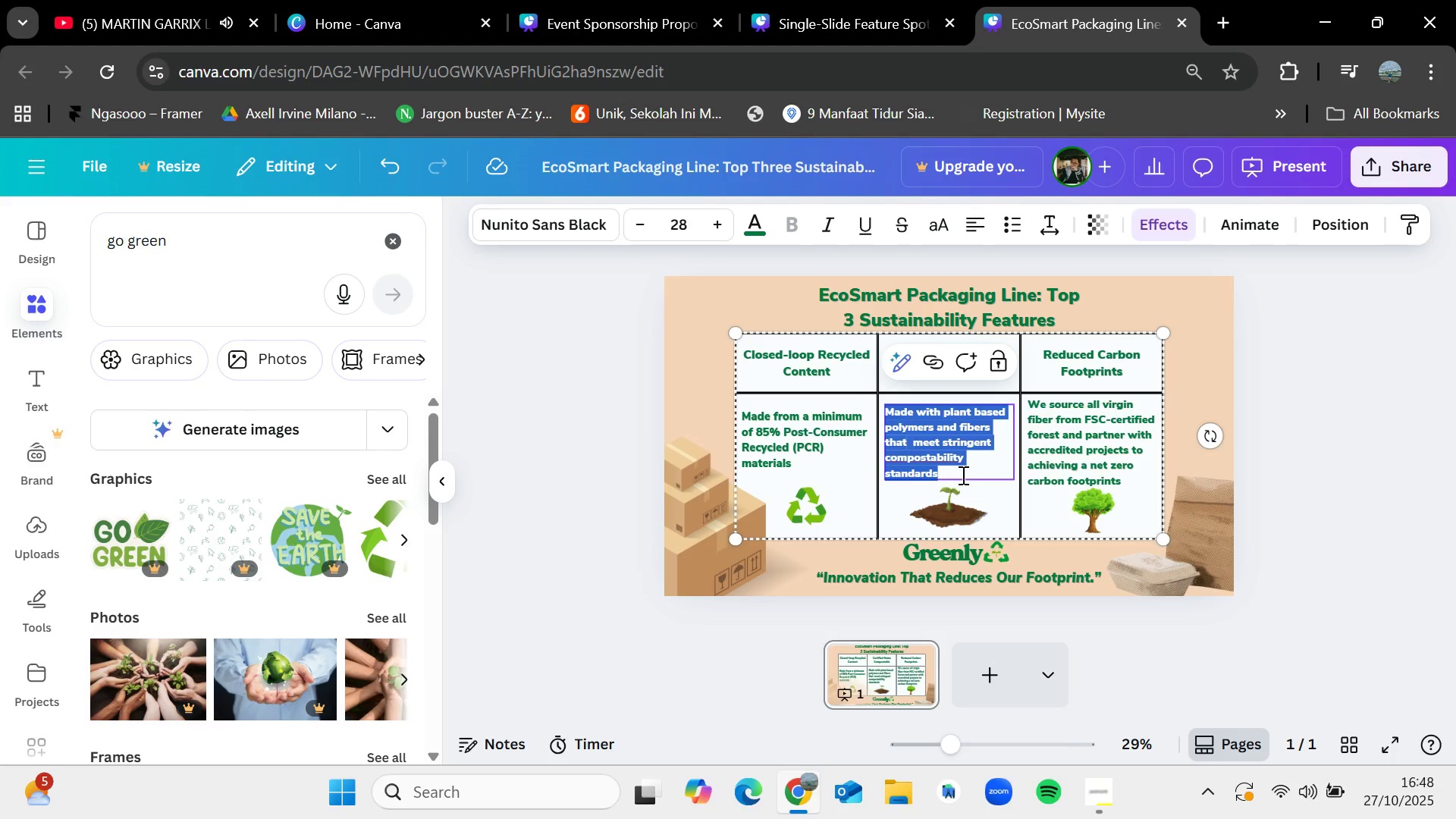 
left_click([962, 475])
 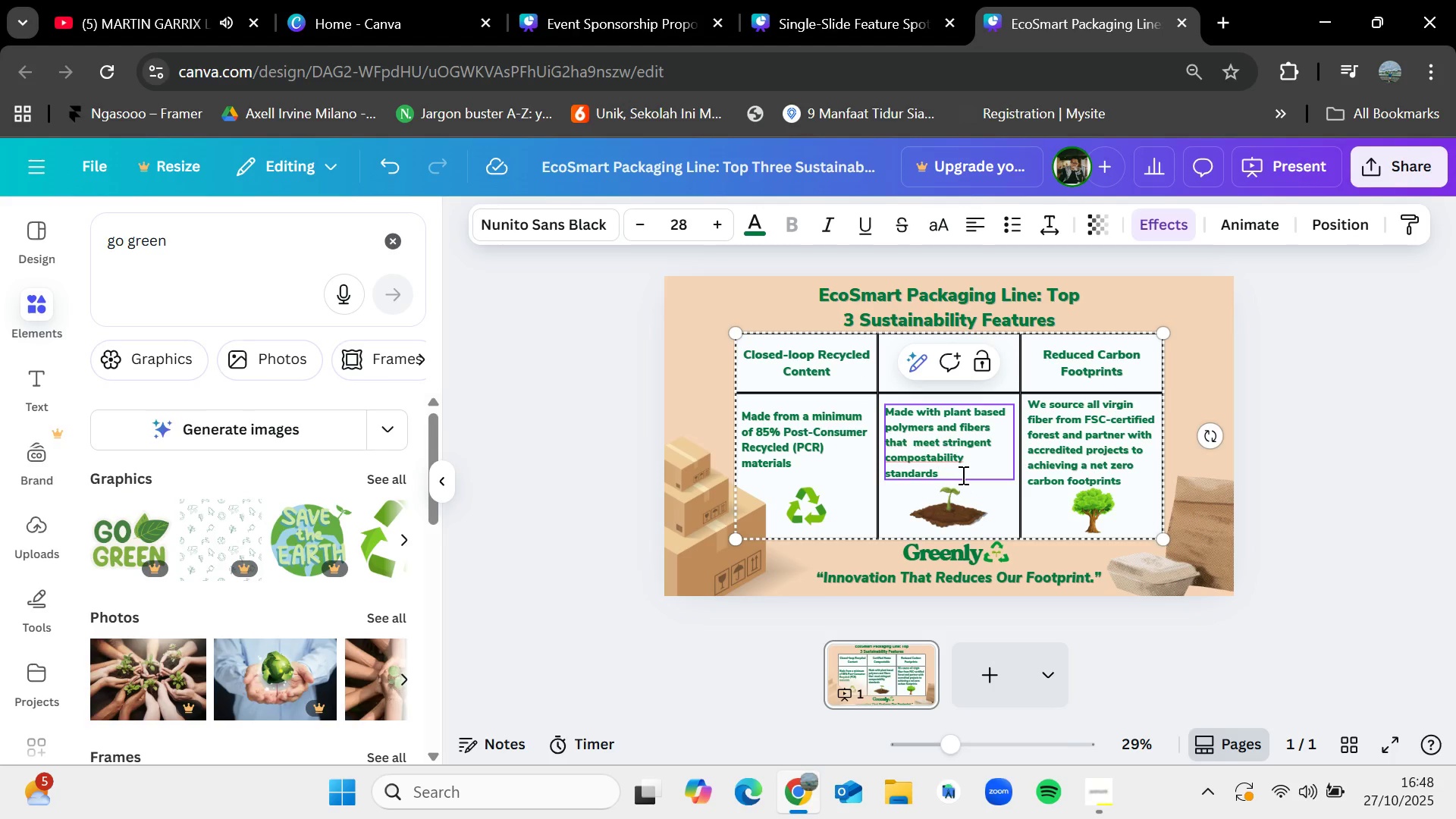 
type(.100% biodegradable)
 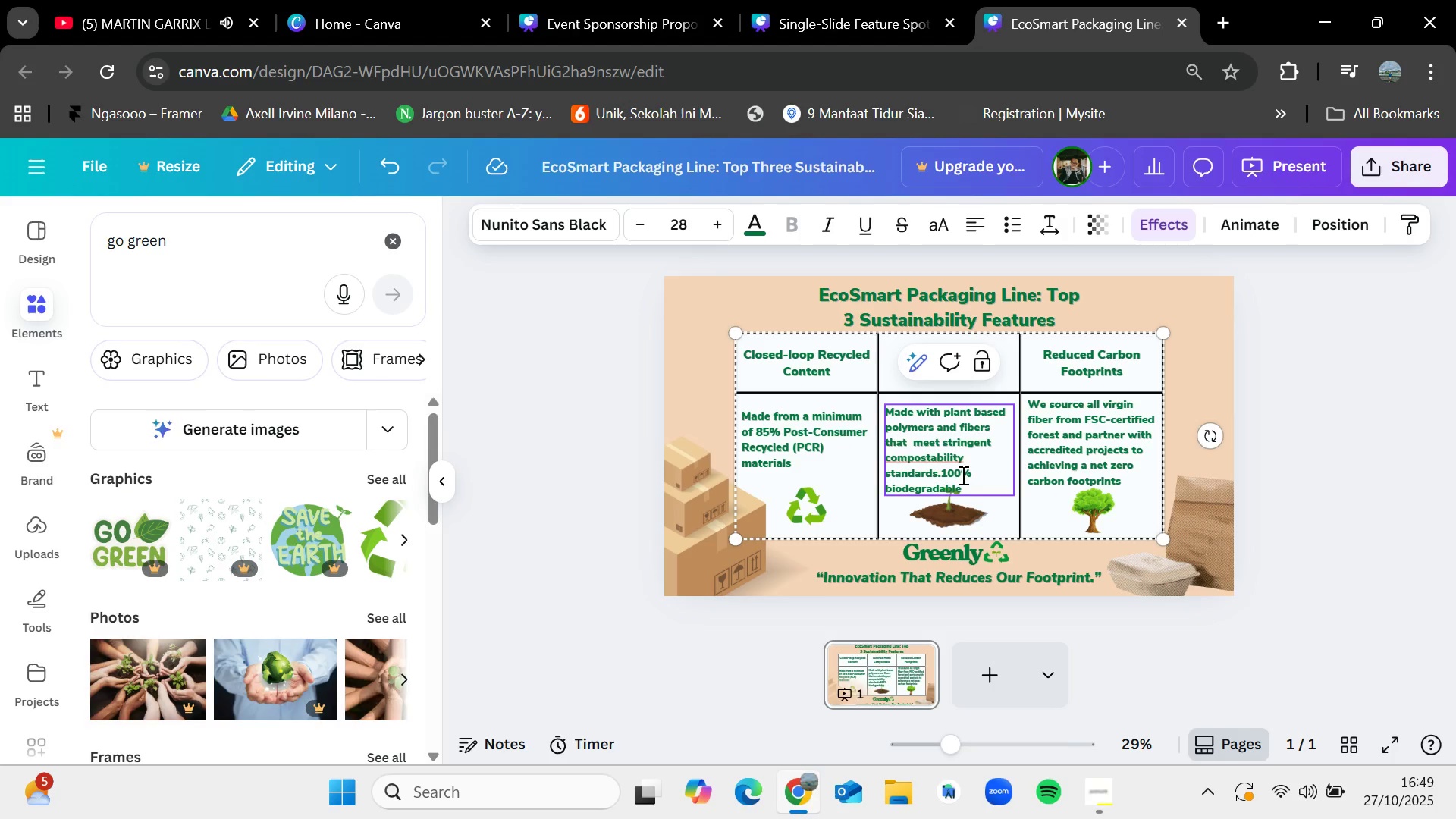 
left_click([962, 475])
 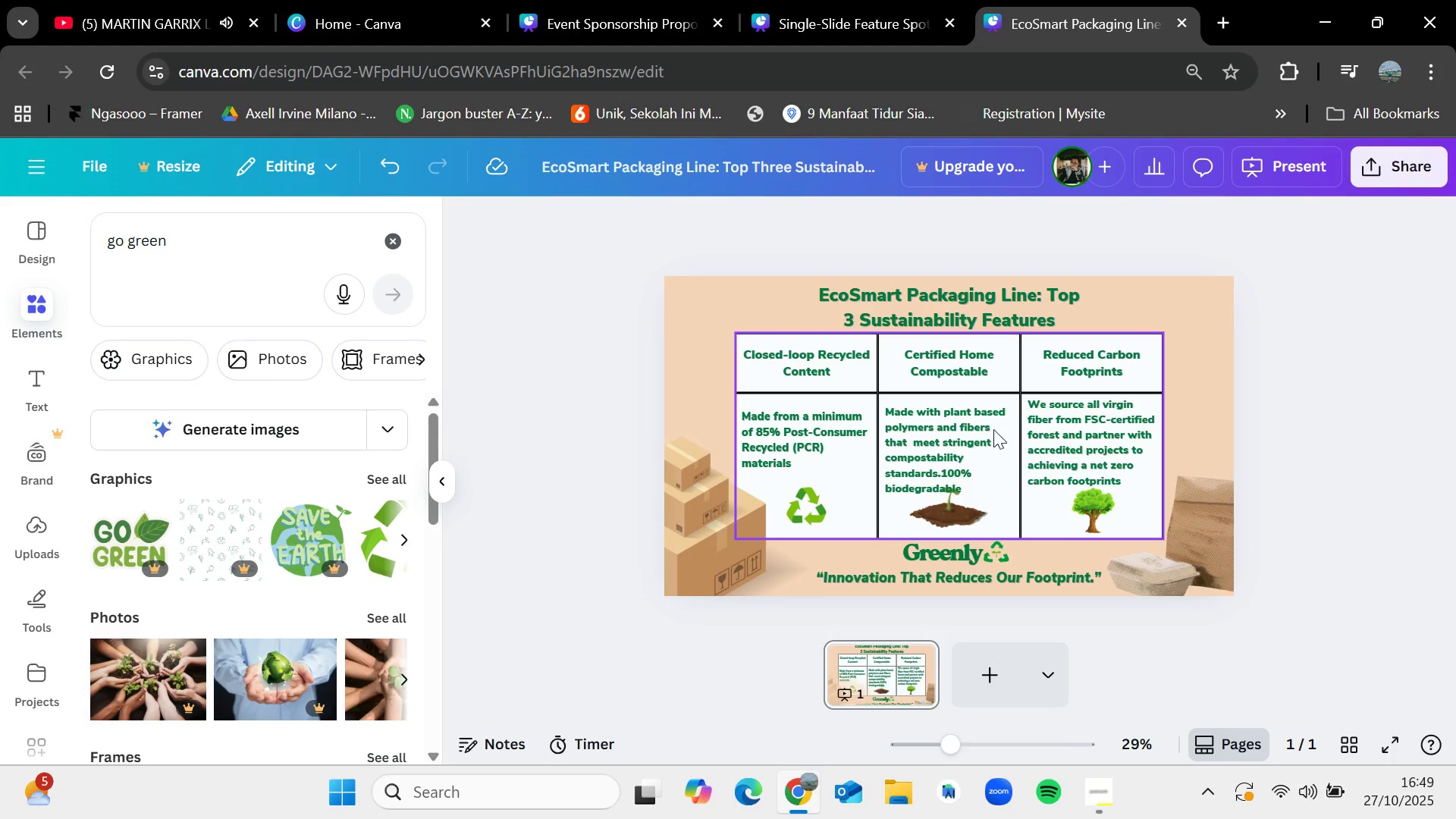 
left_click([994, 370])
 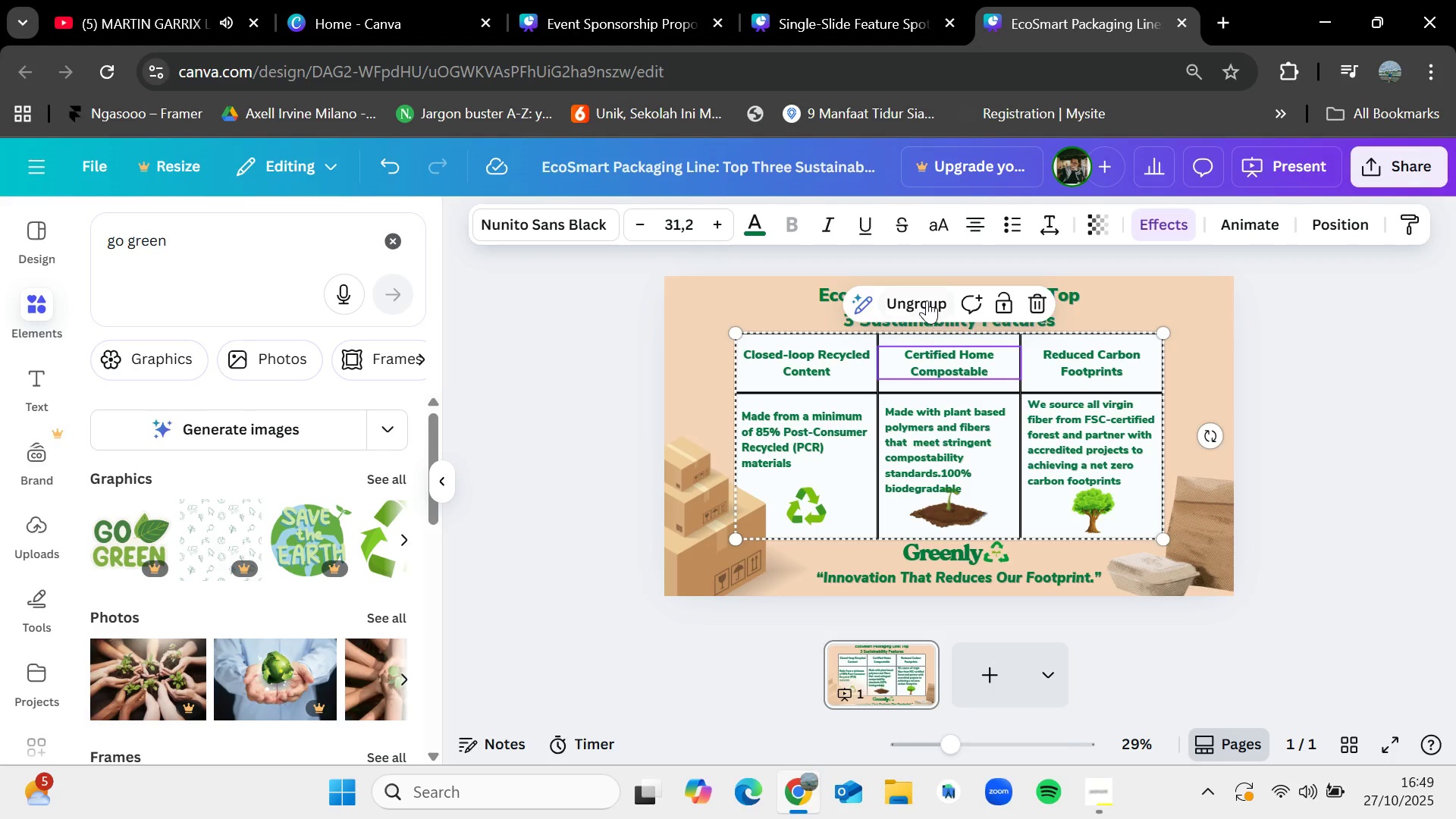 
left_click([927, 300])
 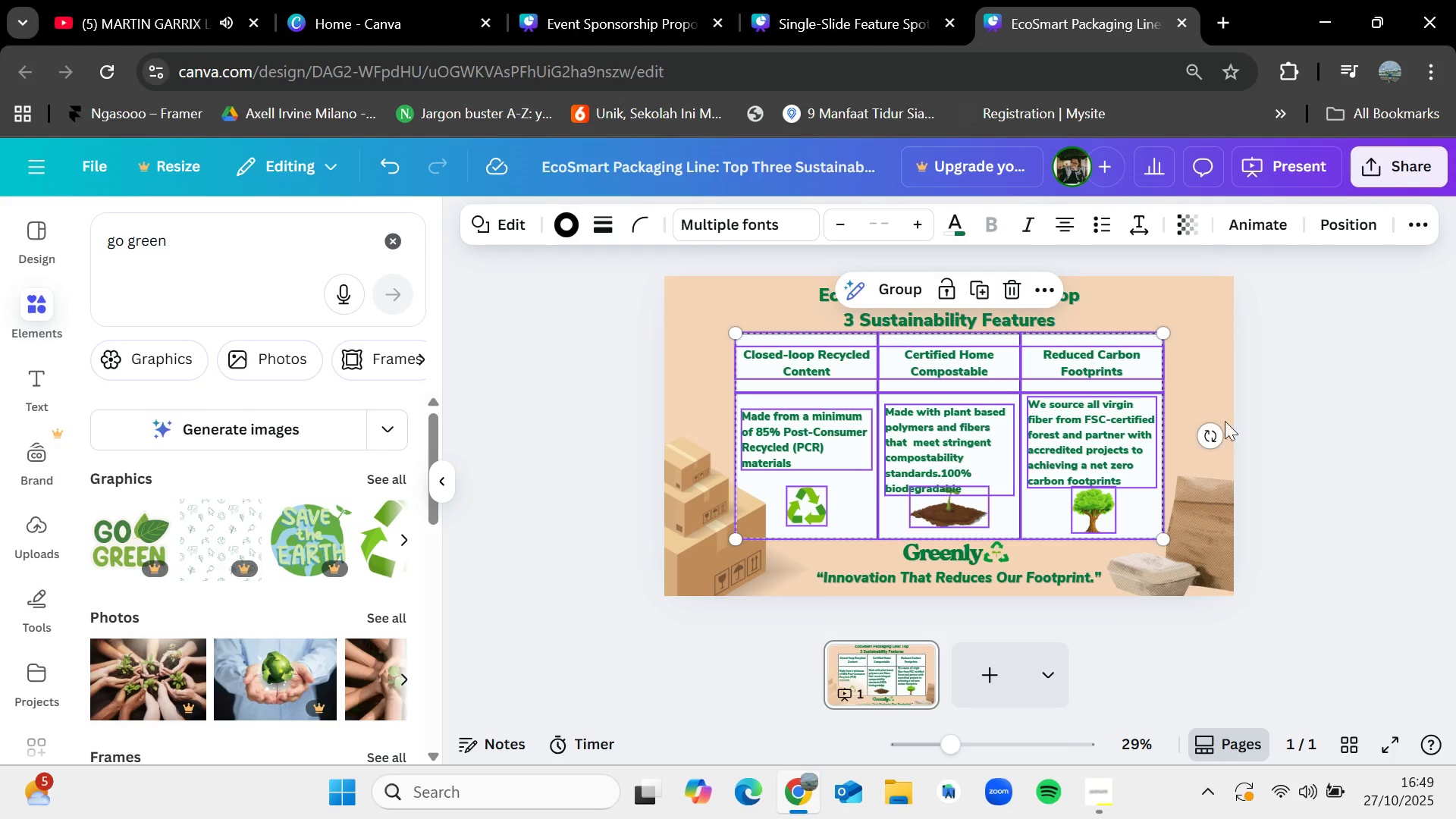 
left_click([1357, 403])
 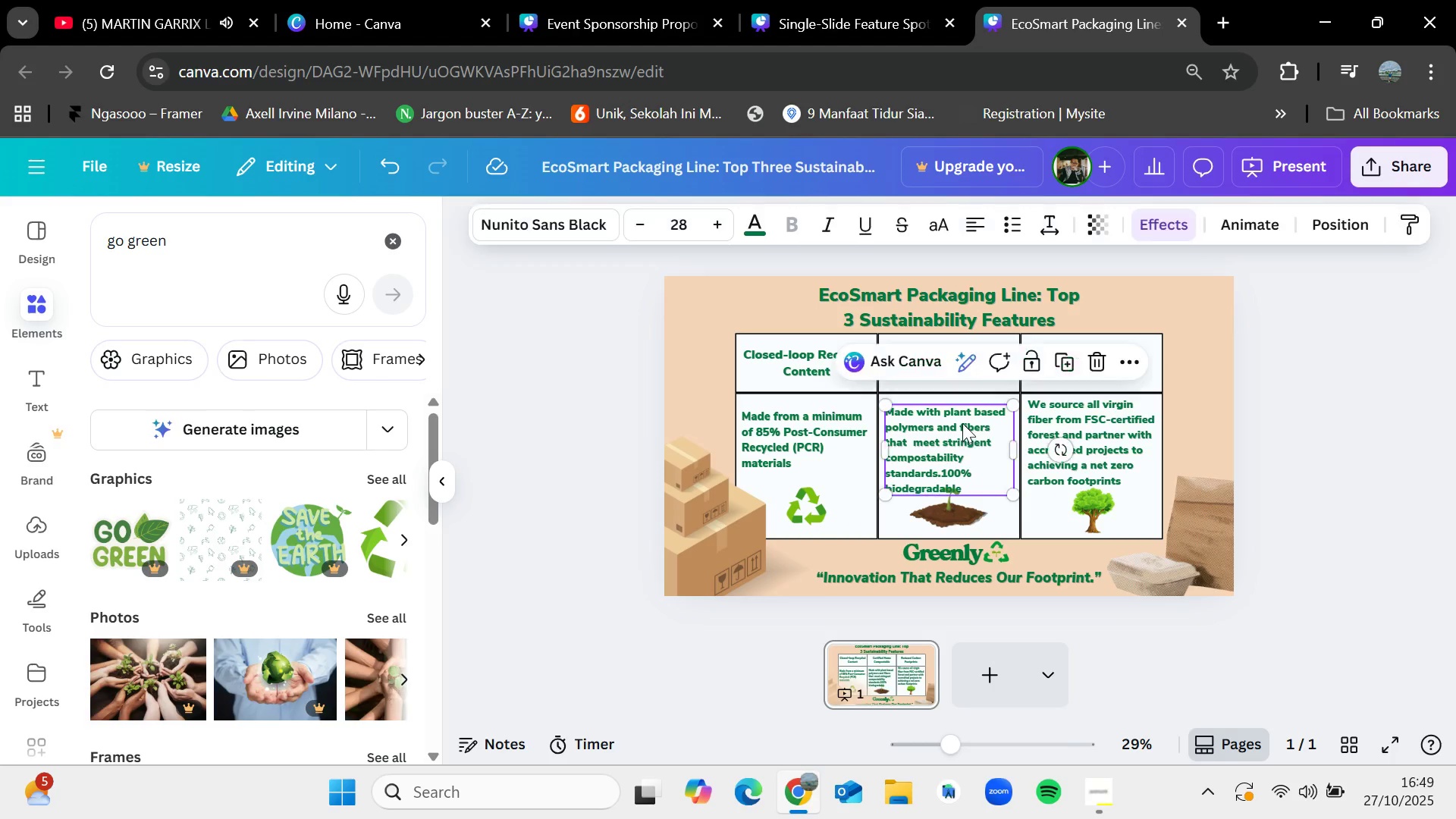 
left_click_drag(start_coordinate=[962, 425], to_coordinate=[962, 422])
 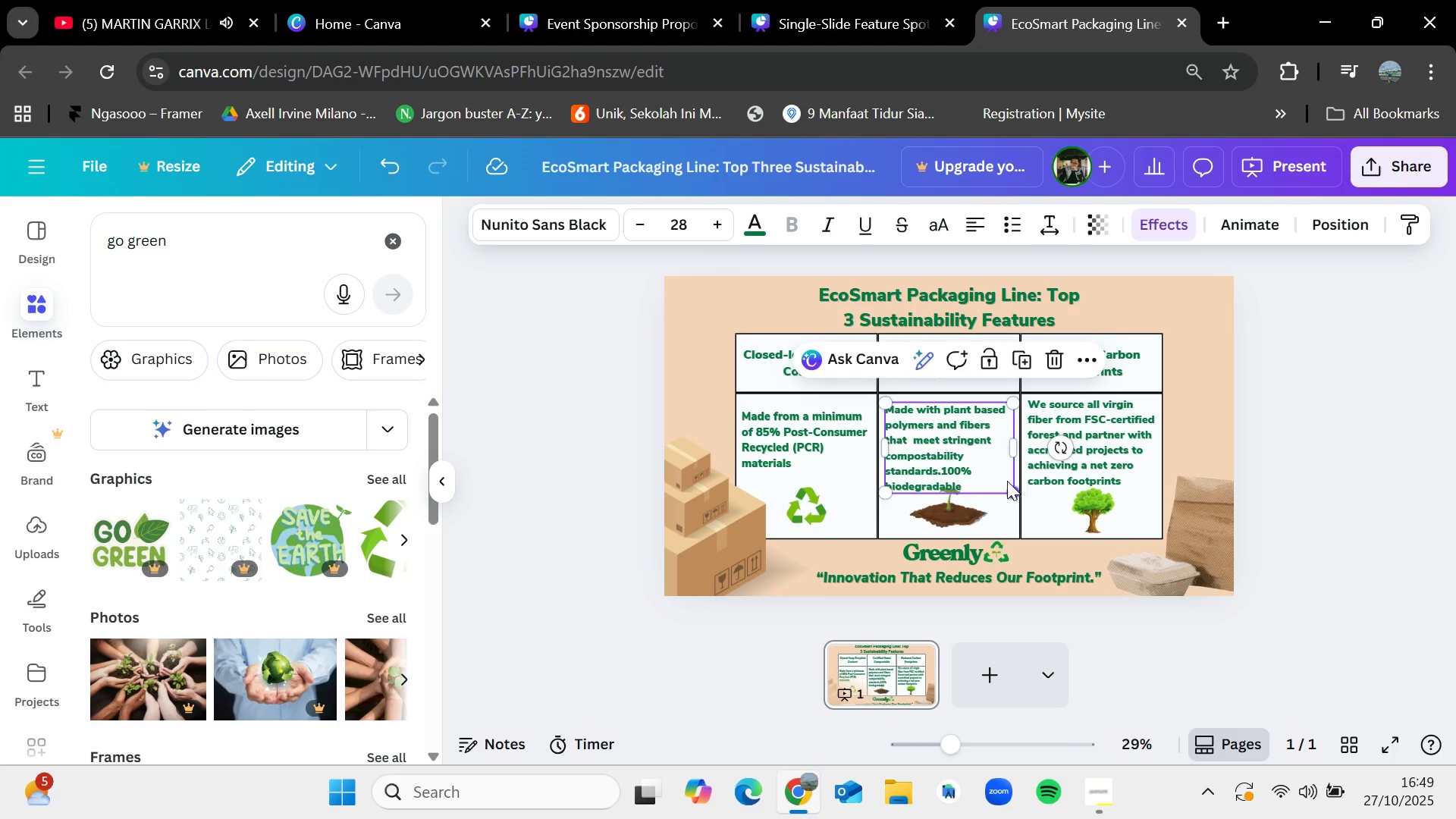 
left_click_drag(start_coordinate=[1014, 489], to_coordinate=[1007, 481])
 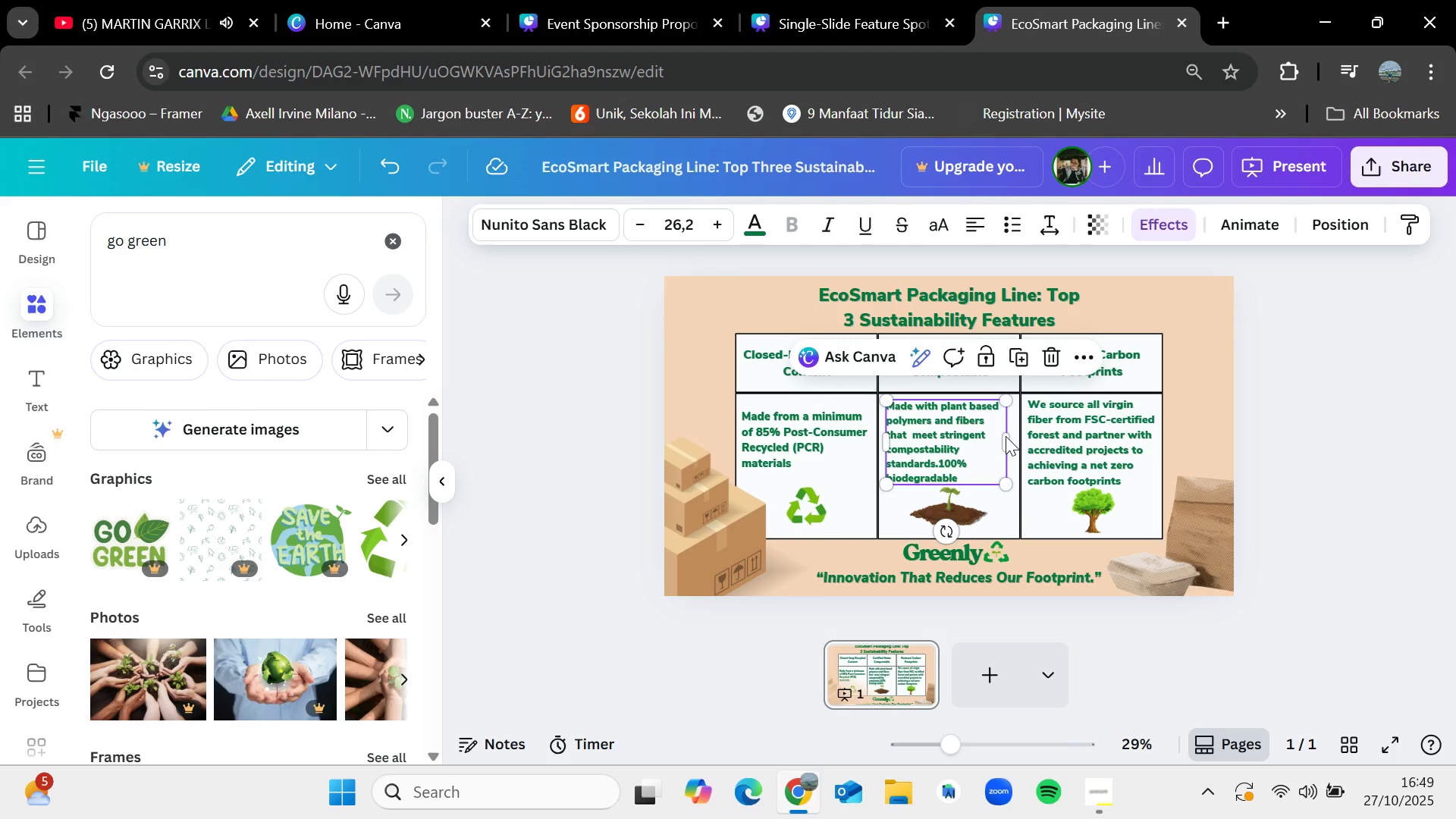 
left_click_drag(start_coordinate=[1010, 441], to_coordinate=[1014, 442])
 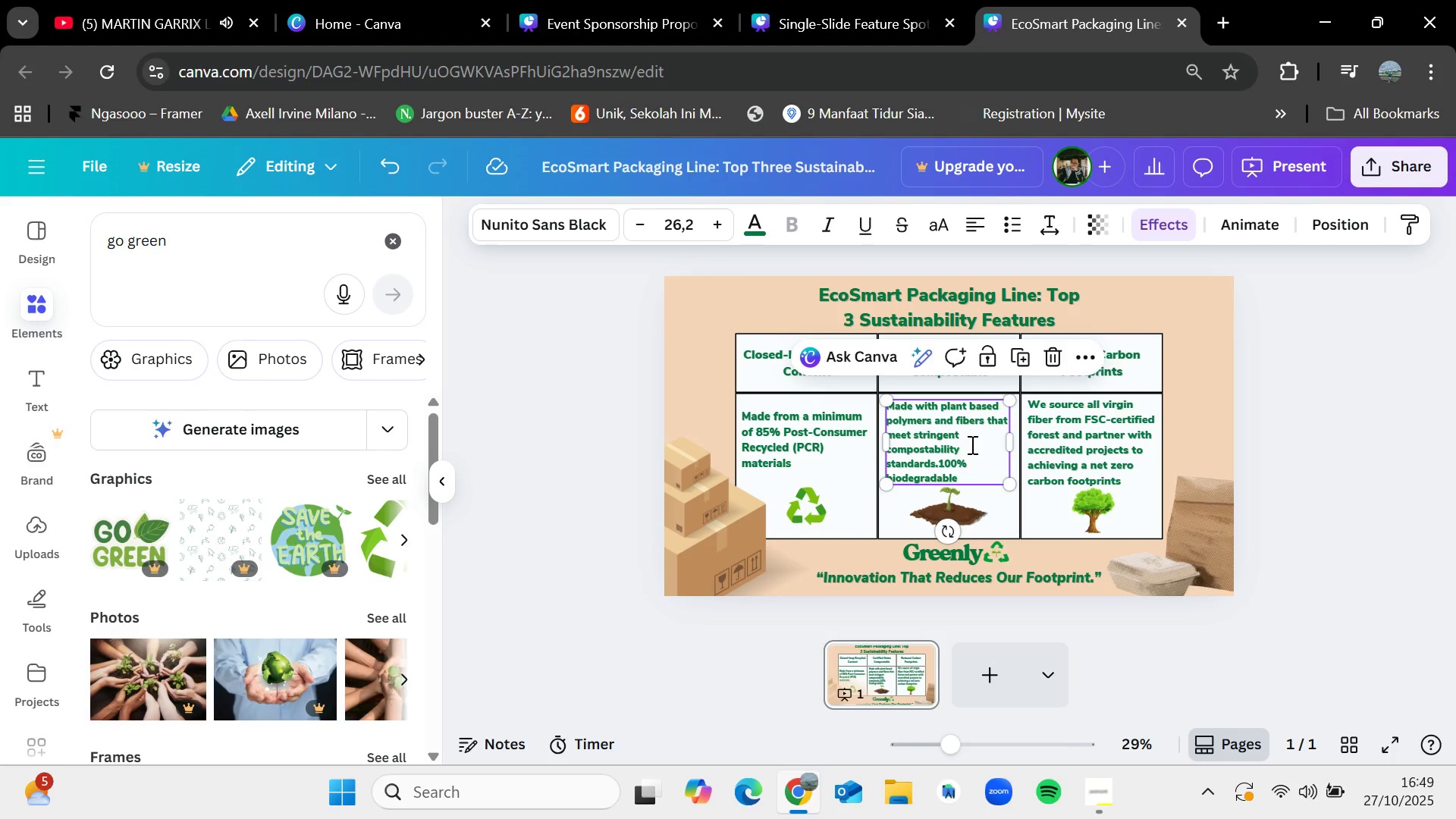 
left_click([973, 445])
 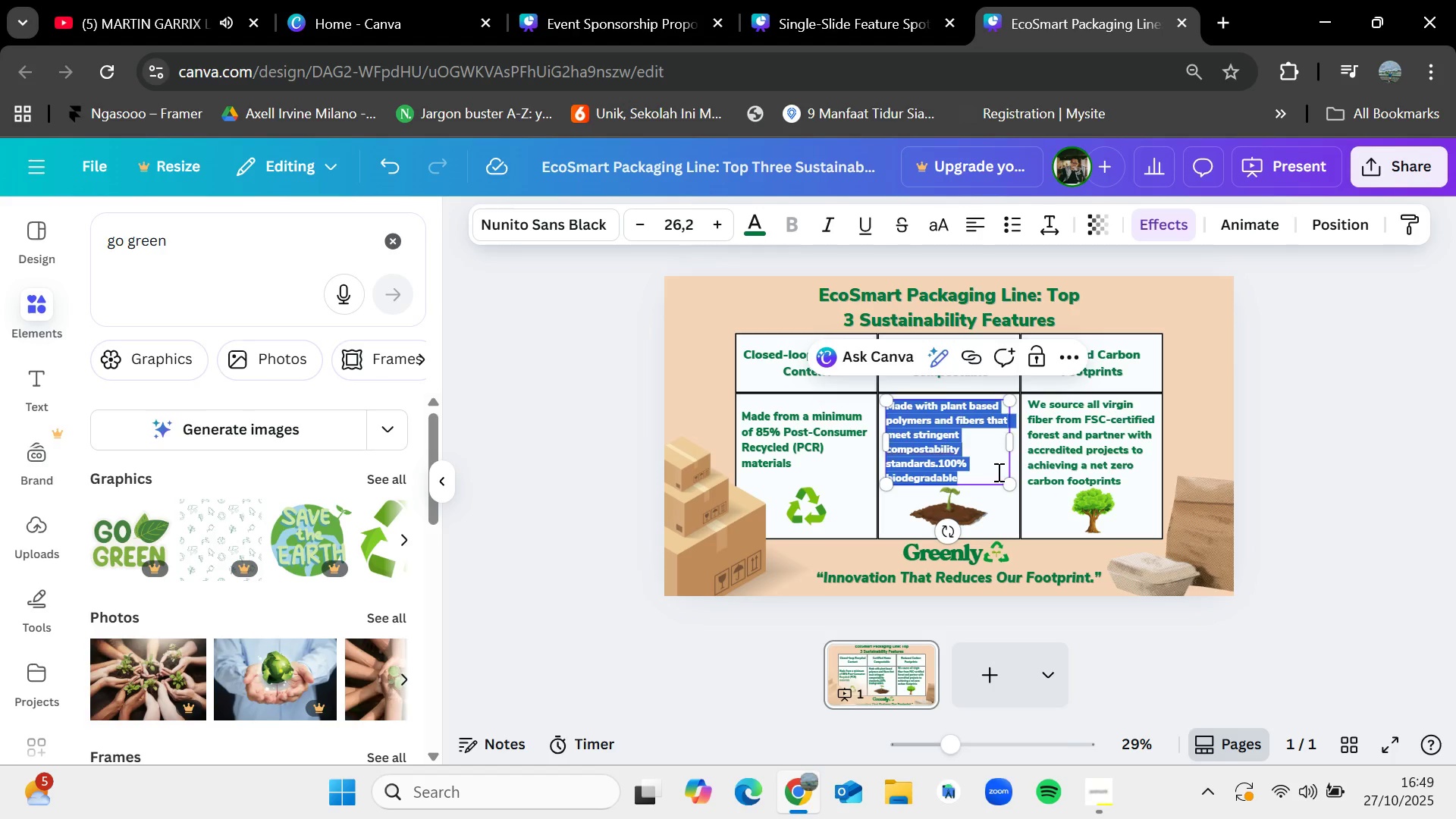 
left_click([997, 472])
 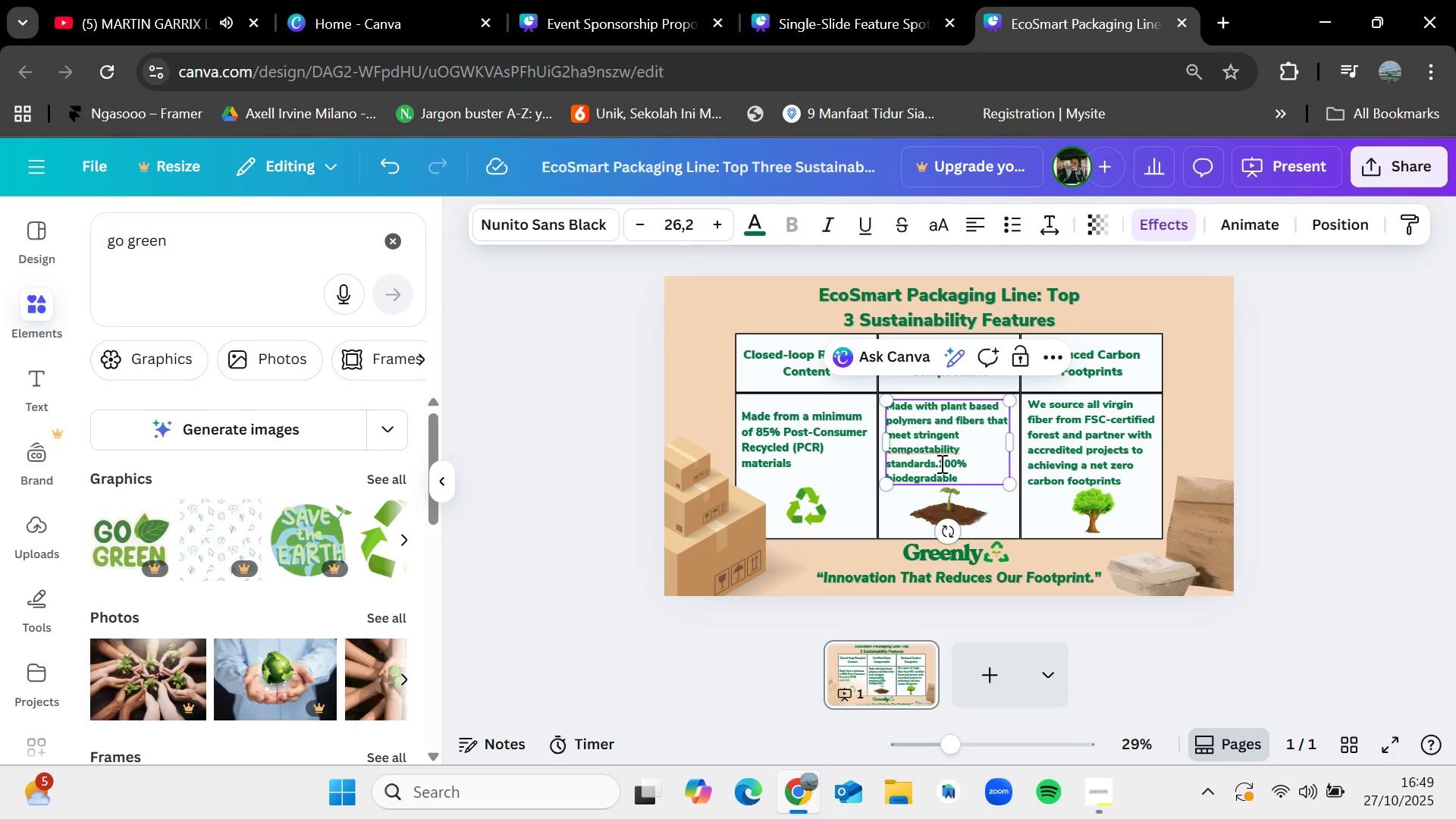 
left_click([940, 463])
 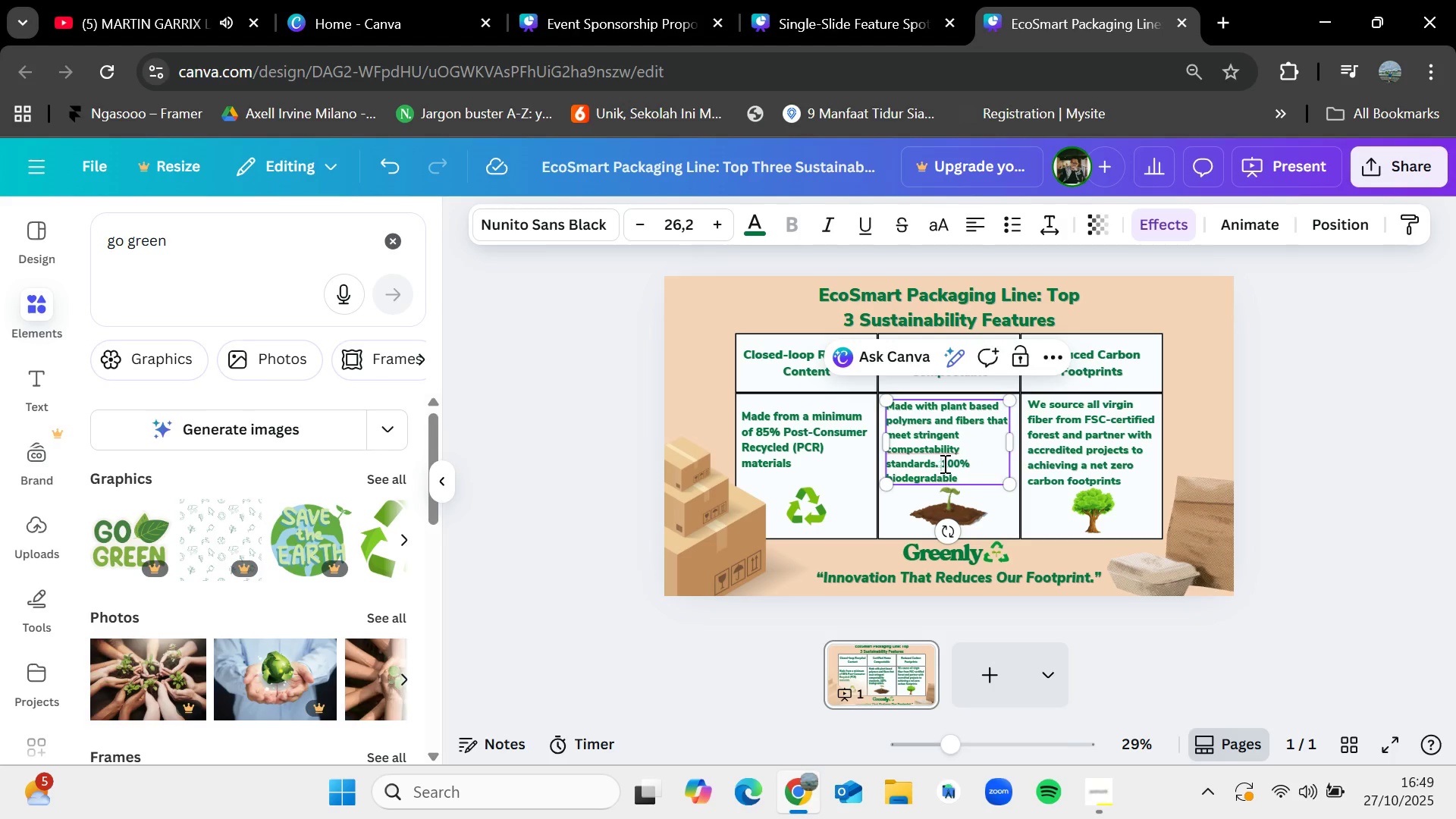 
key(Space)
 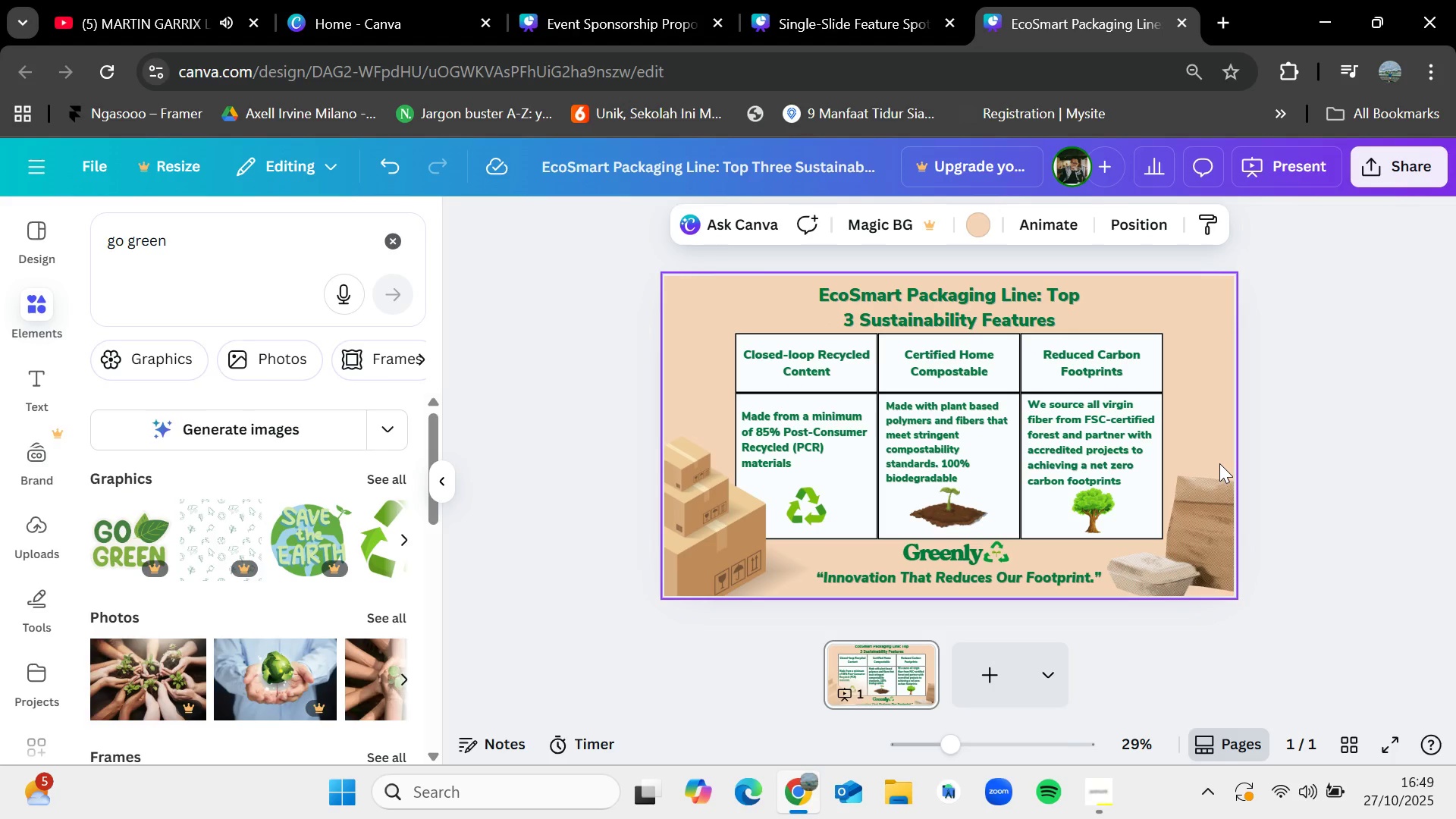 
wait(19.31)
 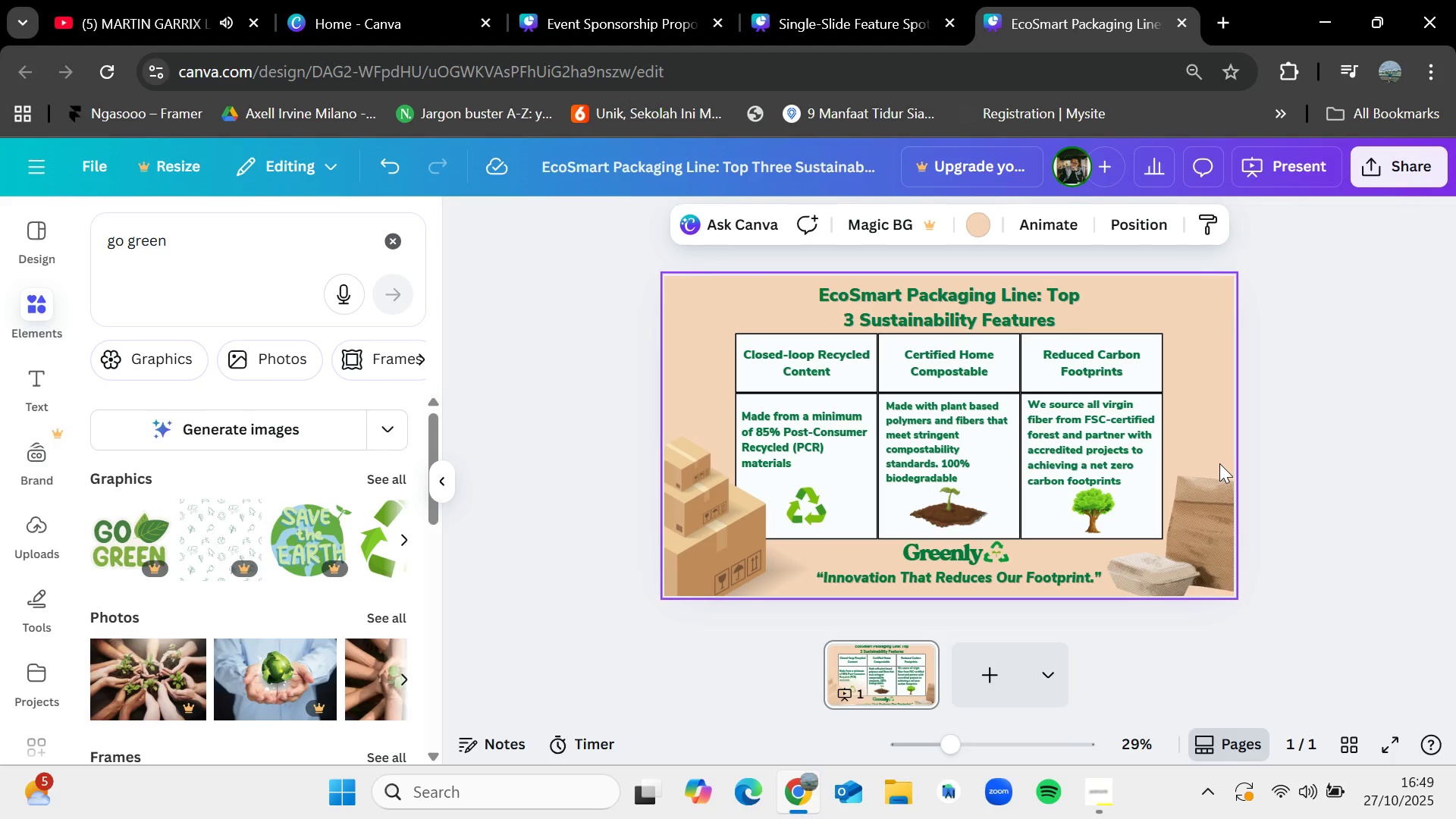 
left_click([923, 435])
 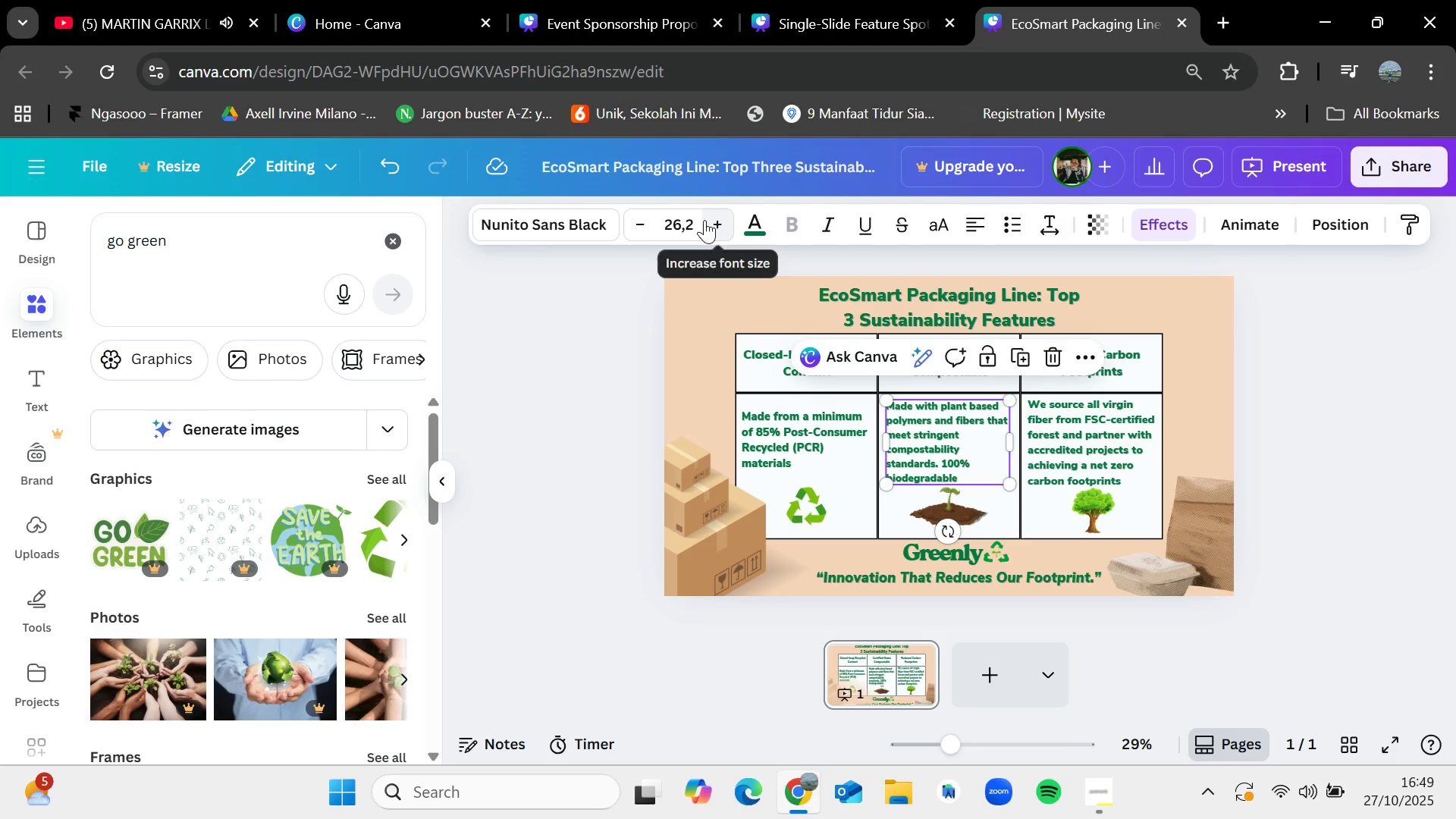 
left_click([715, 225])
 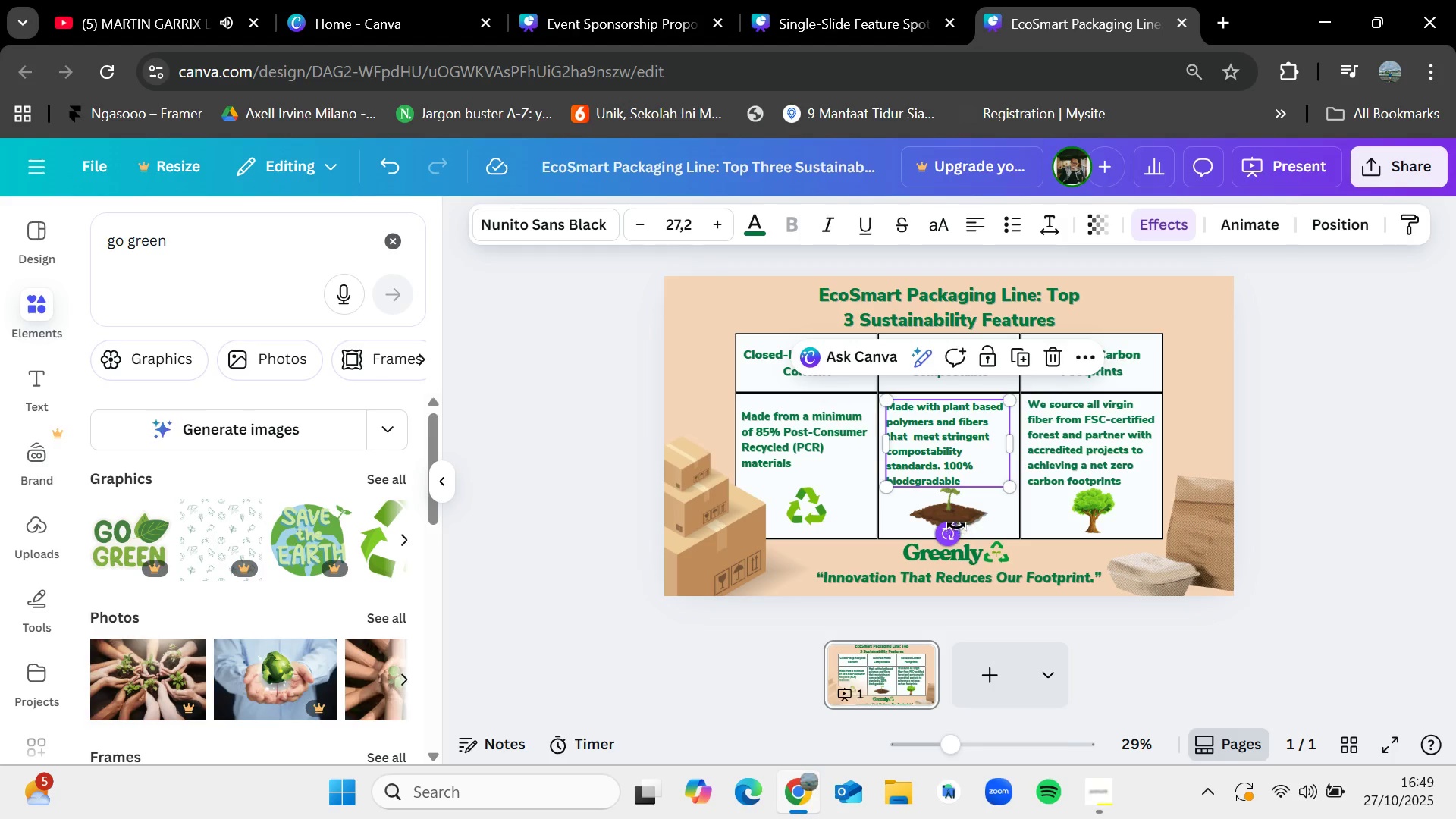 
left_click([956, 516])
 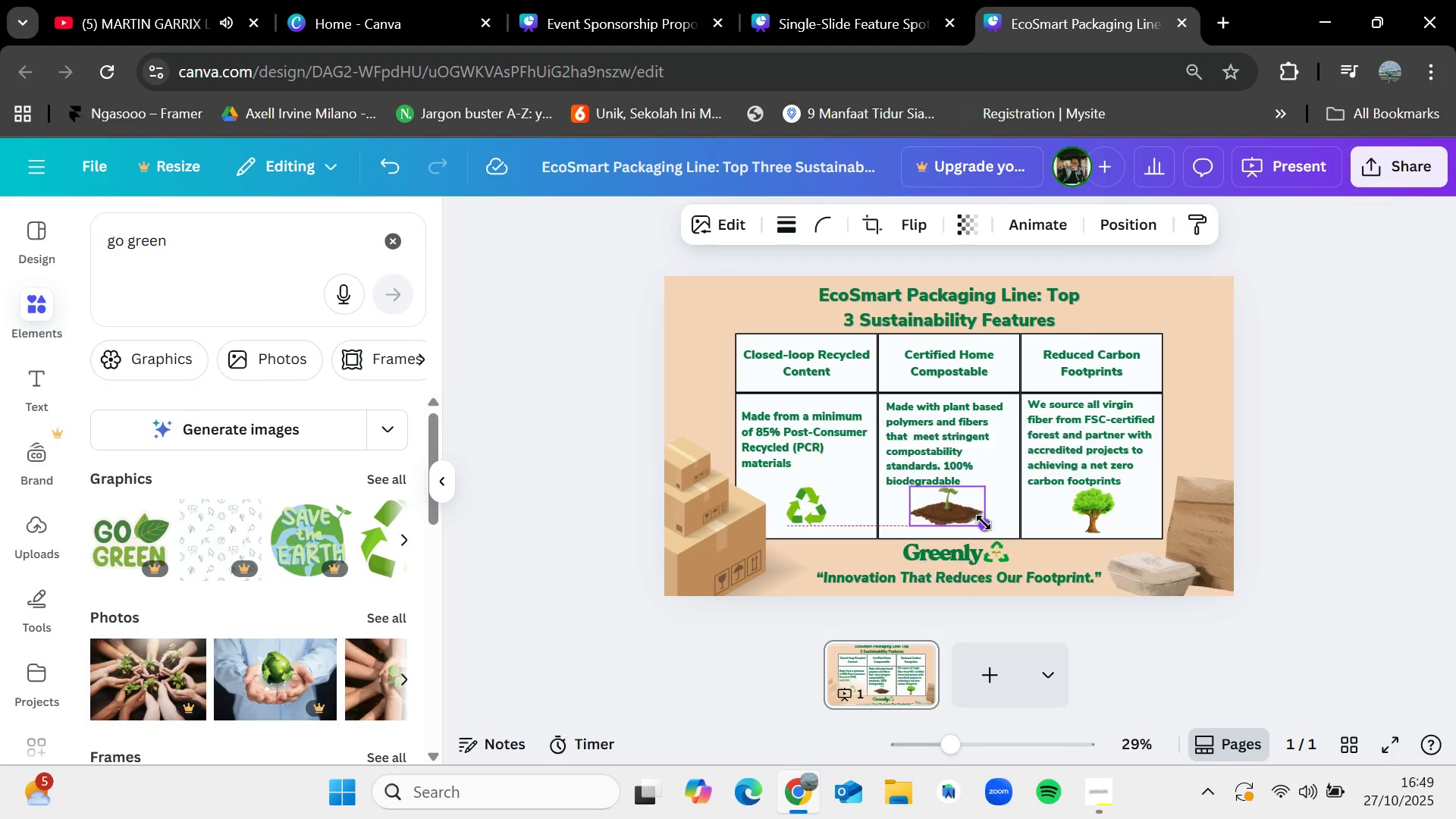 
left_click_drag(start_coordinate=[994, 527], to_coordinate=[982, 522])
 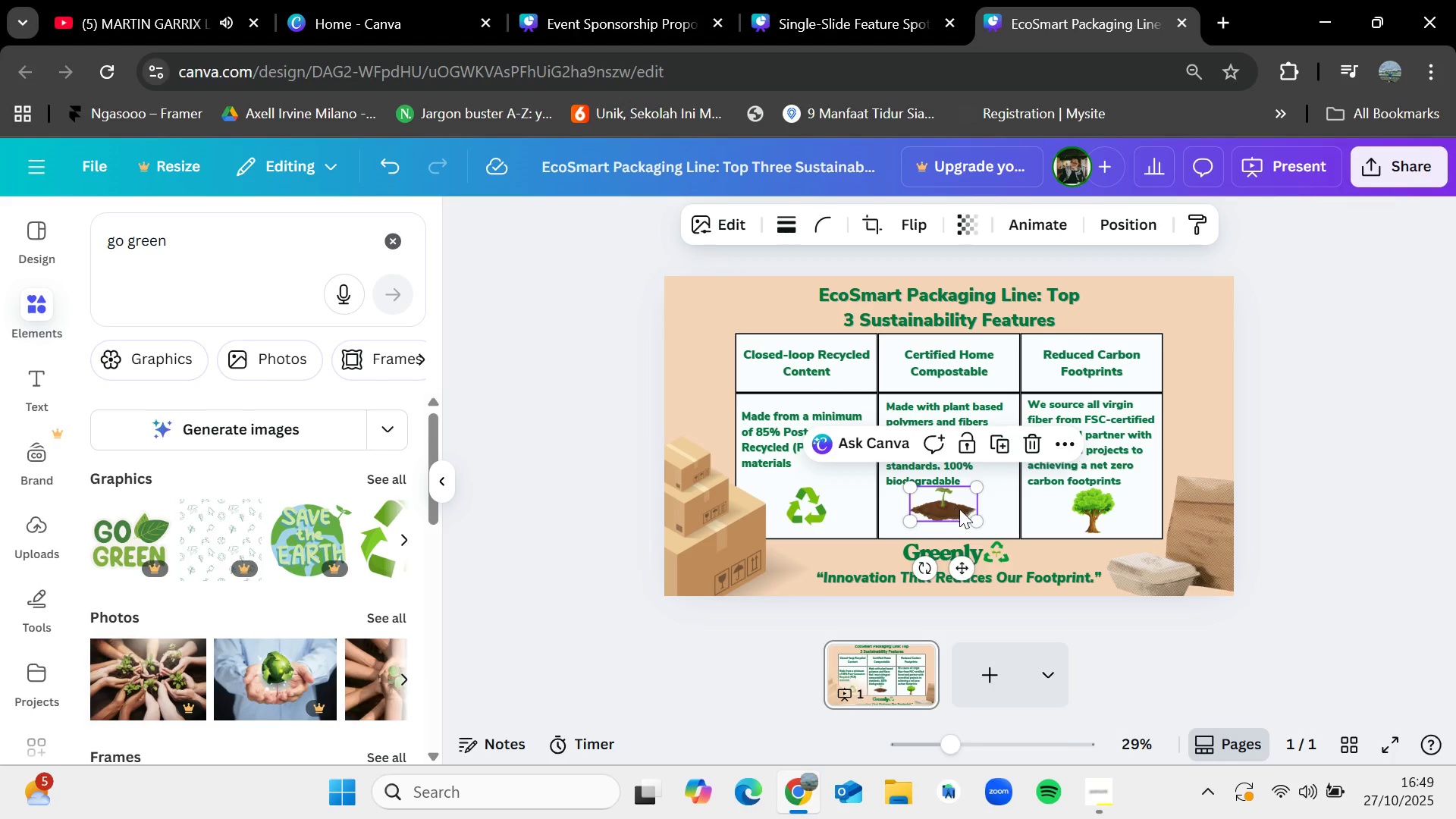 
left_click_drag(start_coordinate=[956, 507], to_coordinate=[962, 517])
 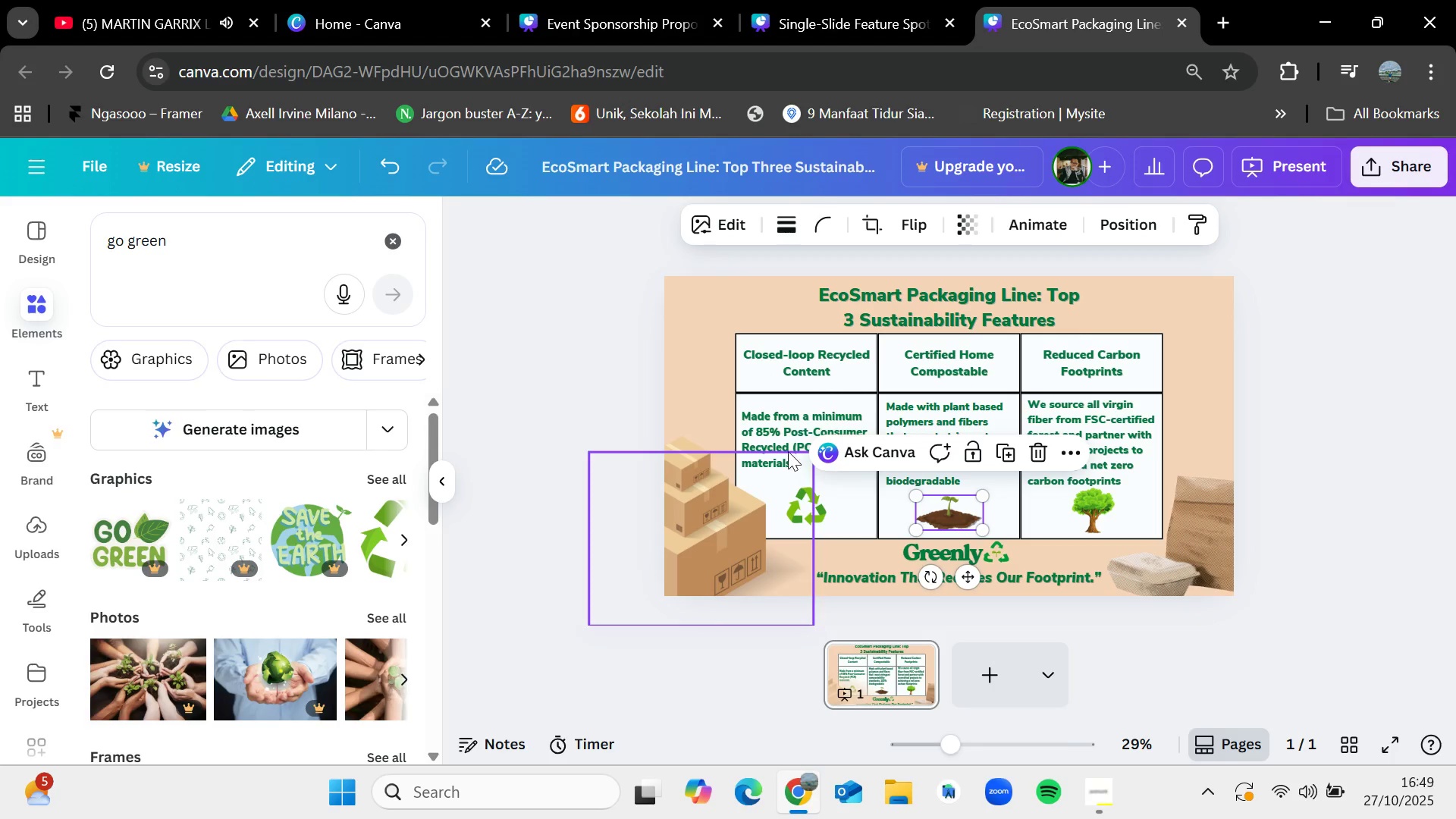 
left_click([788, 451])
 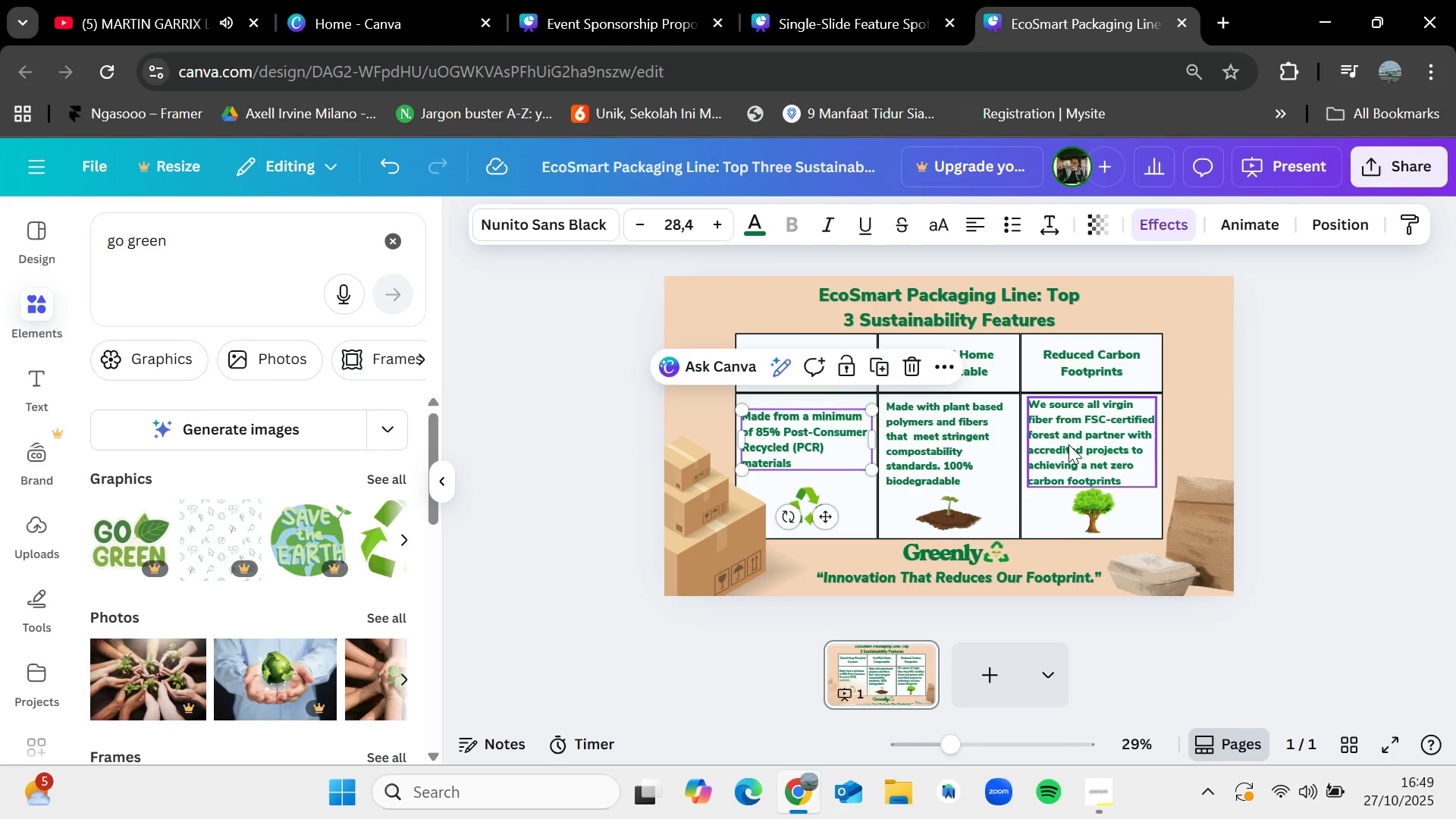 
left_click([1068, 444])
 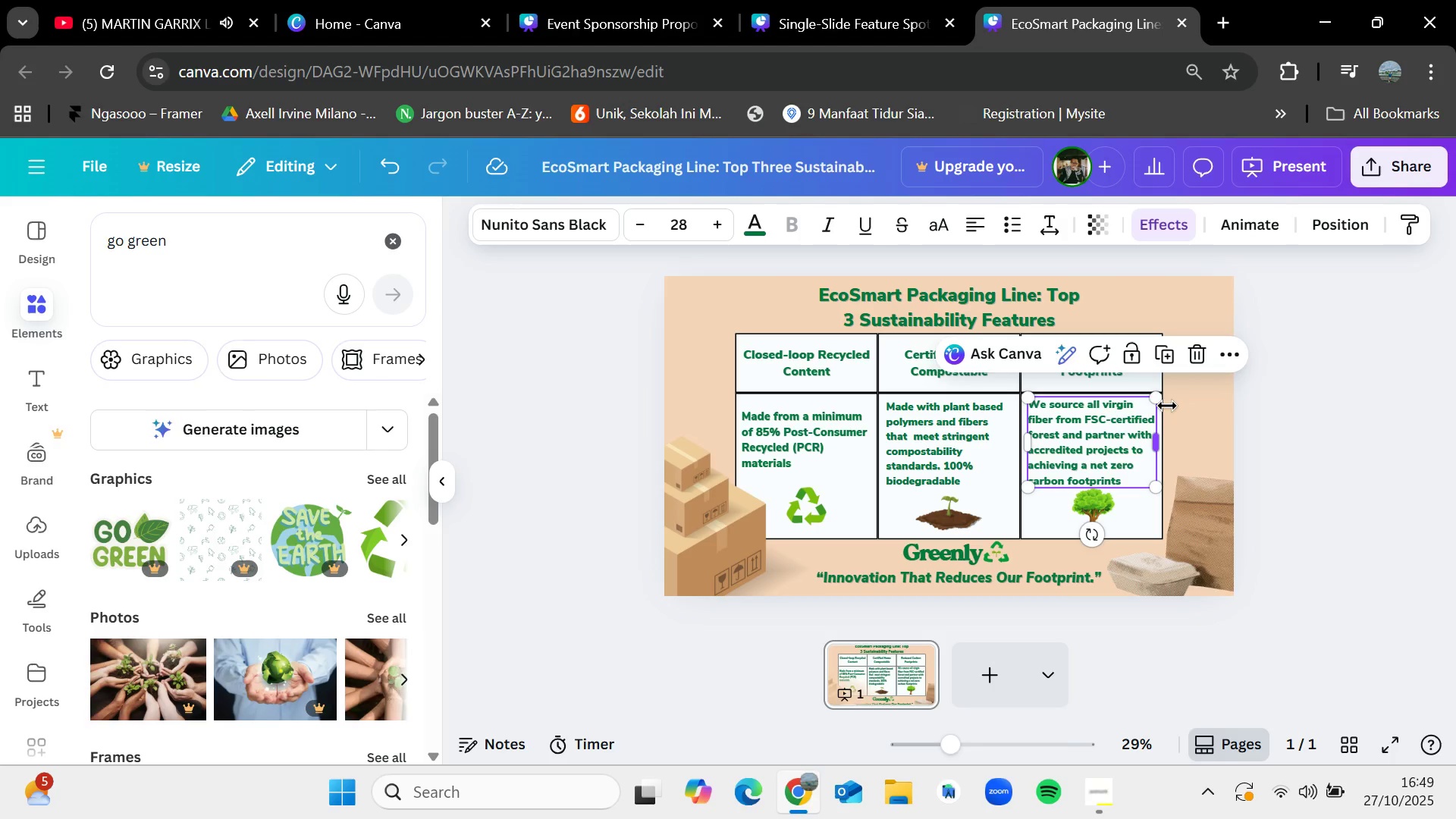 
wait(9.09)
 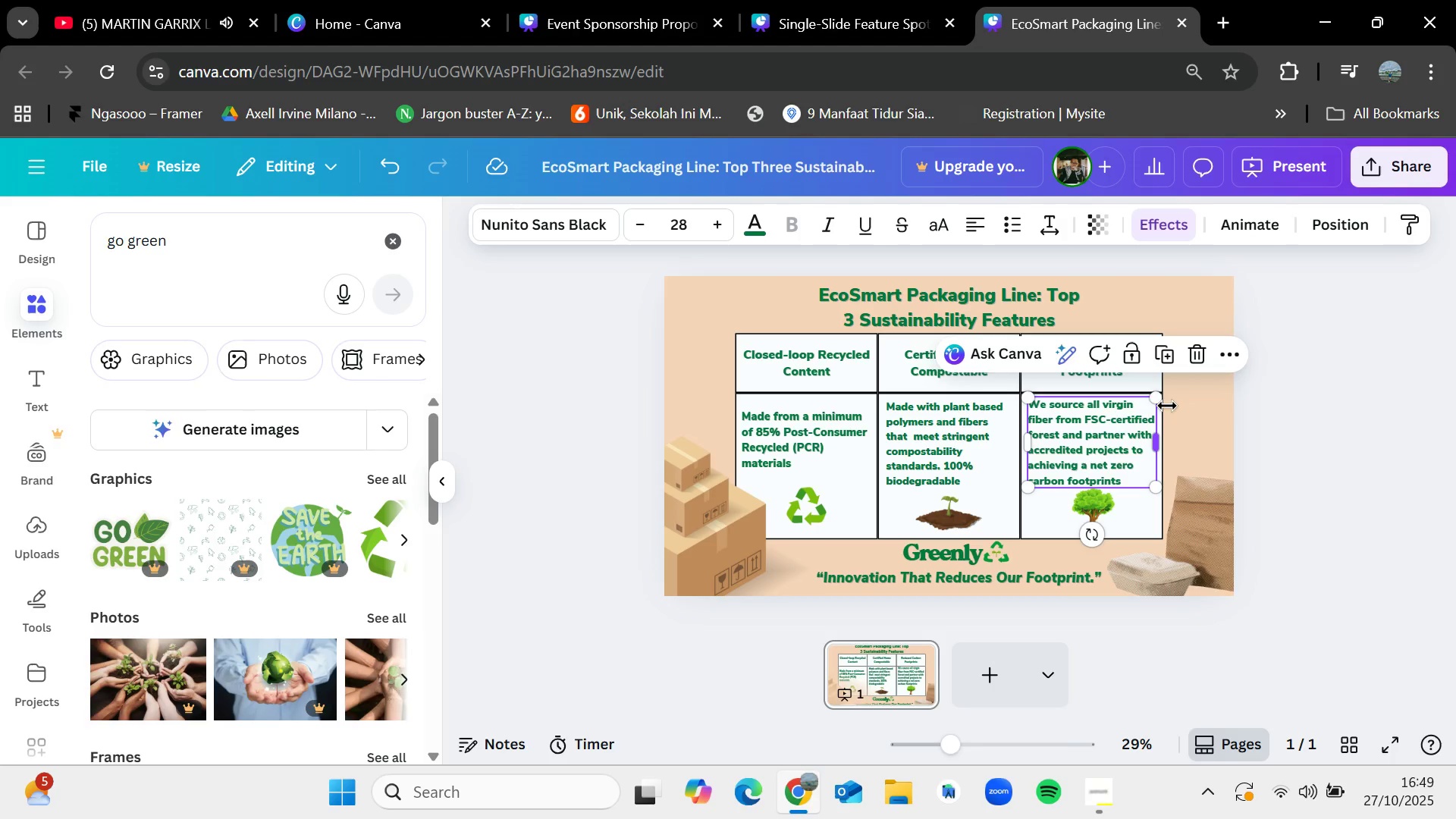 
left_click([1068, 446])
 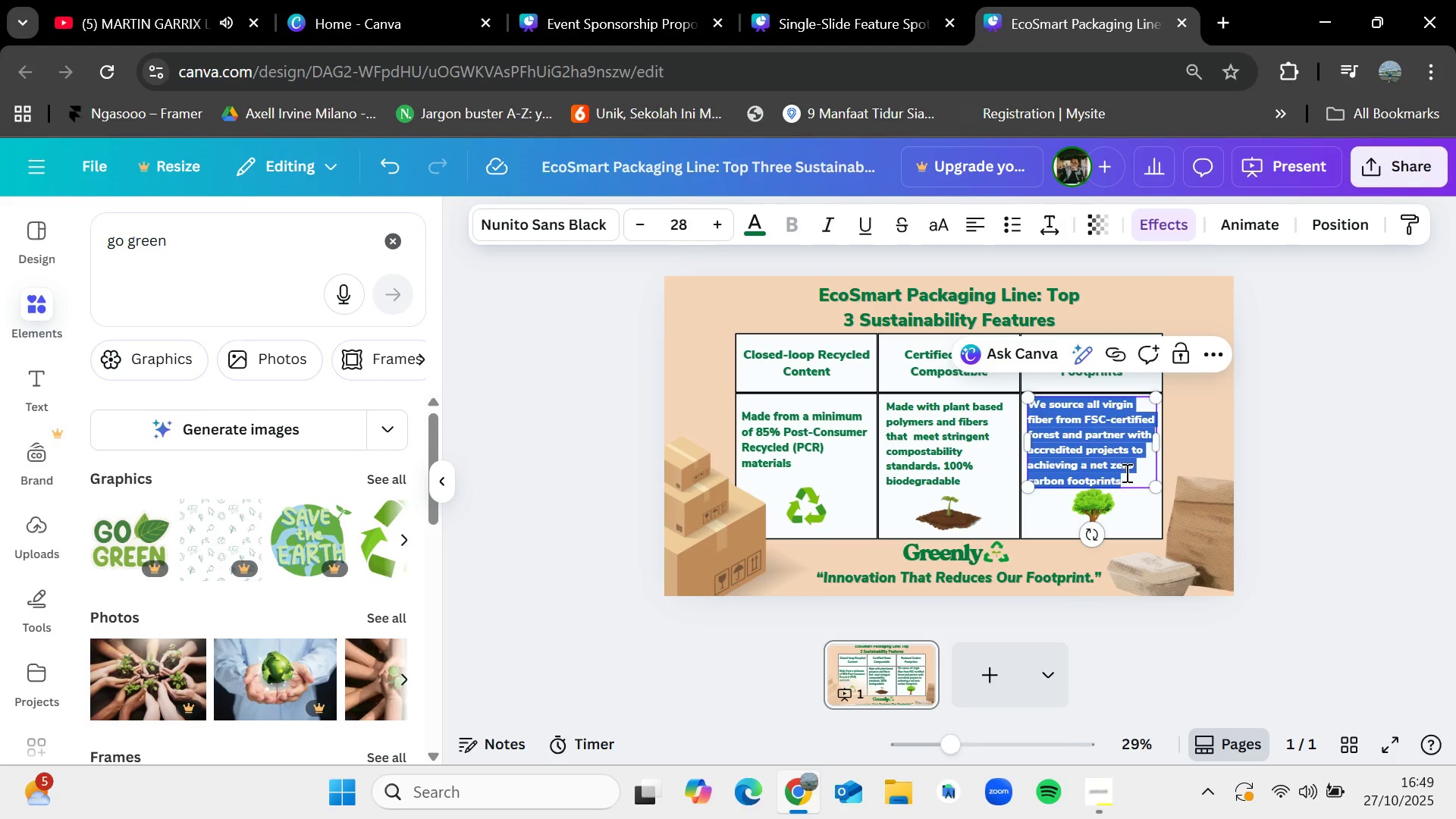 
double_click([1126, 479])
 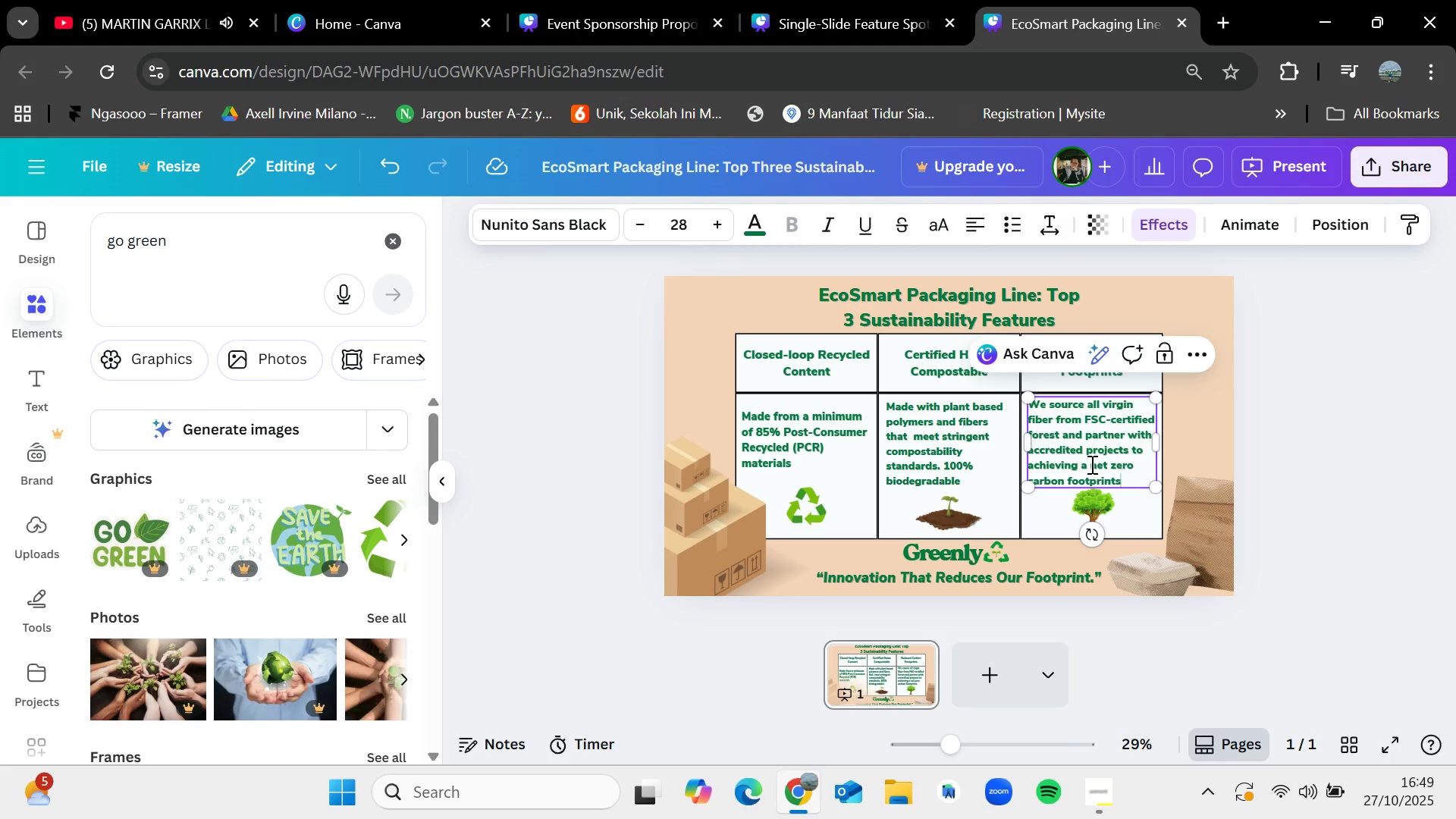 
wait(8.52)
 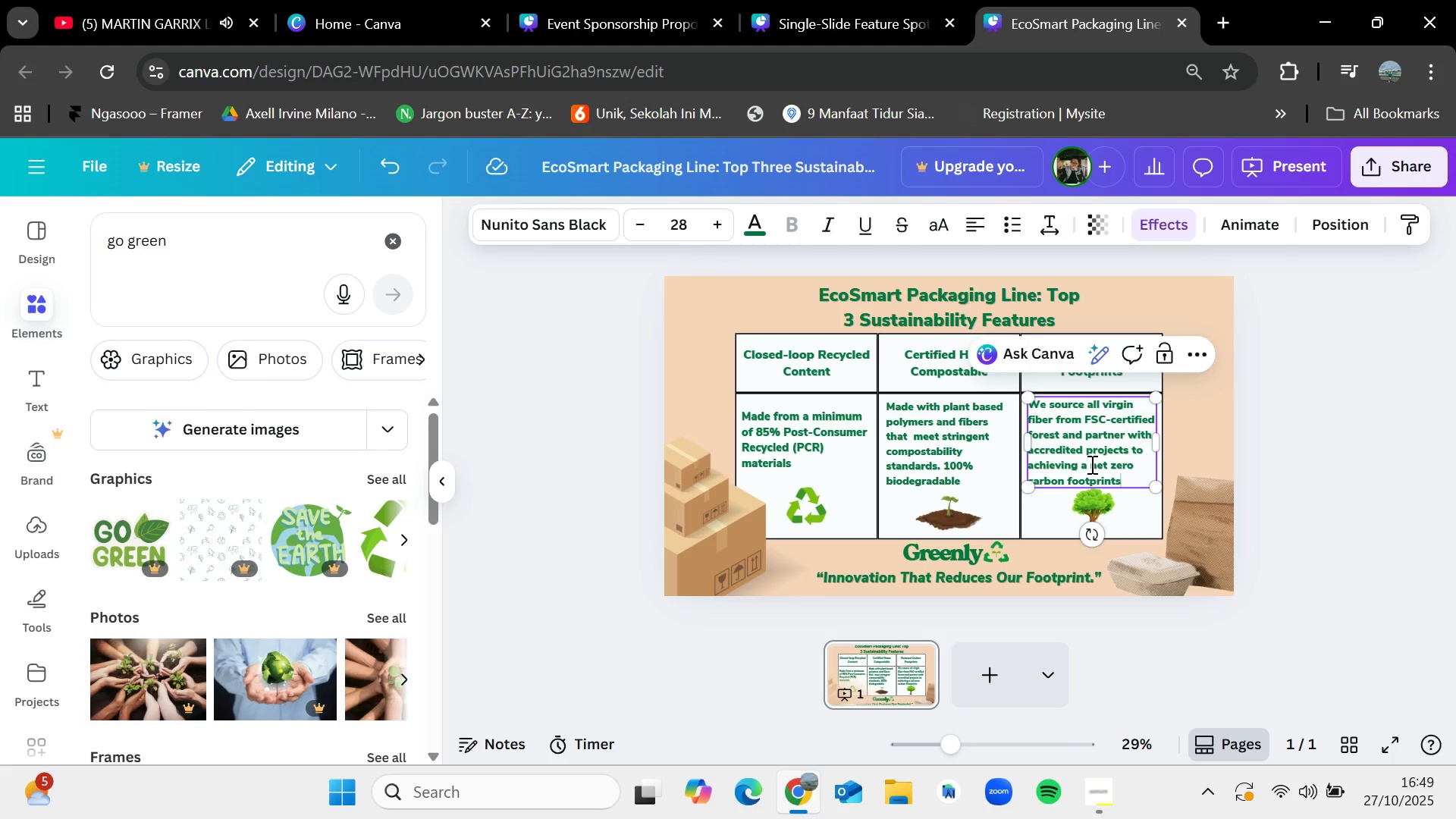 
left_click([1087, 463])
 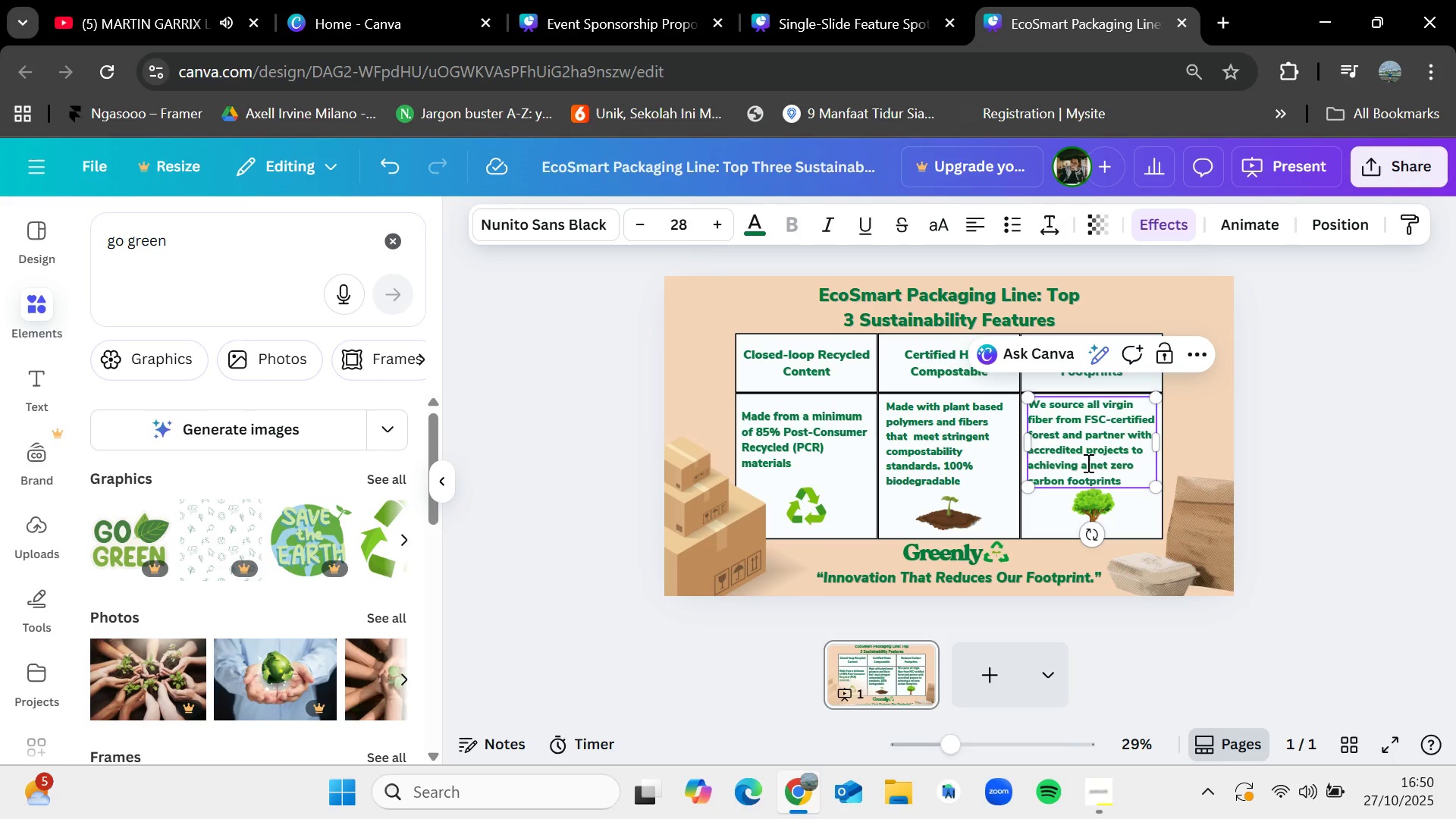 
key(Backspace)
type(100%)
 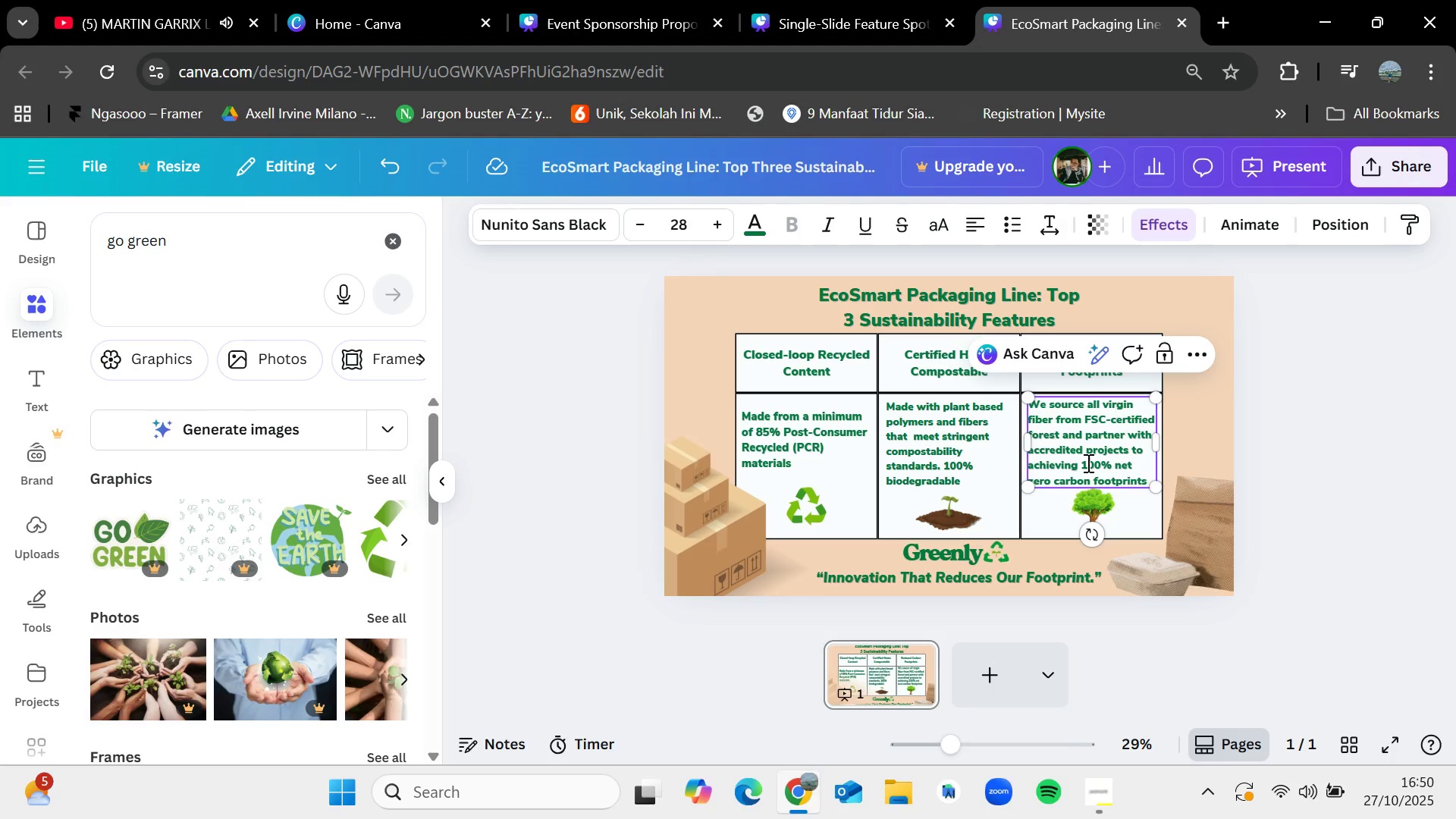 
left_click([1225, 397])
 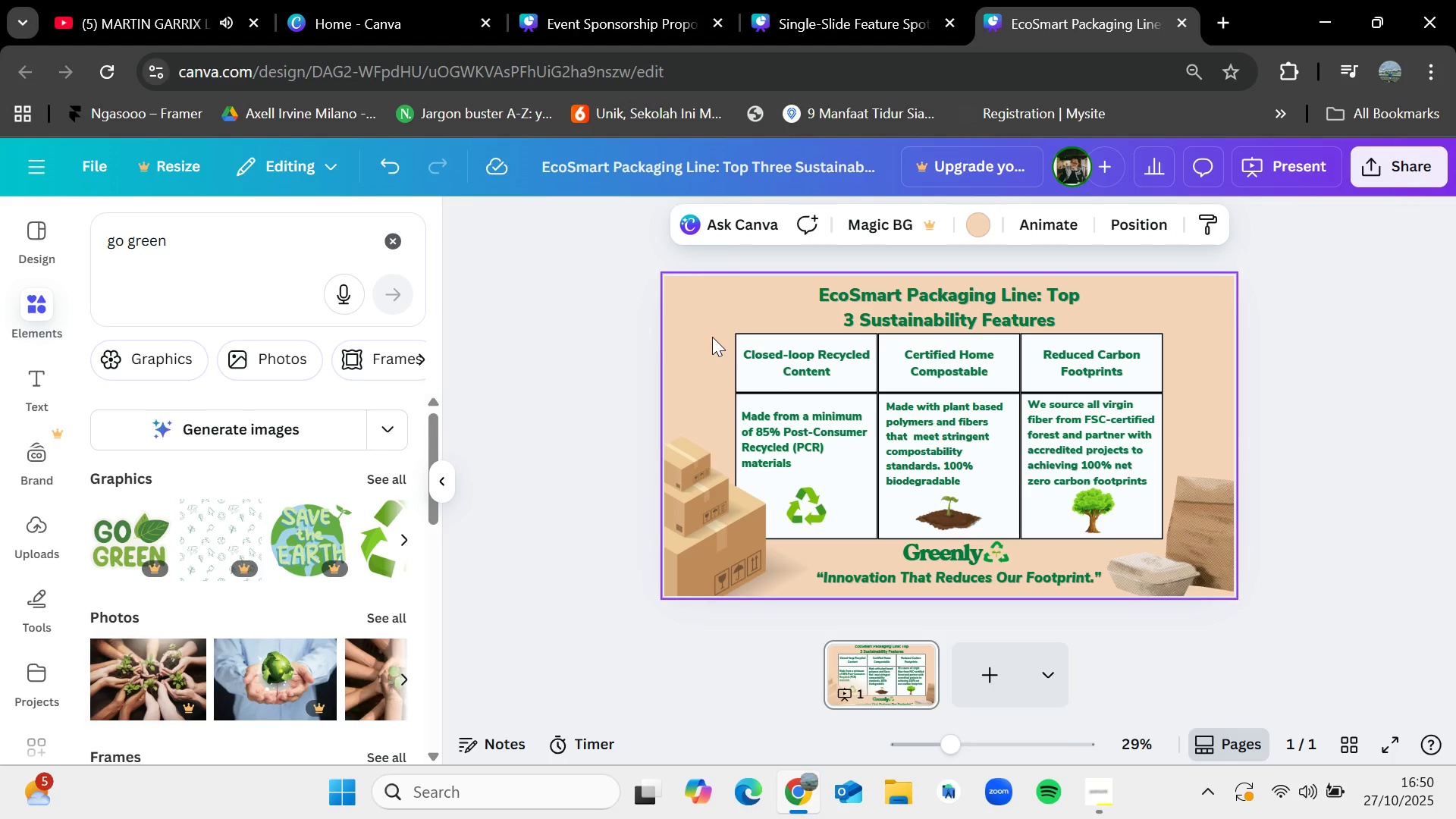 
hold_key(key=ShiftLeft, duration=1.53)
left_click([800, 363])
 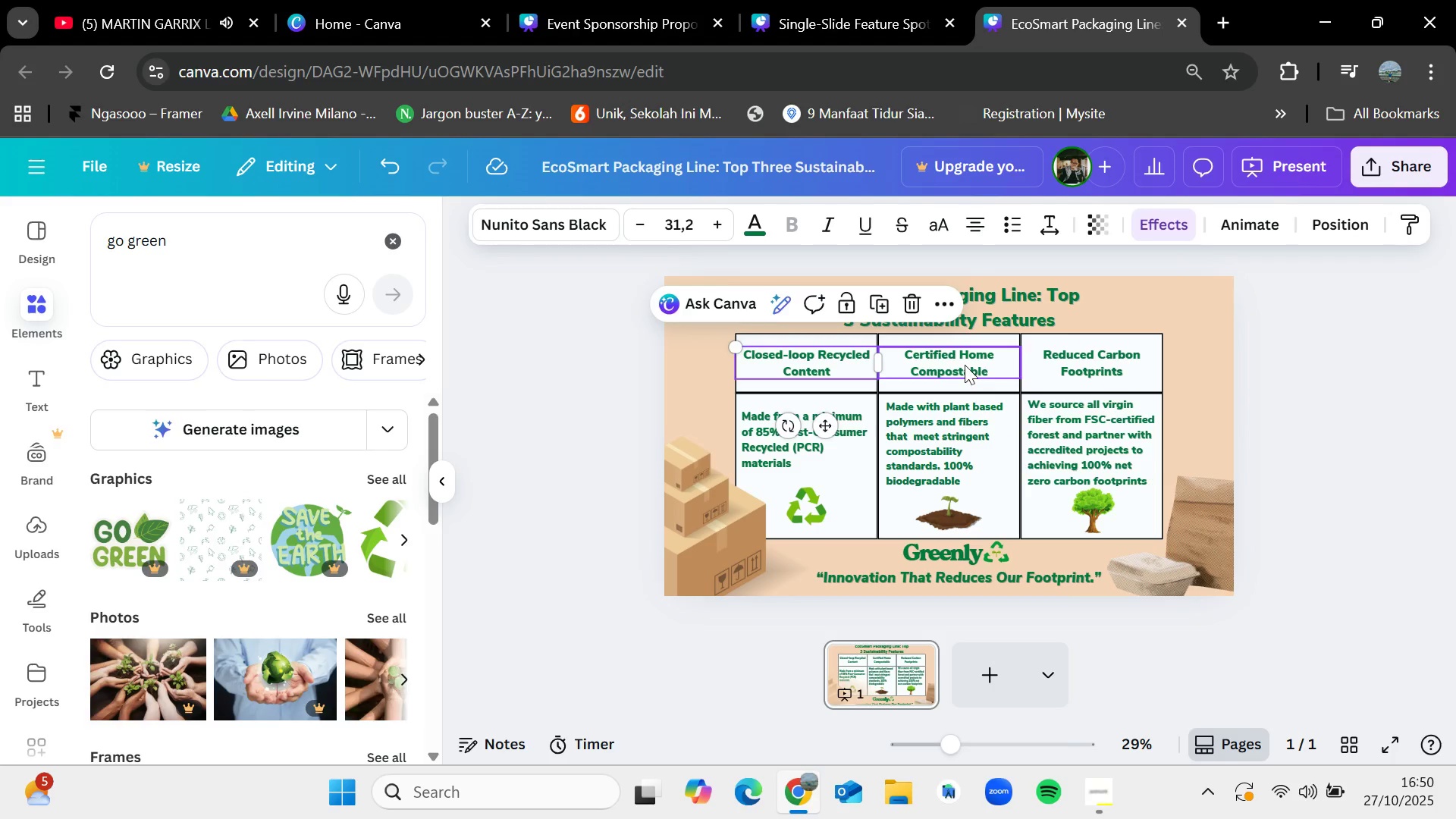 
left_click([965, 365])
 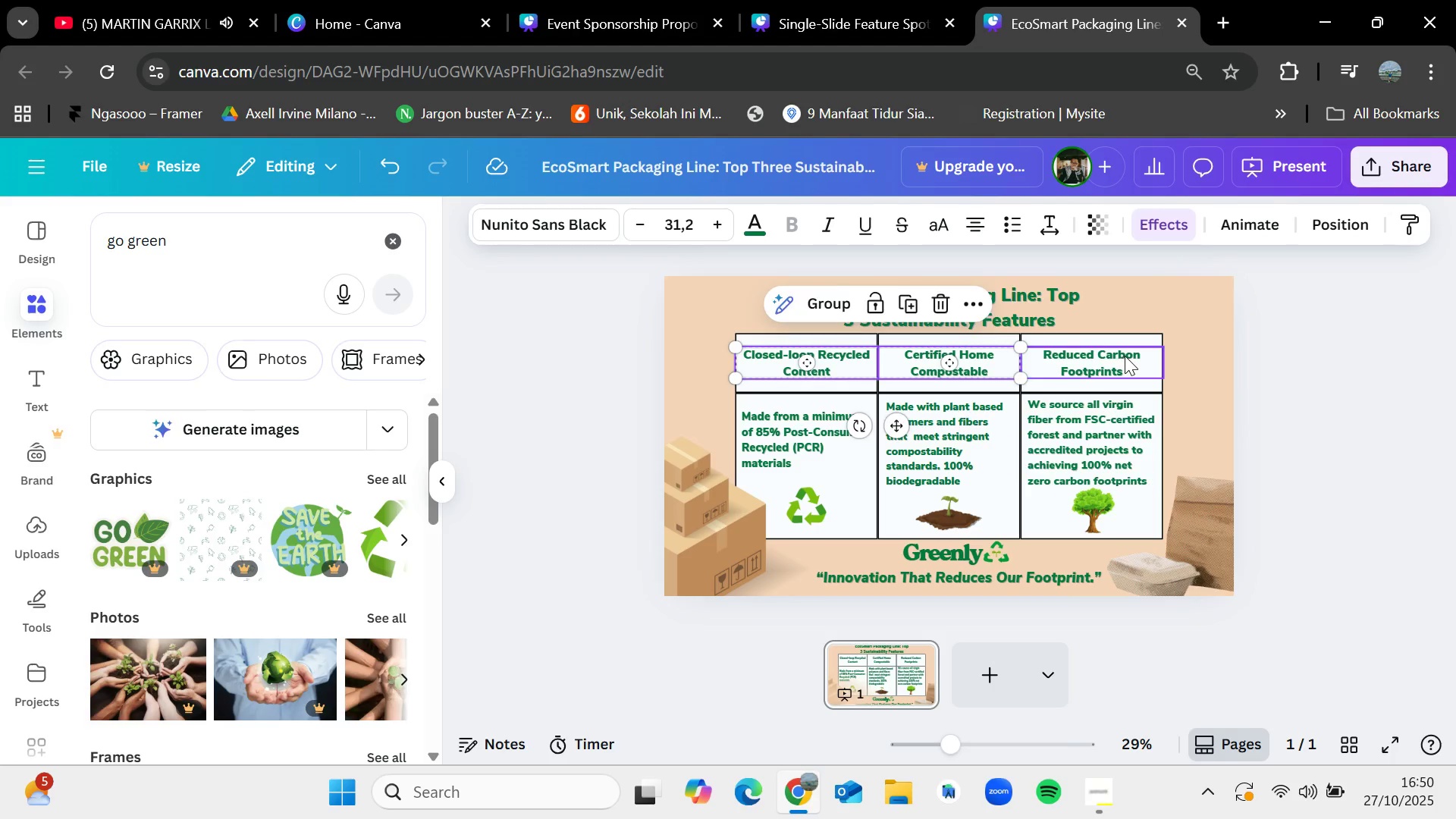 
hold_key(key=ShiftLeft, duration=1.51)
double_click([1125, 356])
 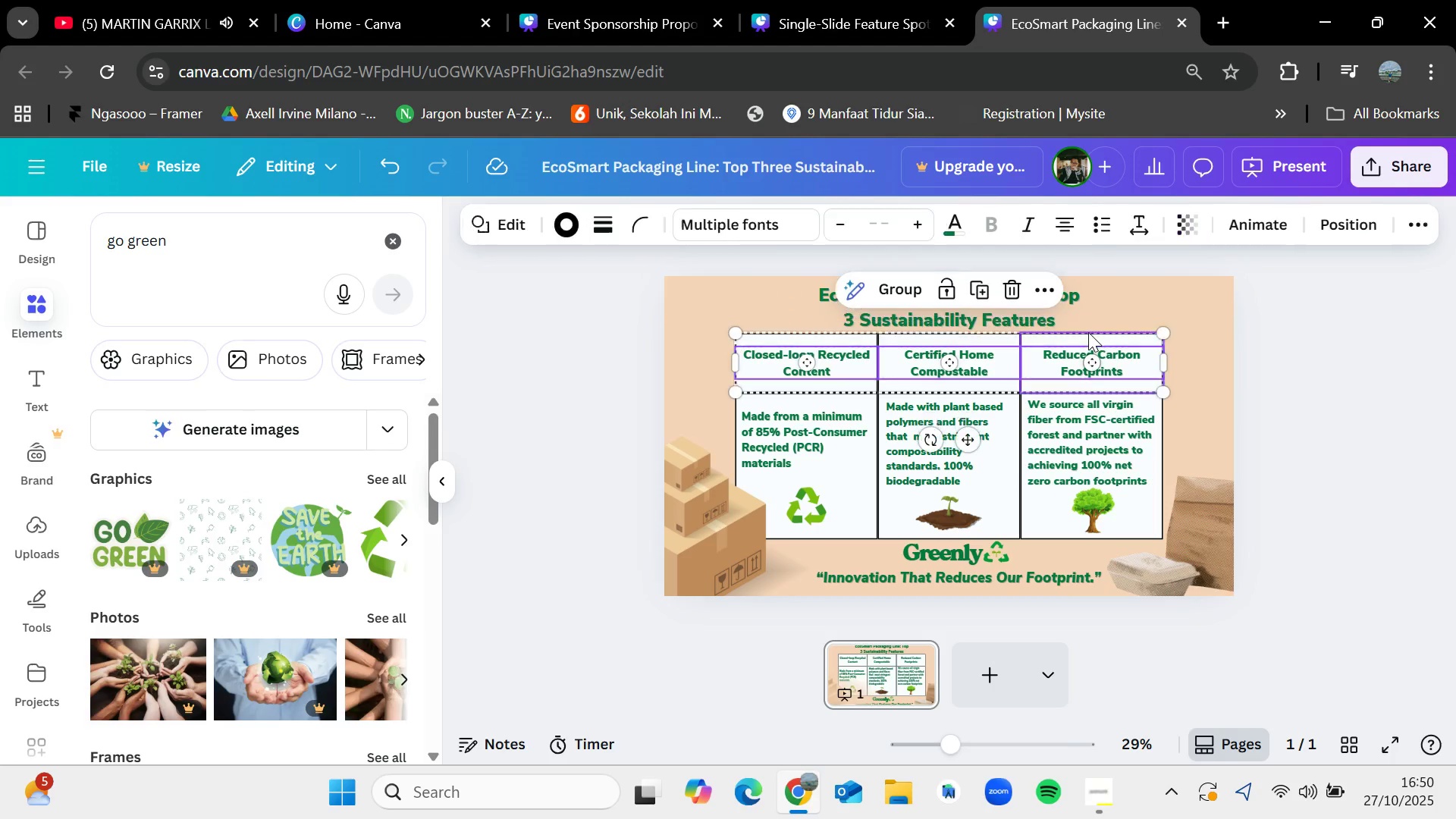 
left_click([1090, 332])
 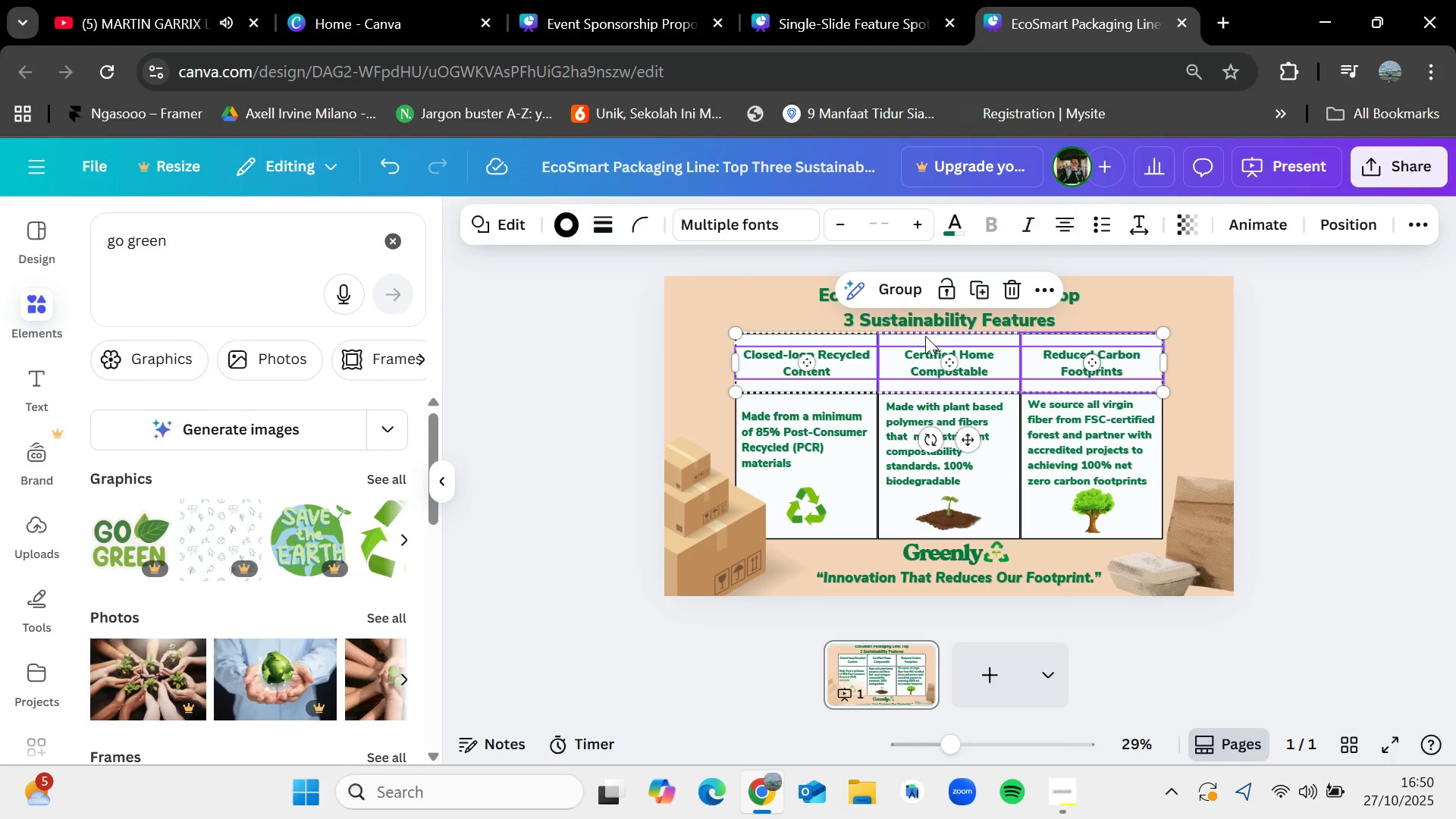 
hold_key(key=ShiftLeft, duration=1.51)
left_click([927, 337])
 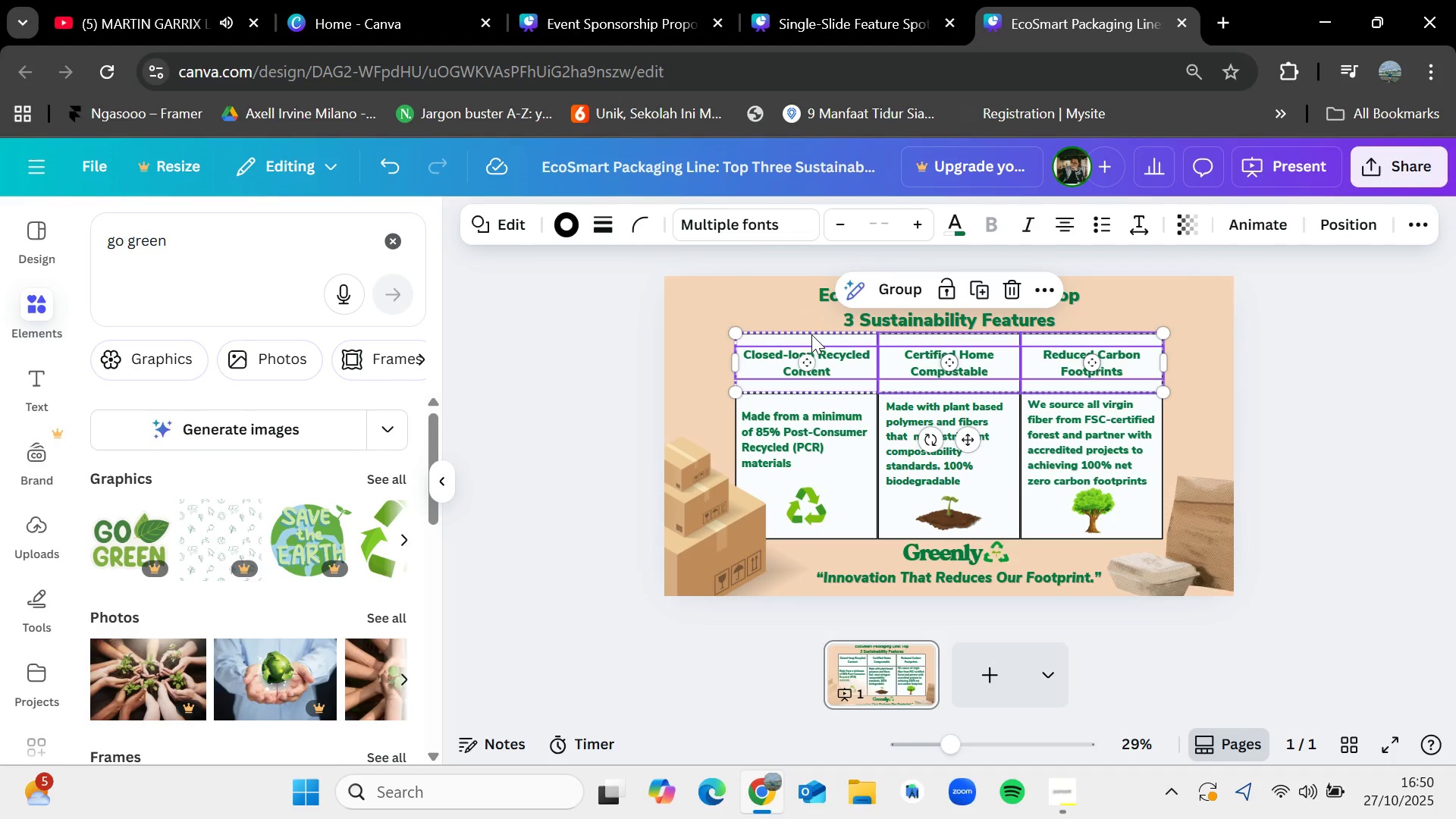 
left_click([811, 334])
 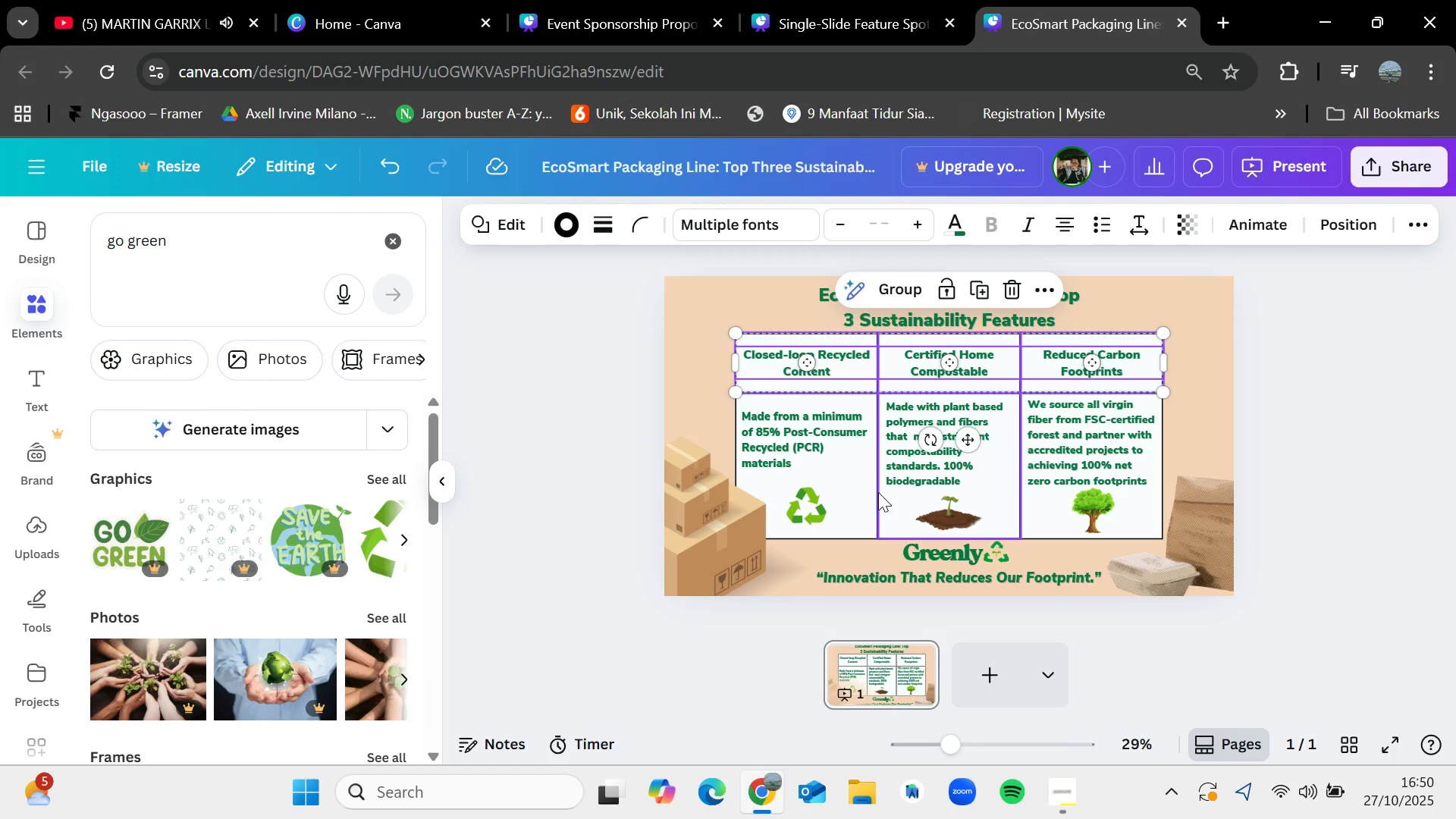 
hold_key(key=ShiftLeft, duration=1.5)
left_click([859, 494])
 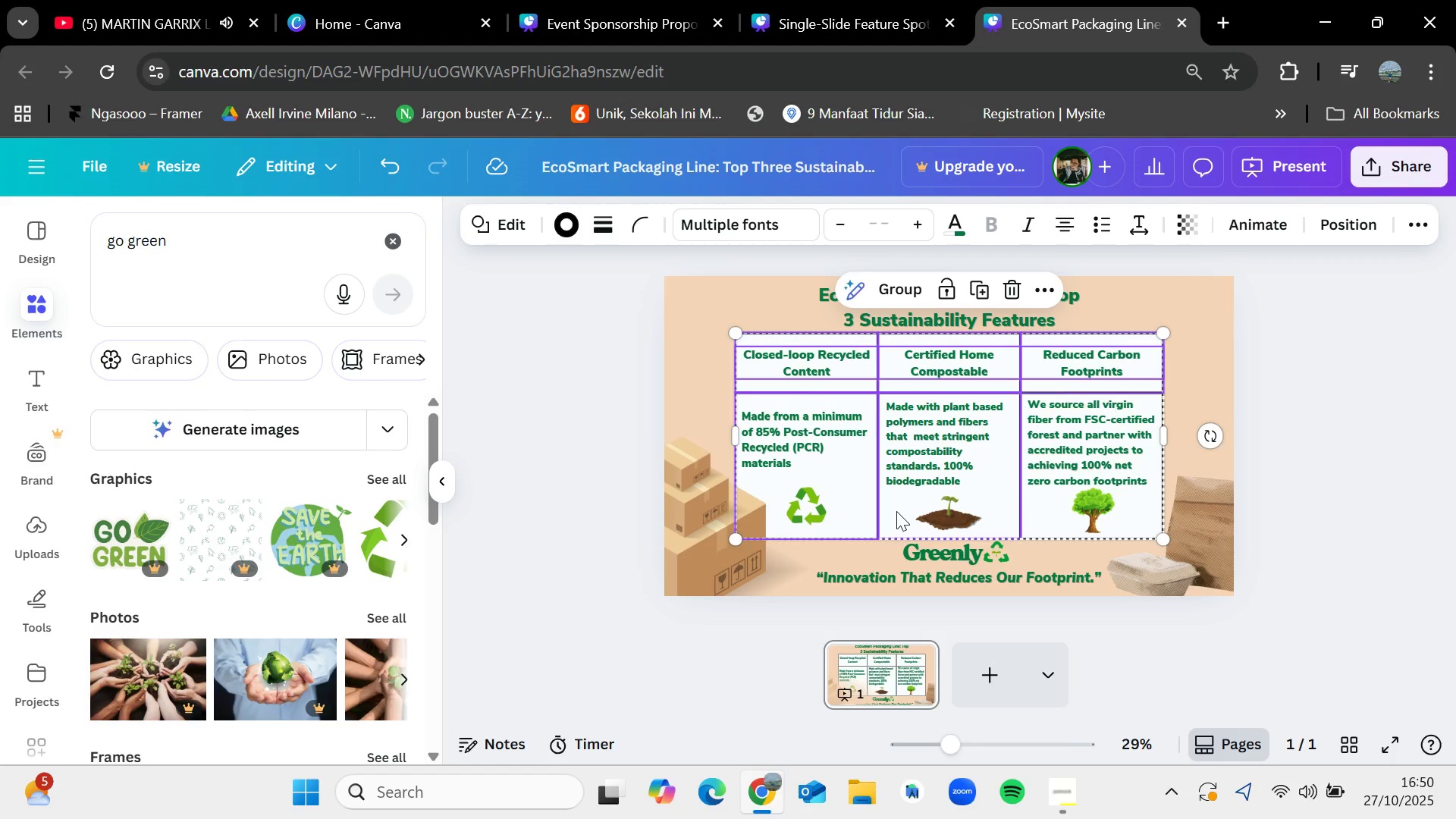 
left_click([896, 511])
 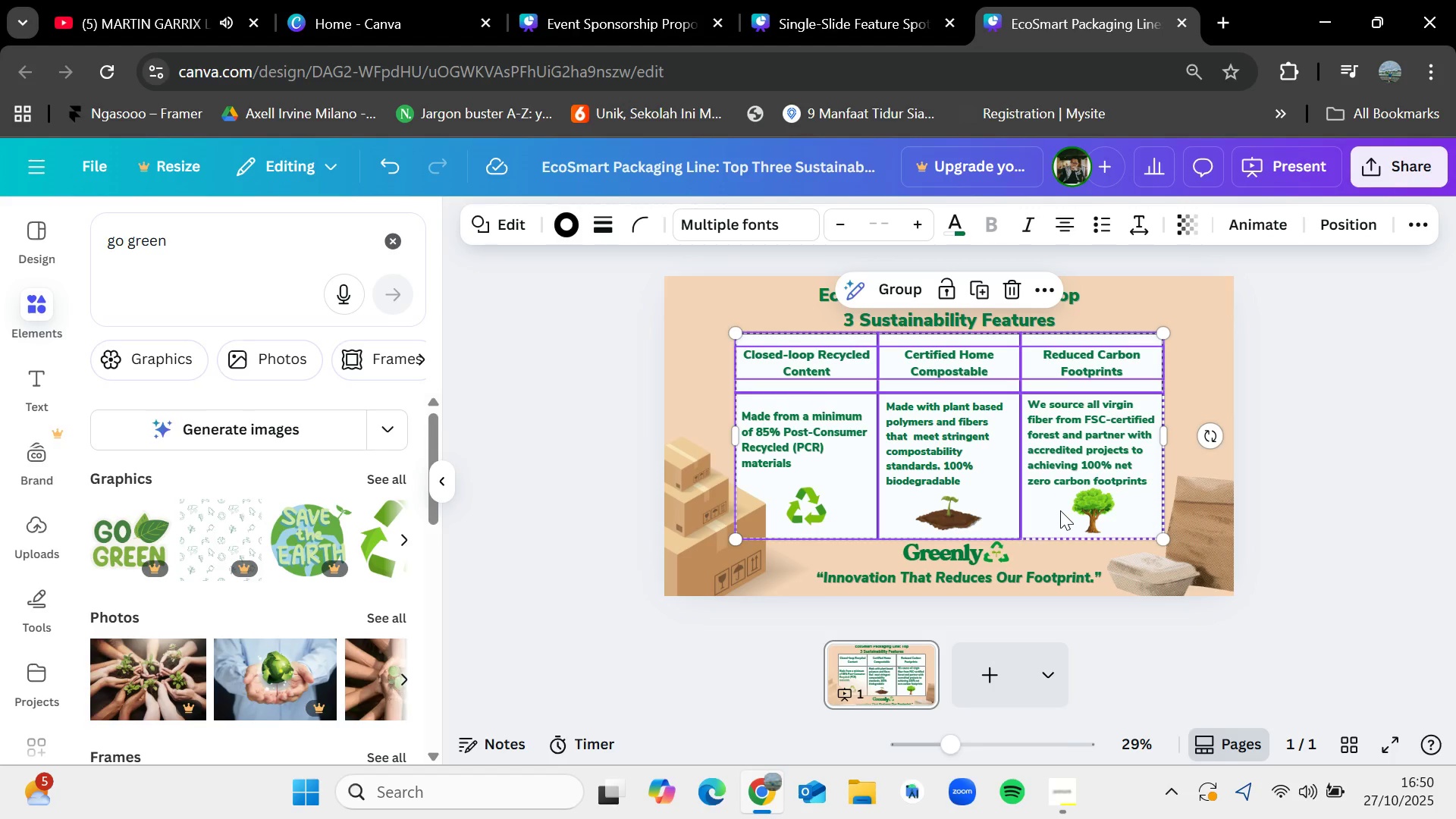 
hold_key(key=ShiftLeft, duration=1.51)
left_click([1045, 510])
 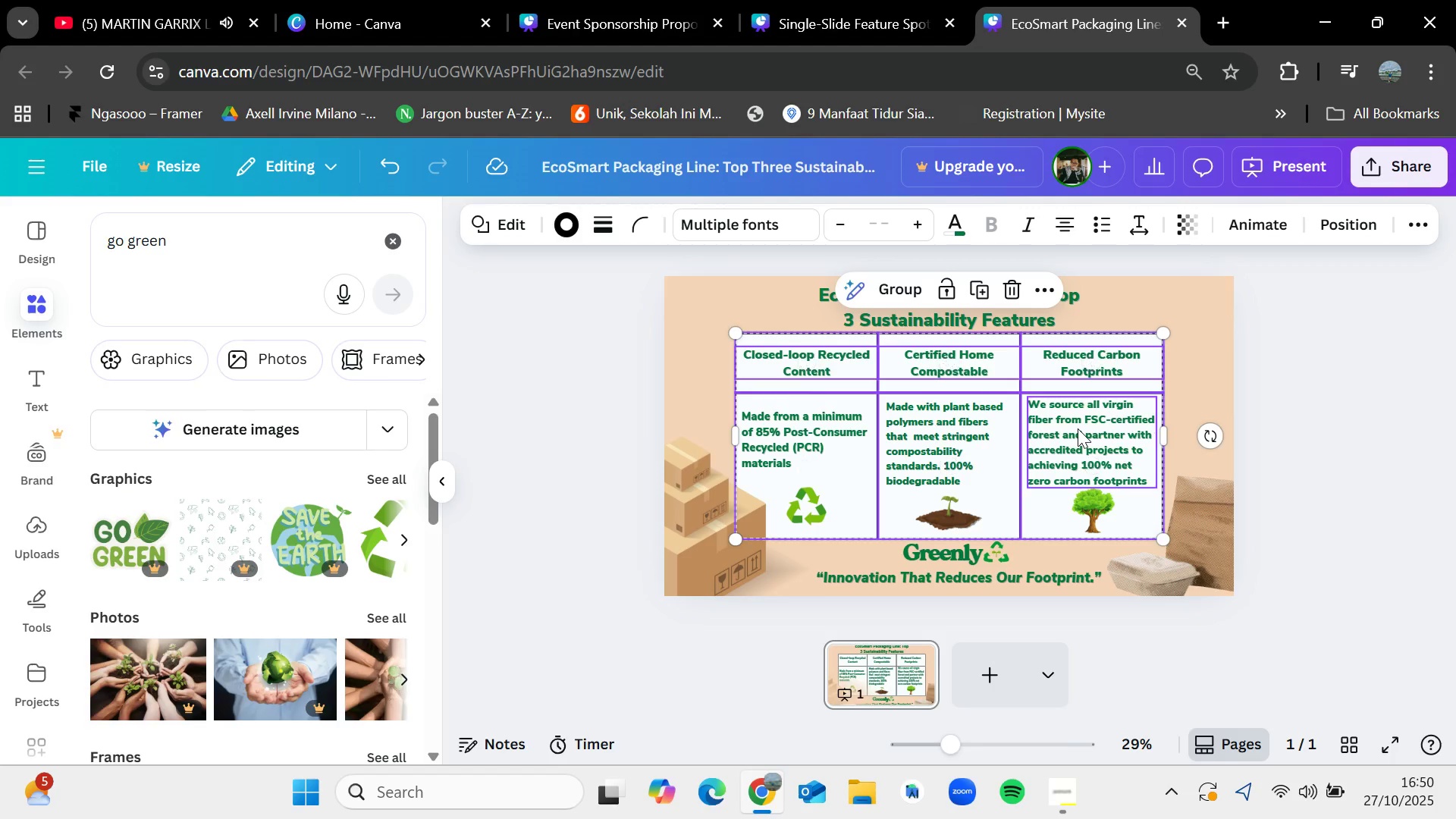 
left_click([1078, 428])
 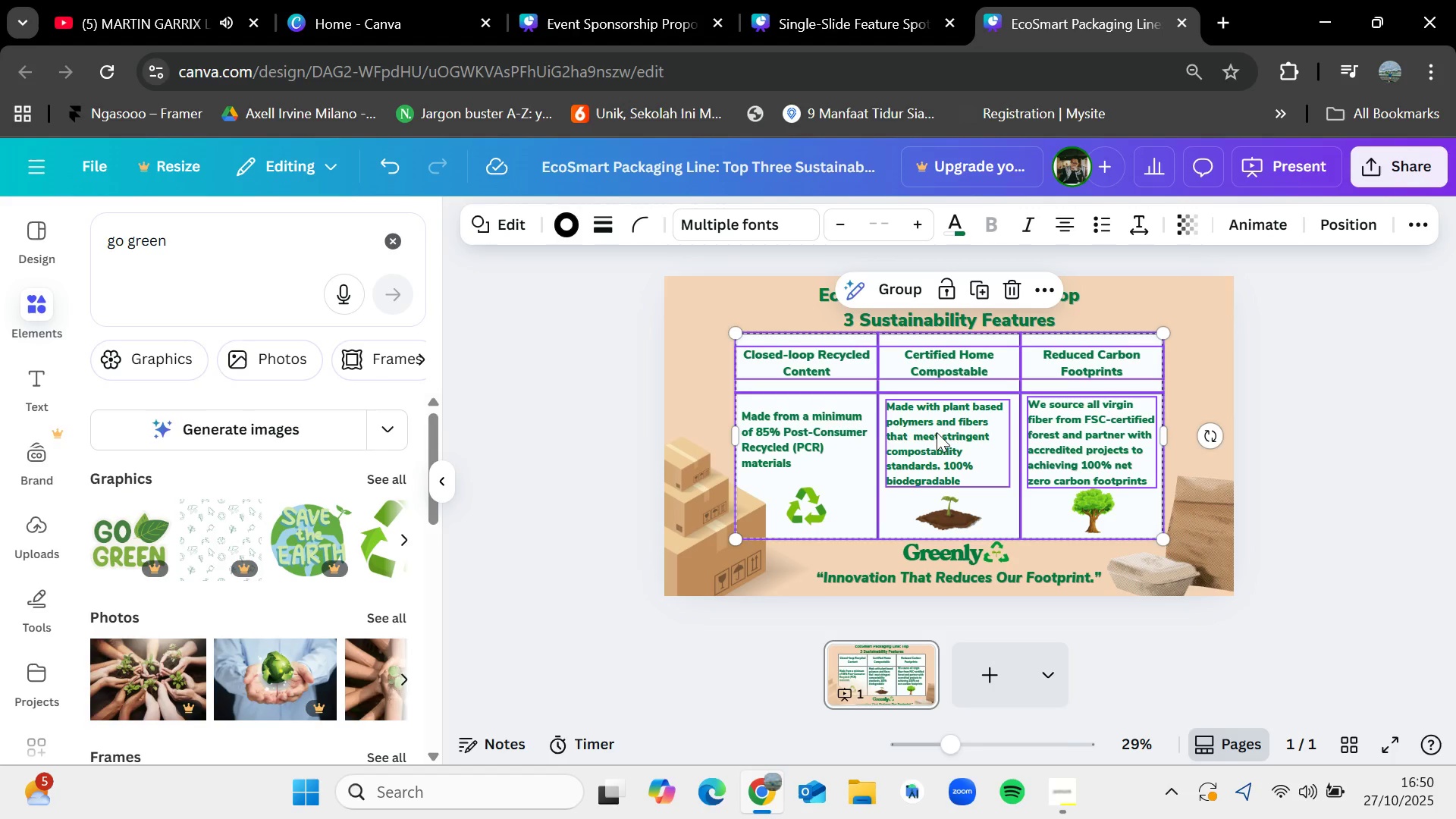 
left_click([937, 432])
 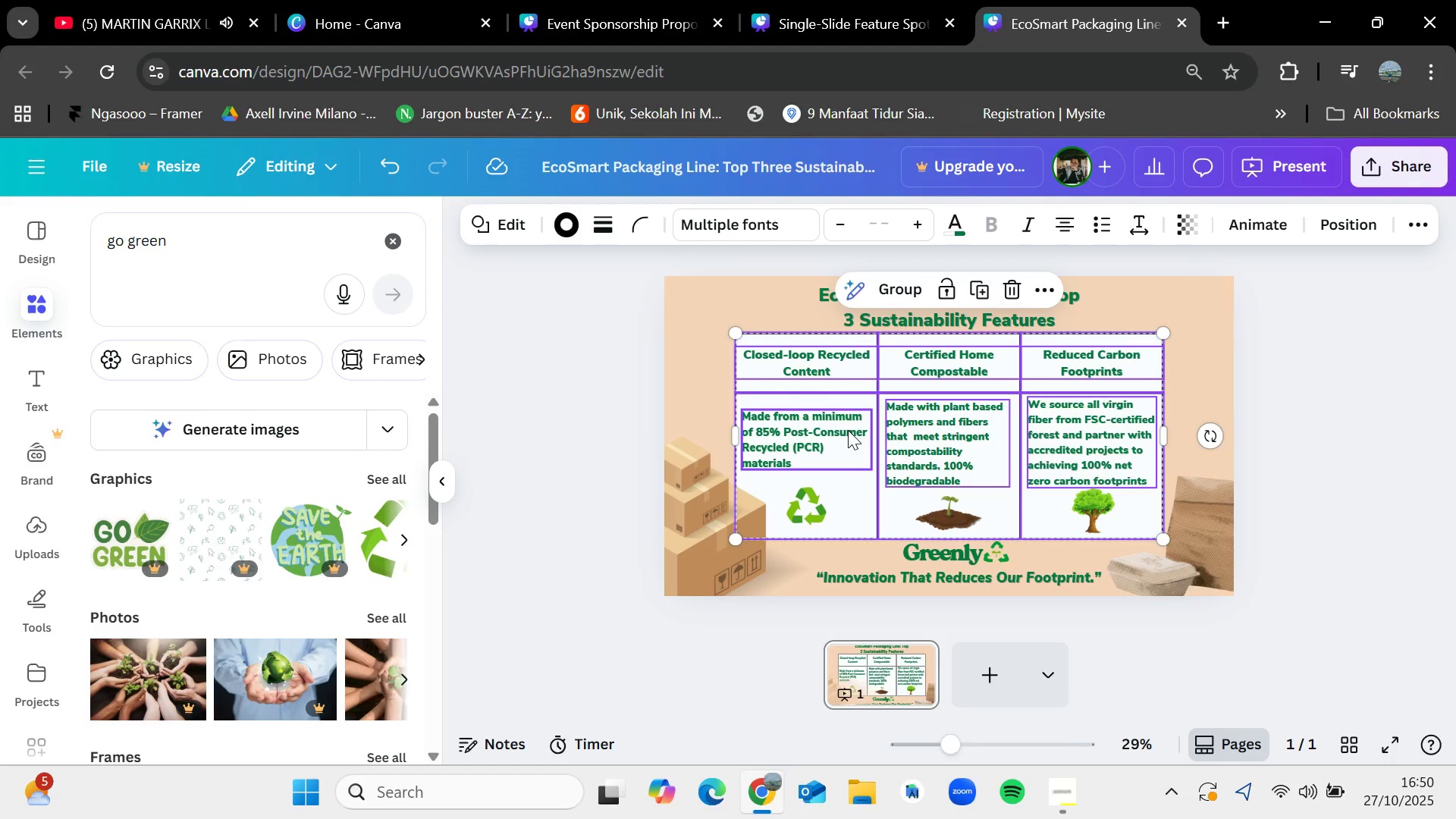 
hold_key(key=ShiftLeft, duration=1.51)
double_click([802, 430])
 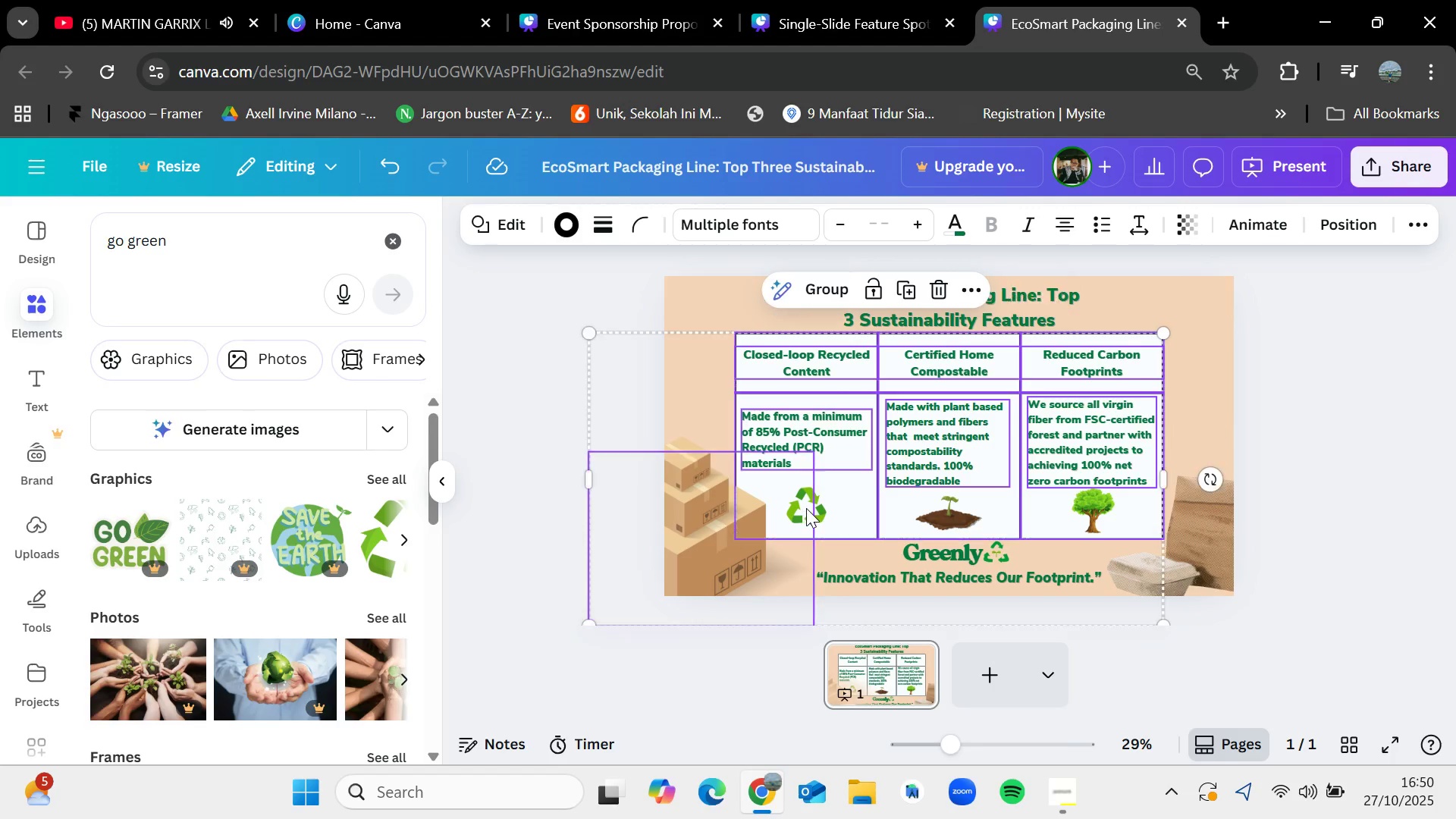 
left_click([804, 508])
 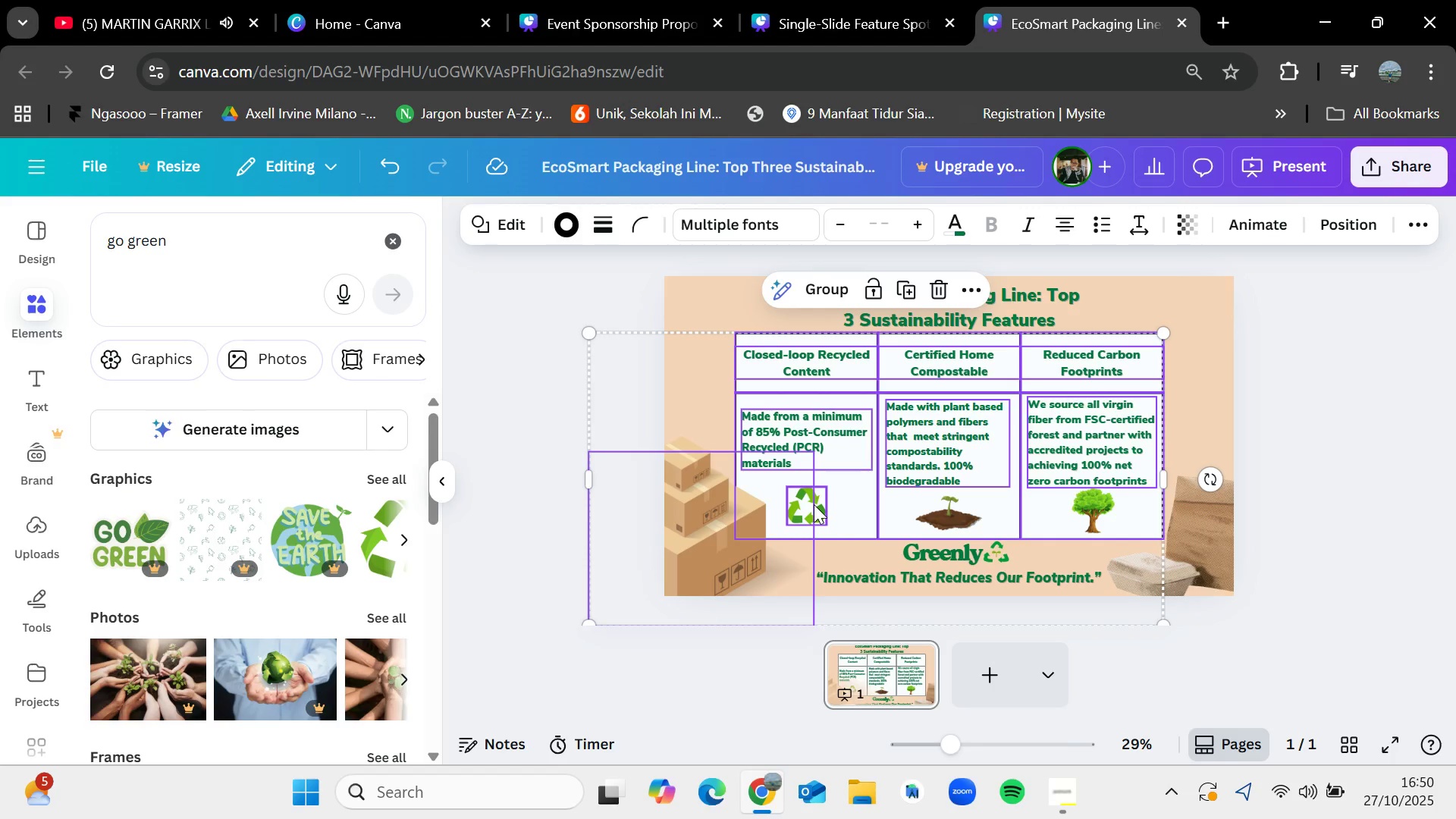 
hold_key(key=ShiftLeft, duration=1.2)
 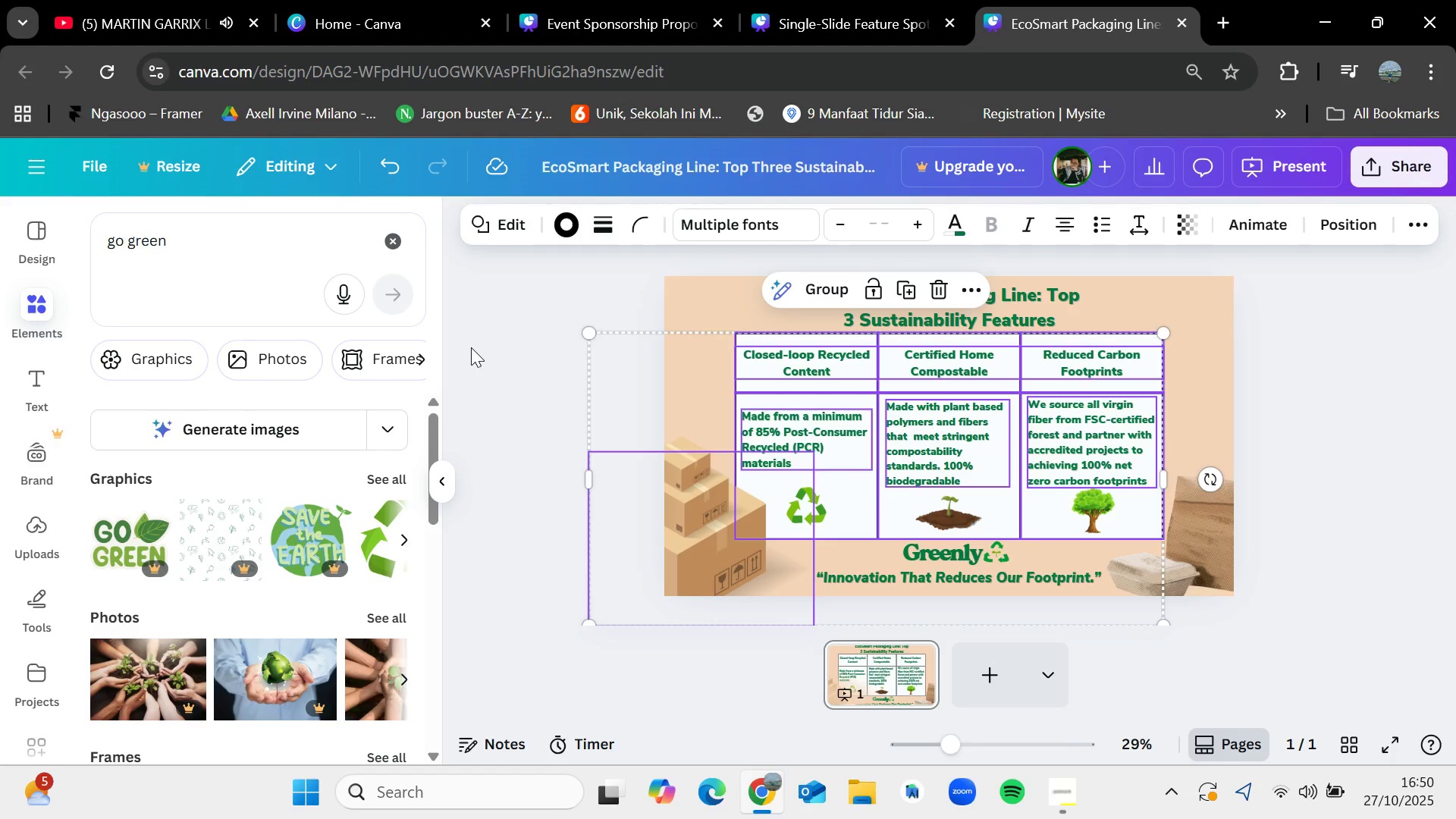 
left_click([471, 347])
 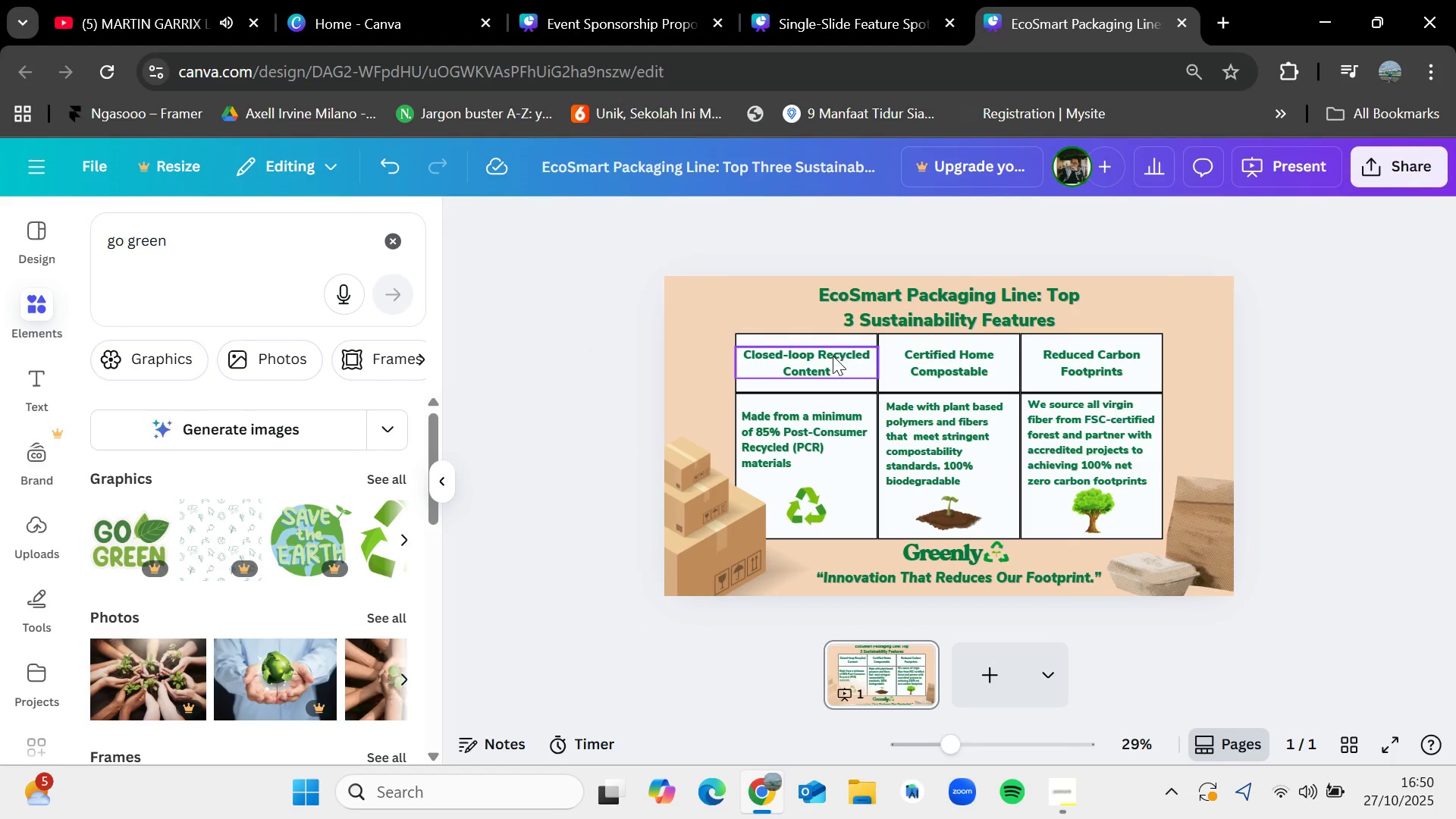 
hold_key(key=ShiftLeft, duration=1.53)
left_click([828, 358])
 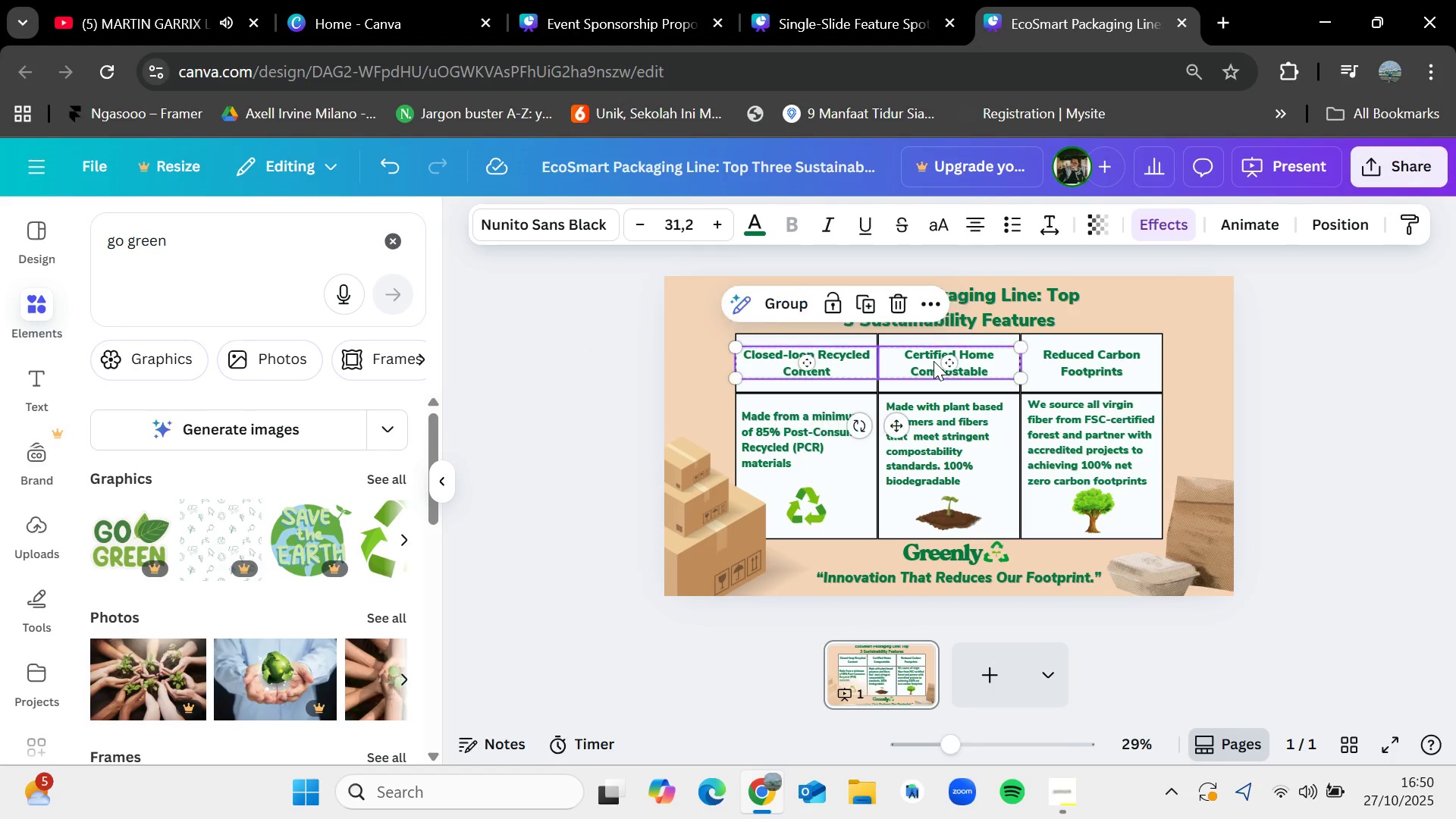 
double_click([934, 361])
 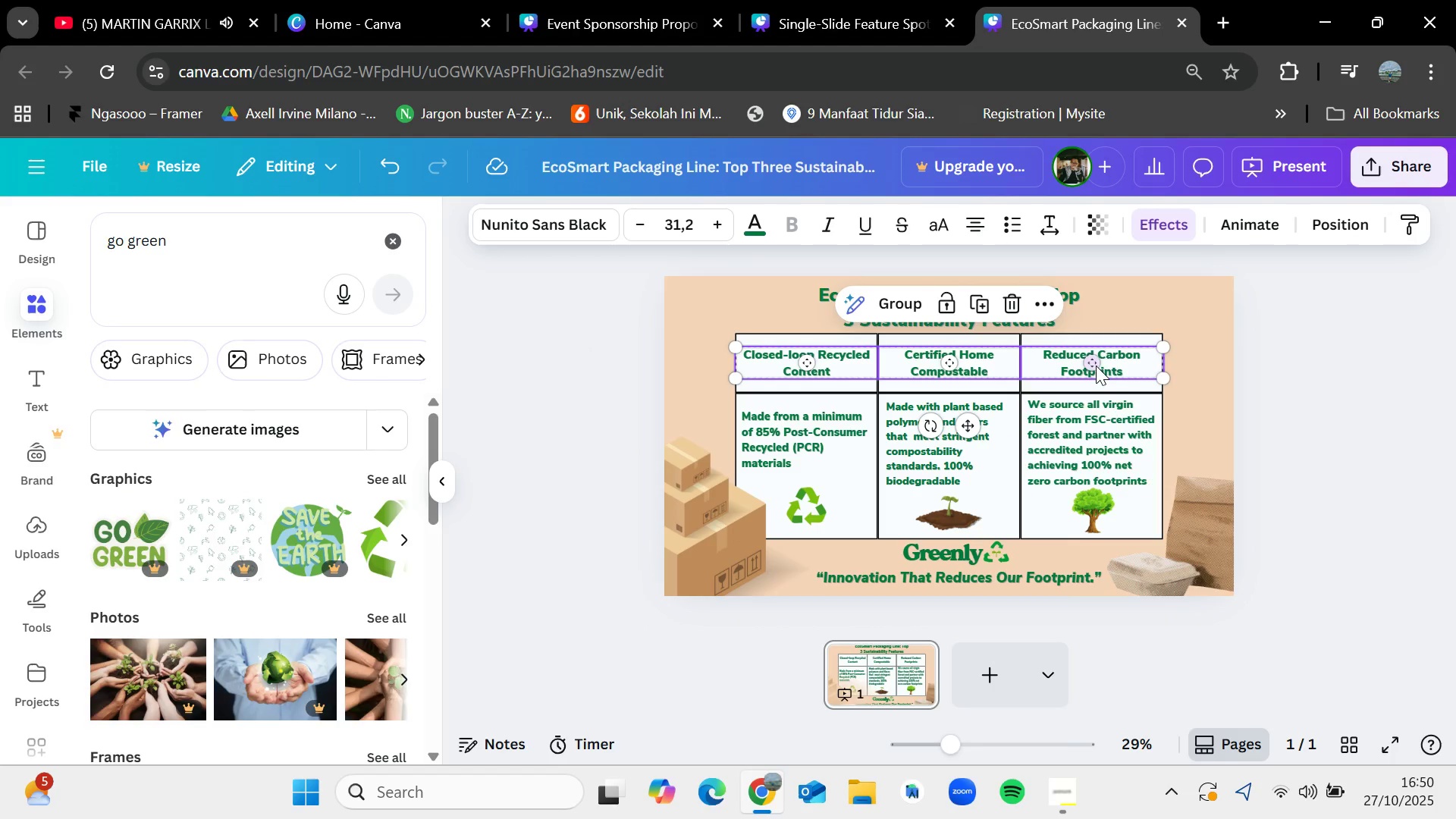 
triple_click([1099, 366])
 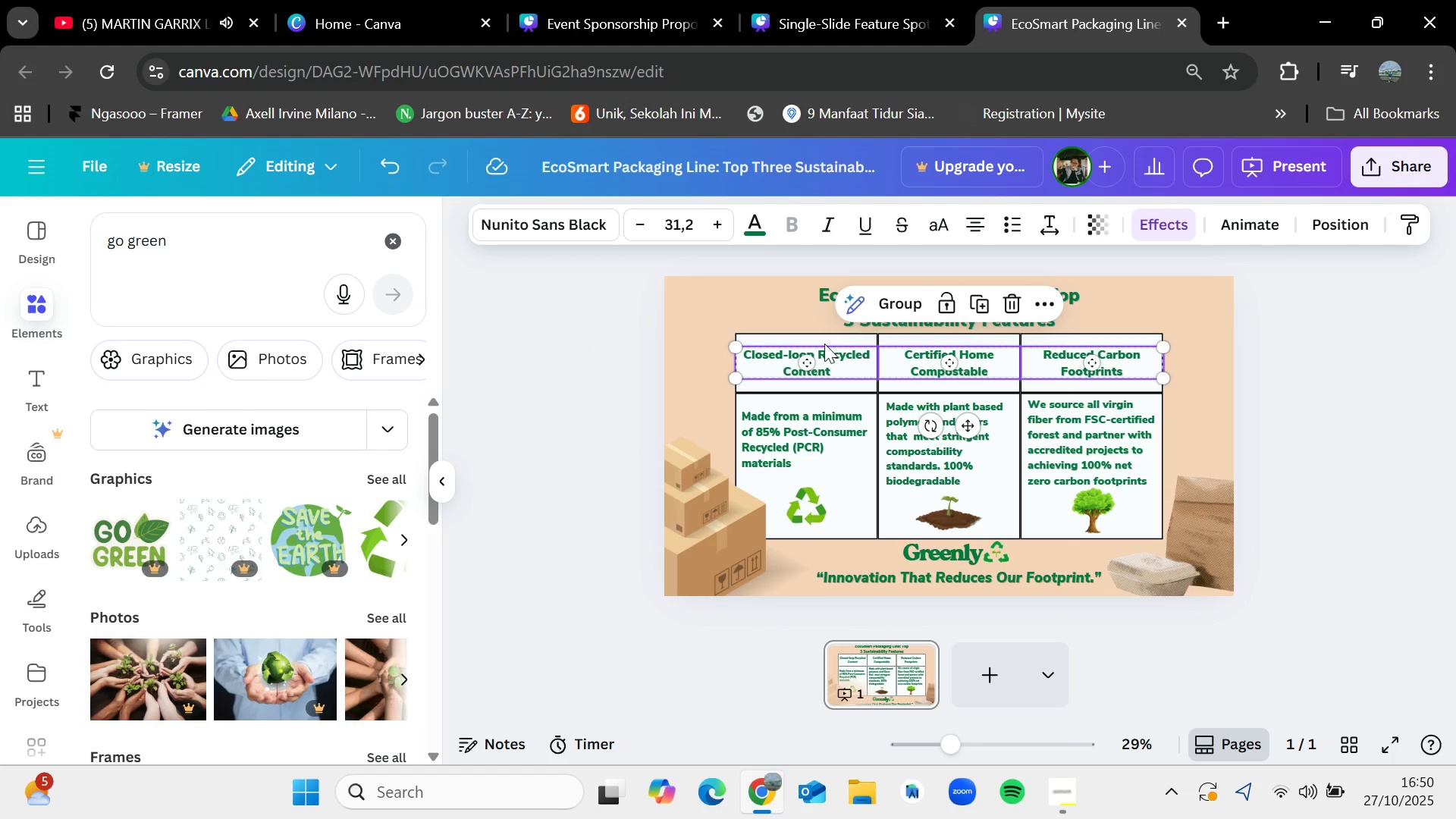 
hold_key(key=ShiftLeft, duration=1.51)
left_click([819, 335])
 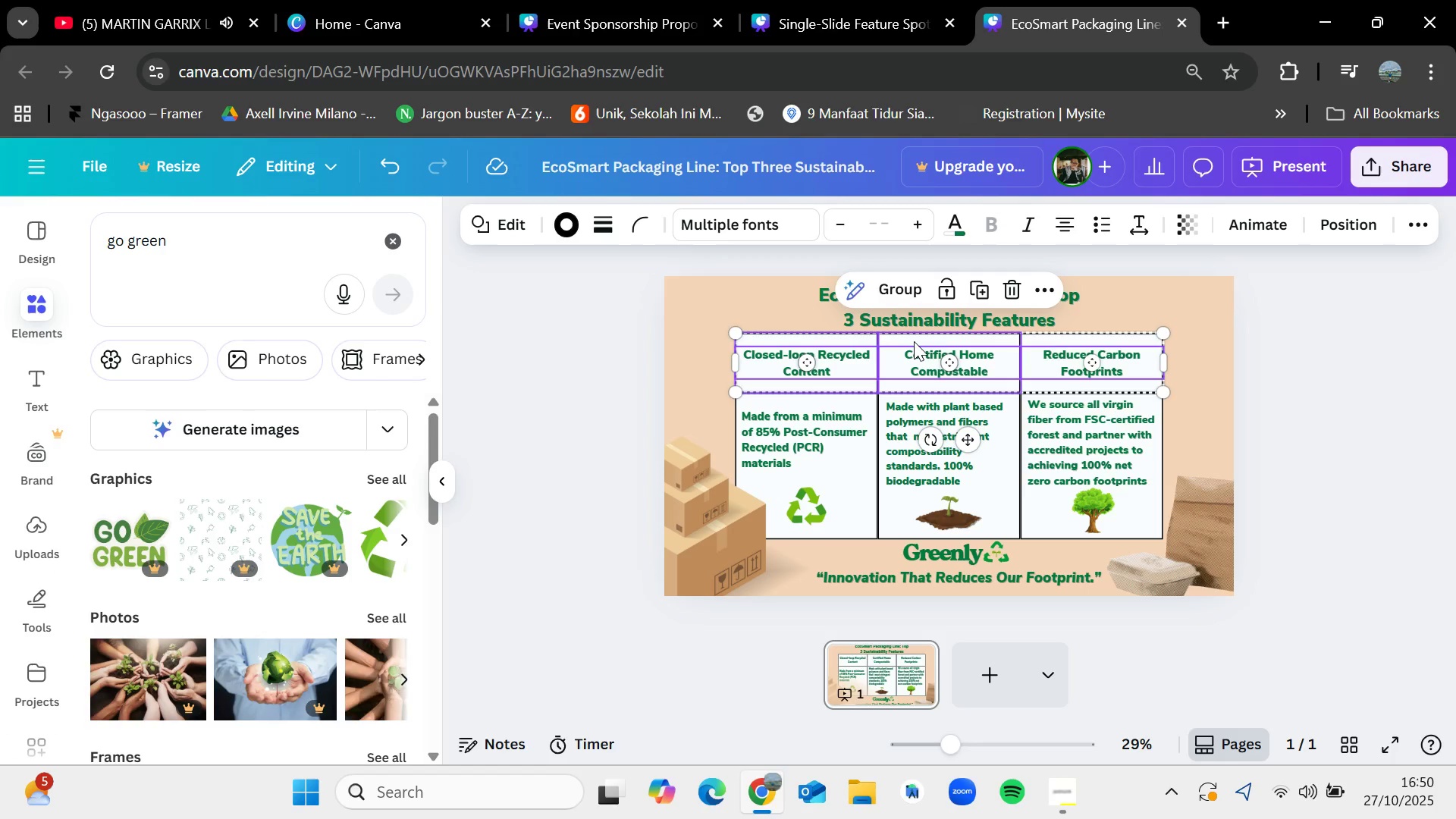 
left_click([914, 341])
 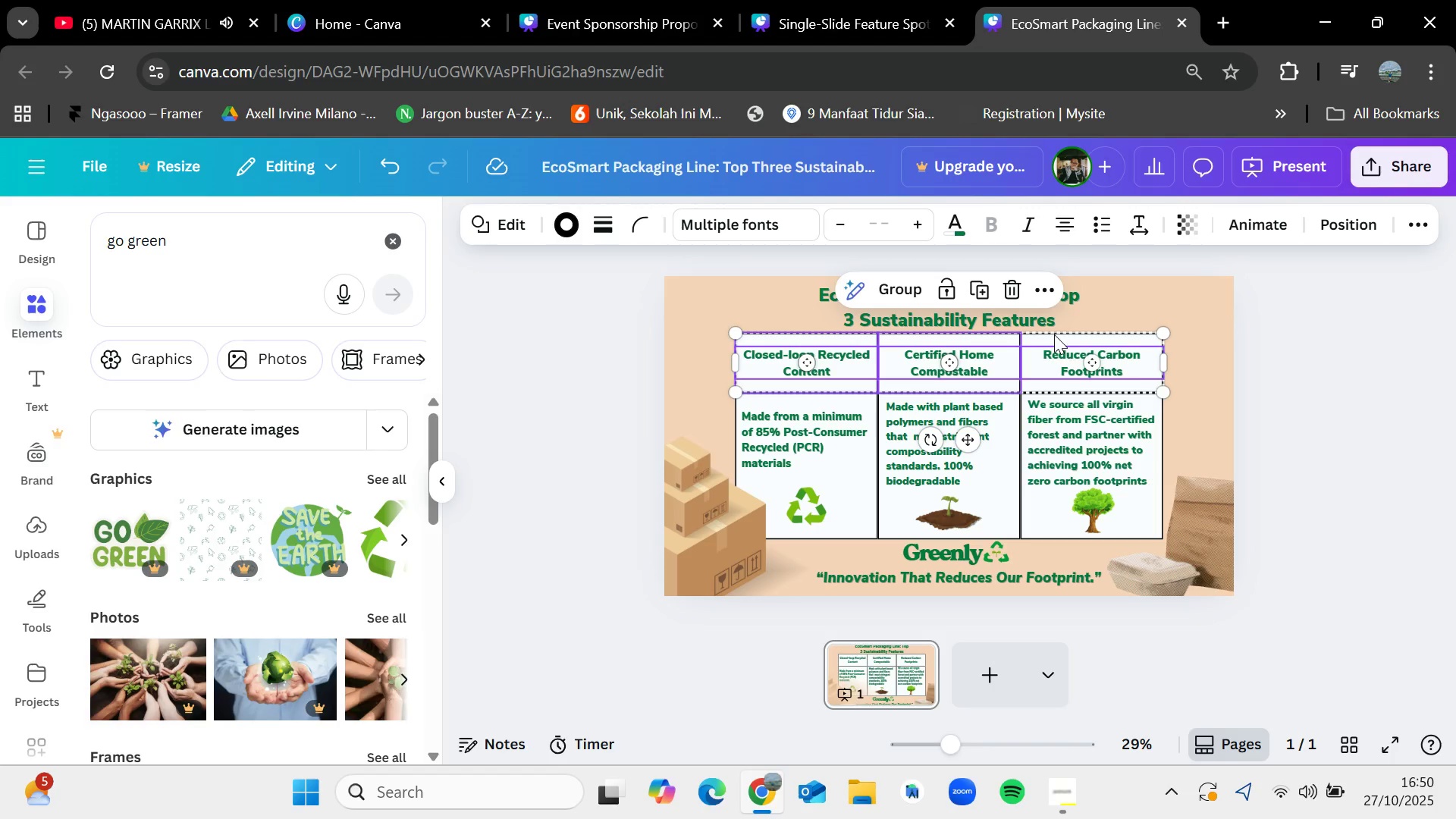 
hold_key(key=ShiftLeft, duration=1.51)
left_click([1068, 336])
 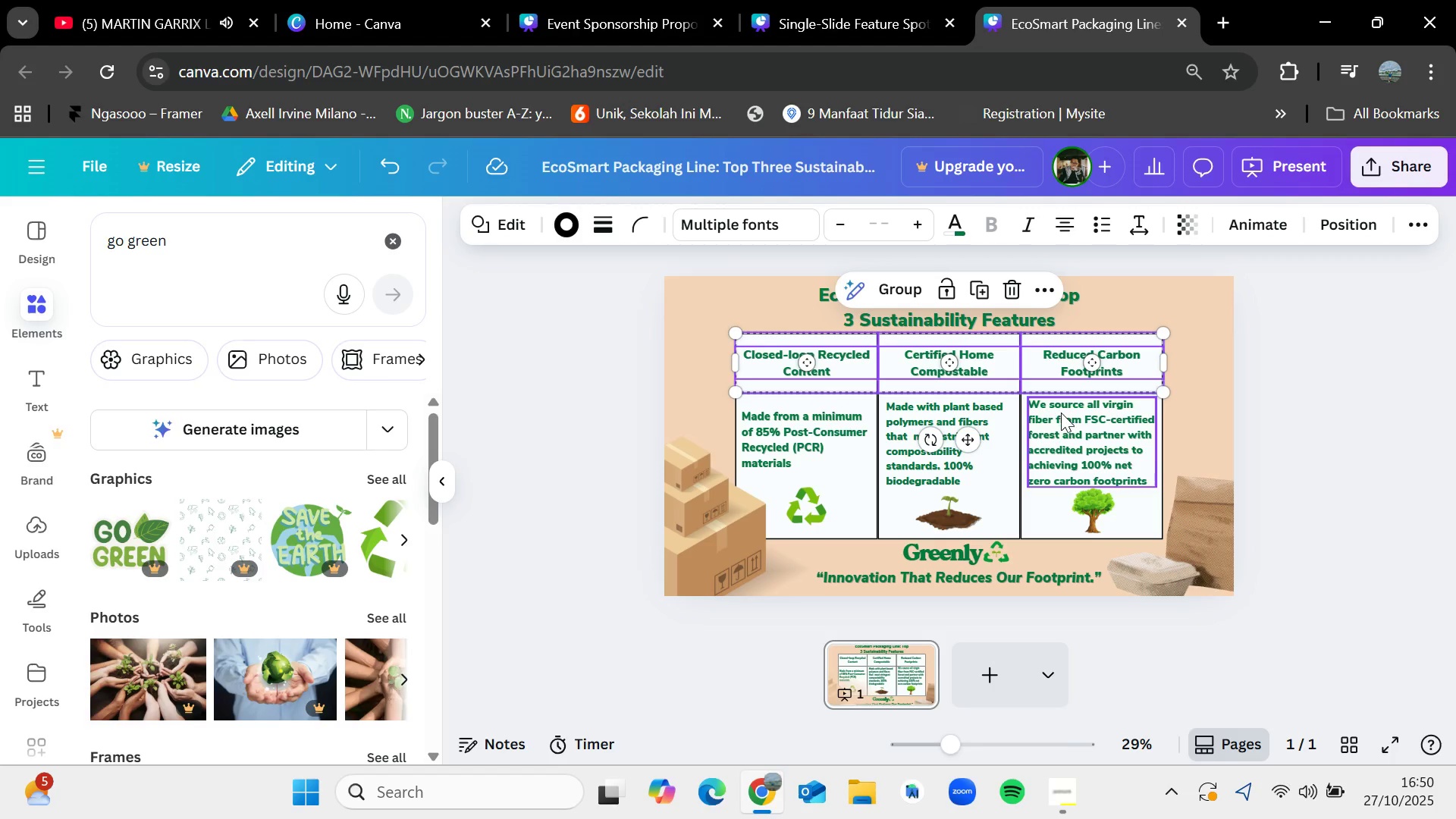 
left_click([1061, 413])
 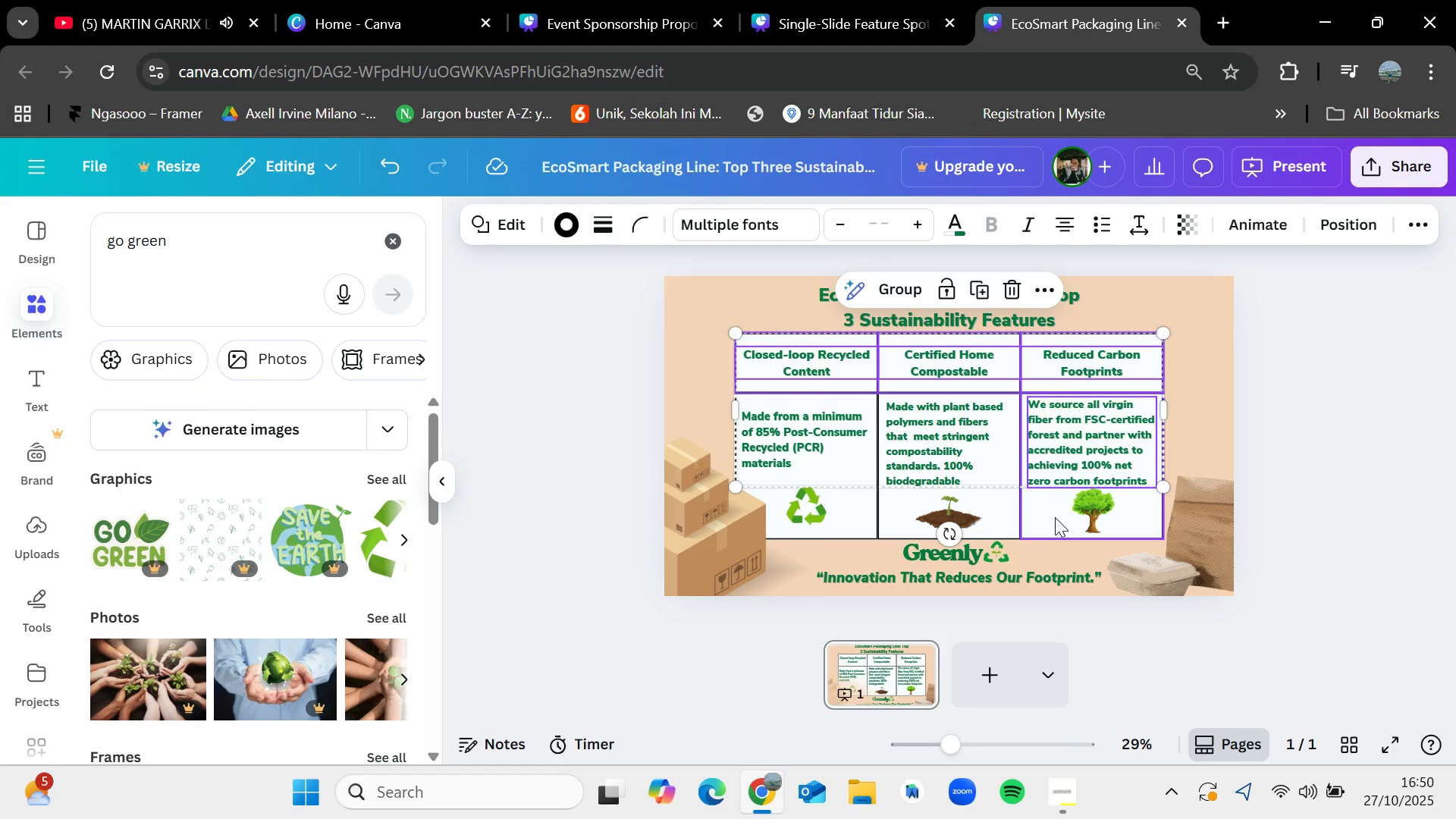 
hold_key(key=ShiftLeft, duration=1.51)
left_click([1053, 516])
 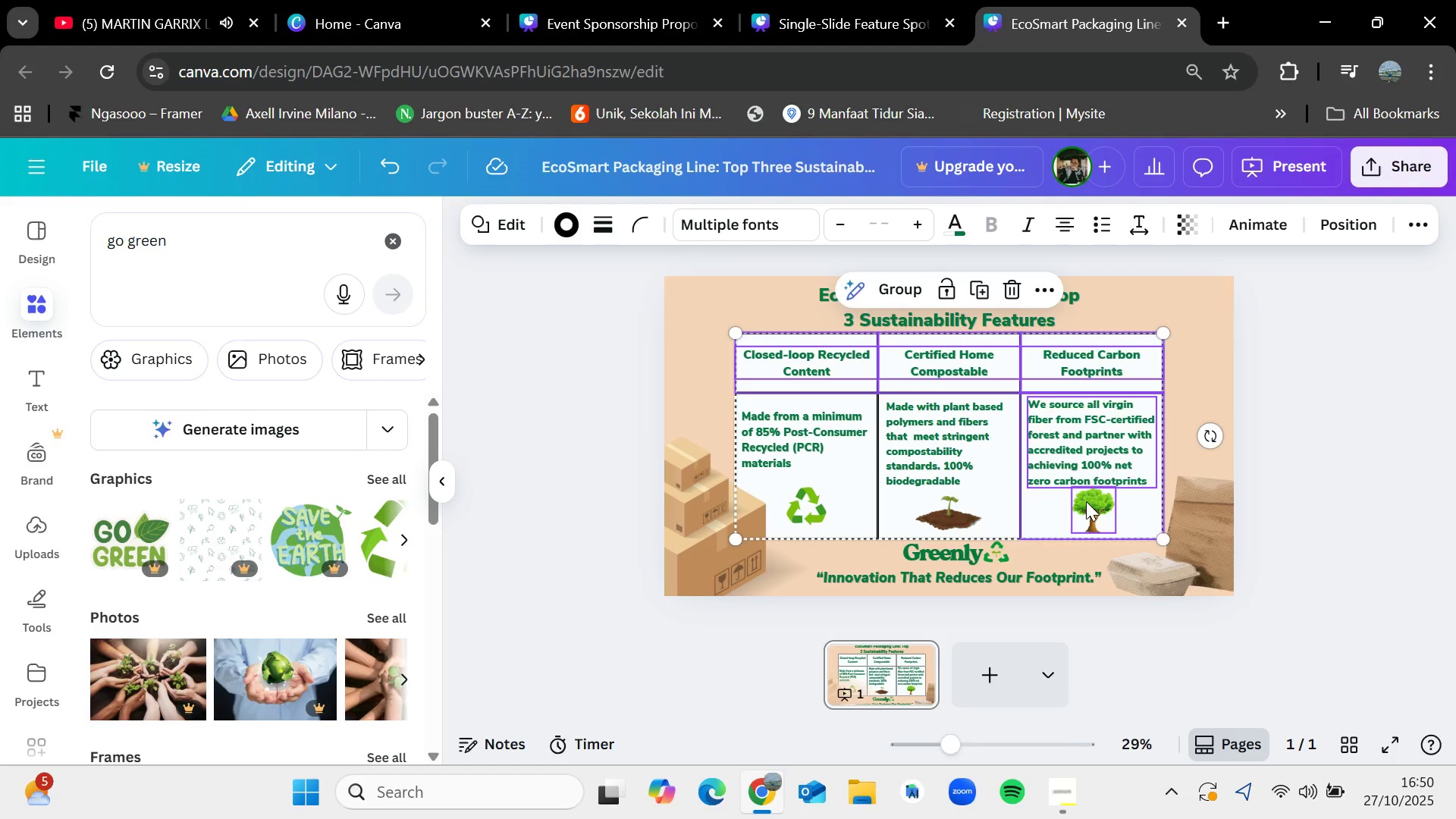 
left_click([1086, 501])
 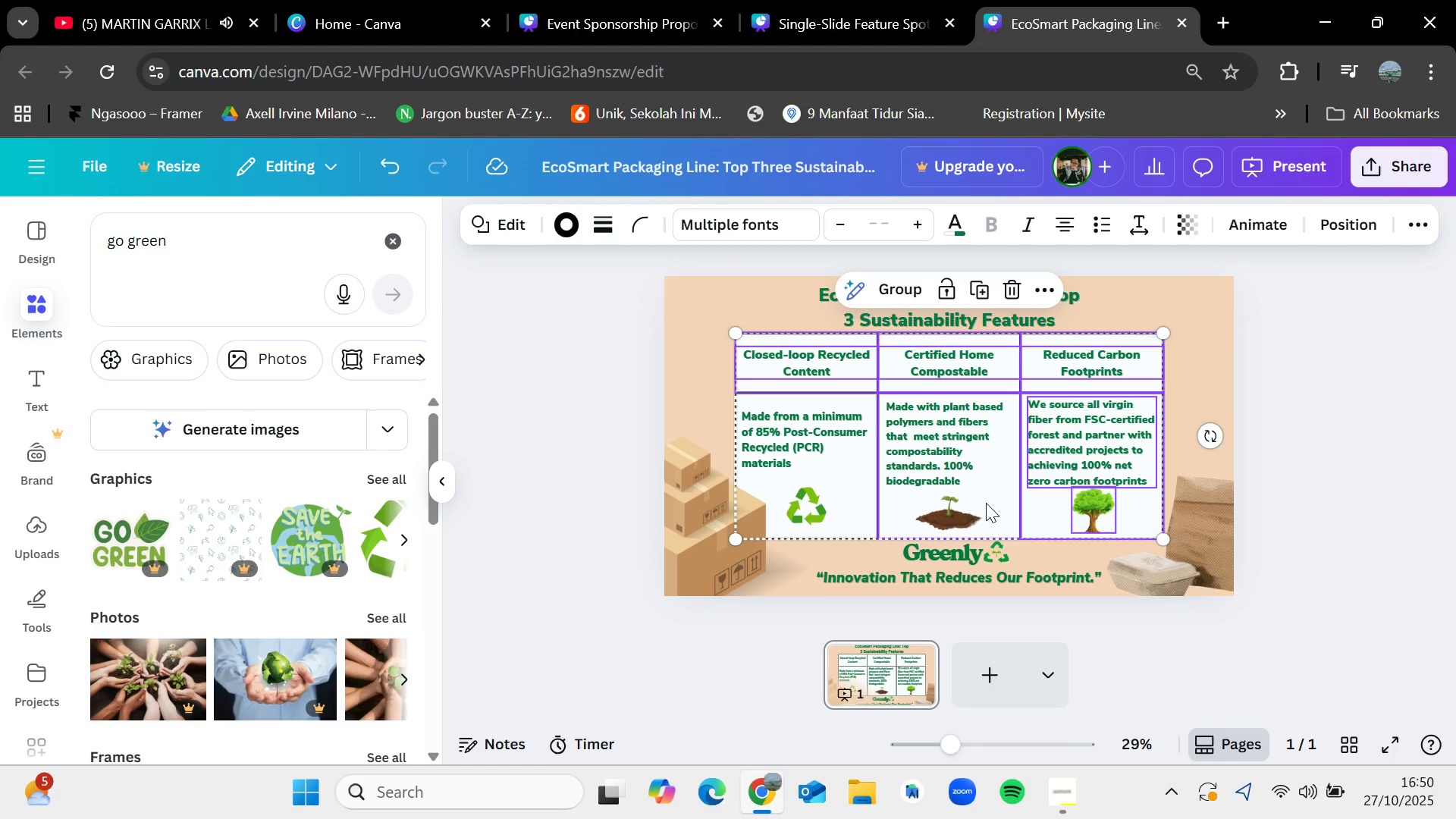 
left_click([986, 503])
 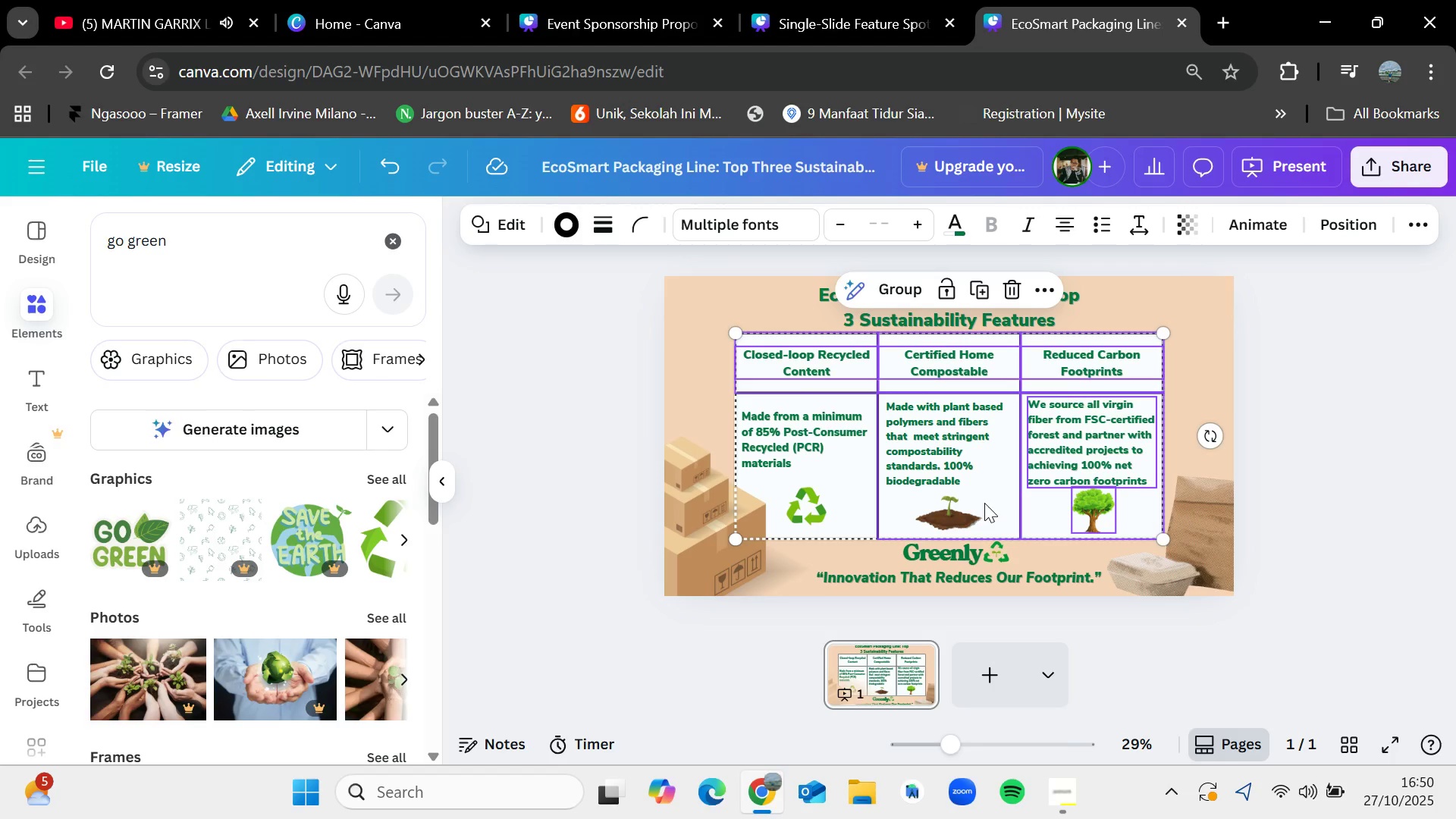 
hold_key(key=ShiftLeft, duration=1.52)
left_click([952, 521])
 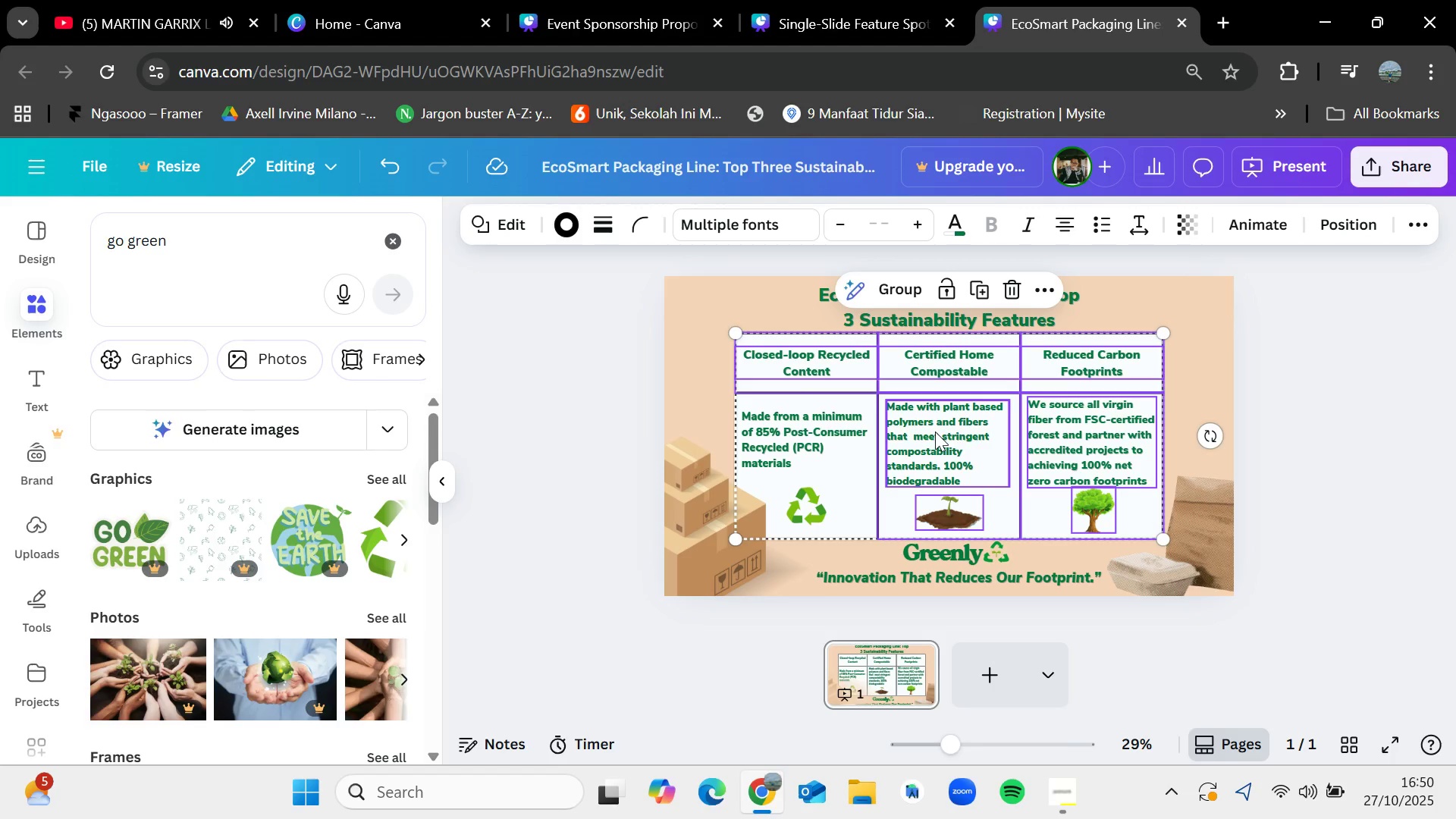 
double_click([935, 431])
 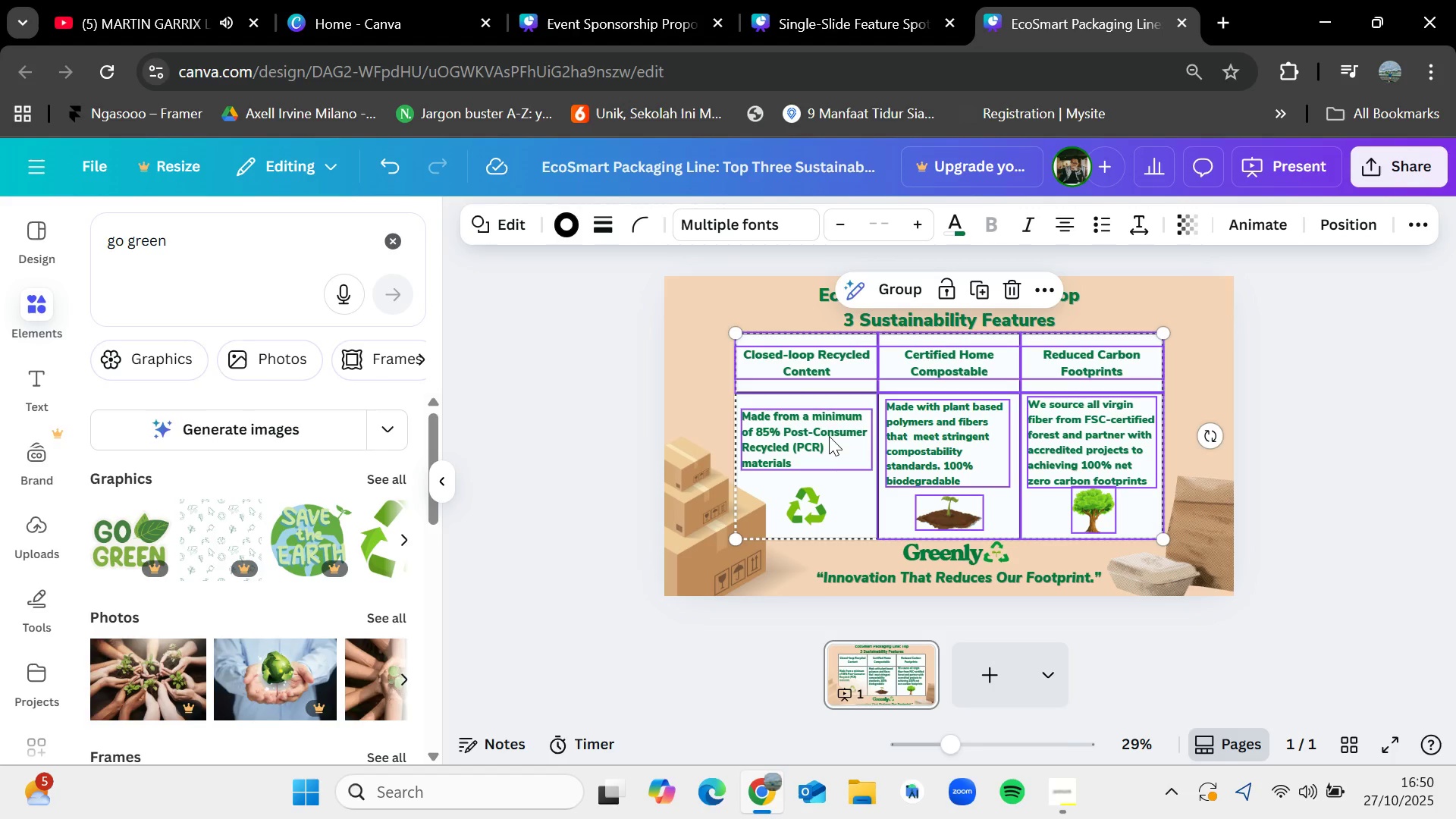 
hold_key(key=ShiftLeft, duration=1.52)
left_click([830, 435])
 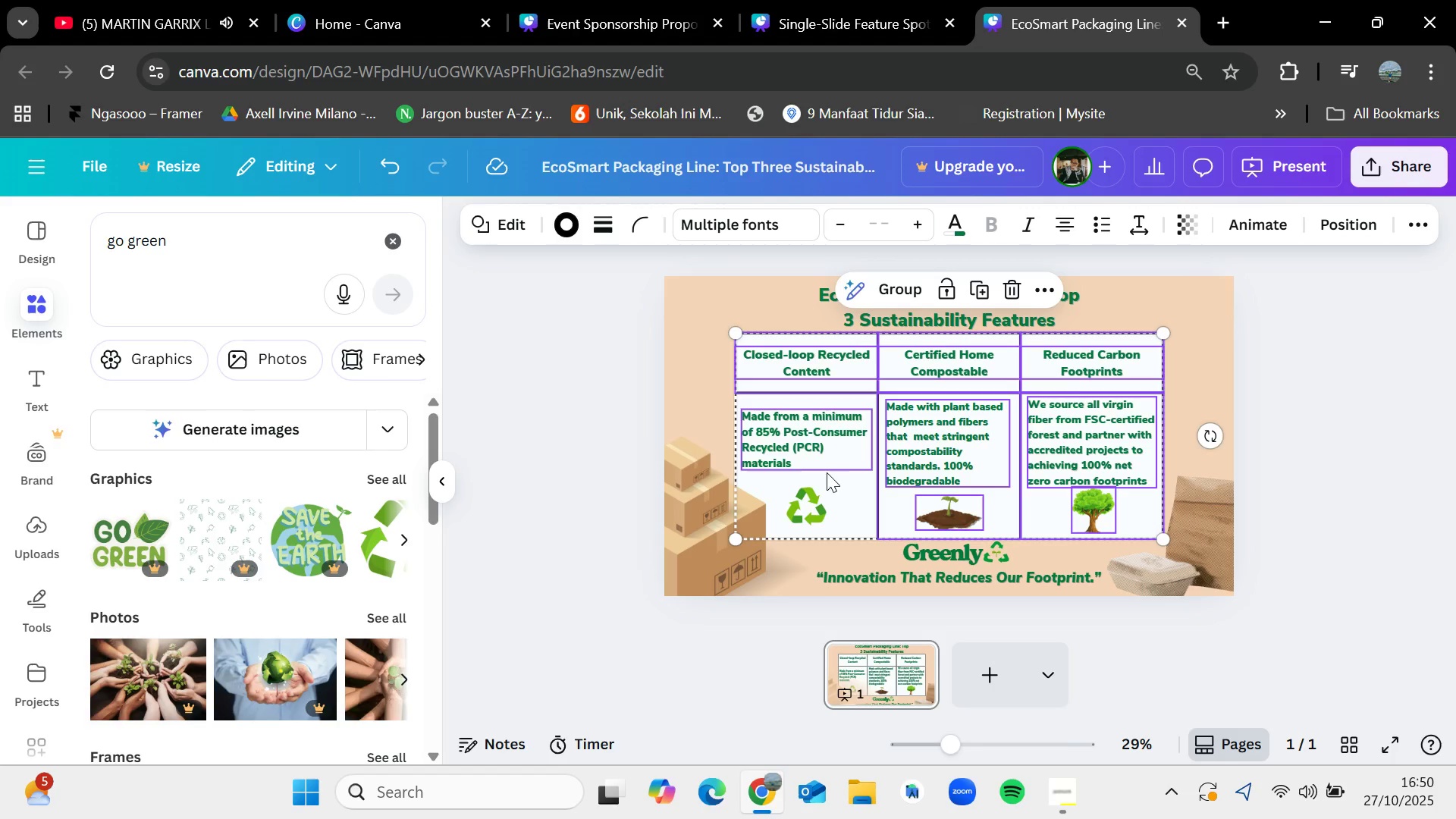 
left_click([817, 502])
 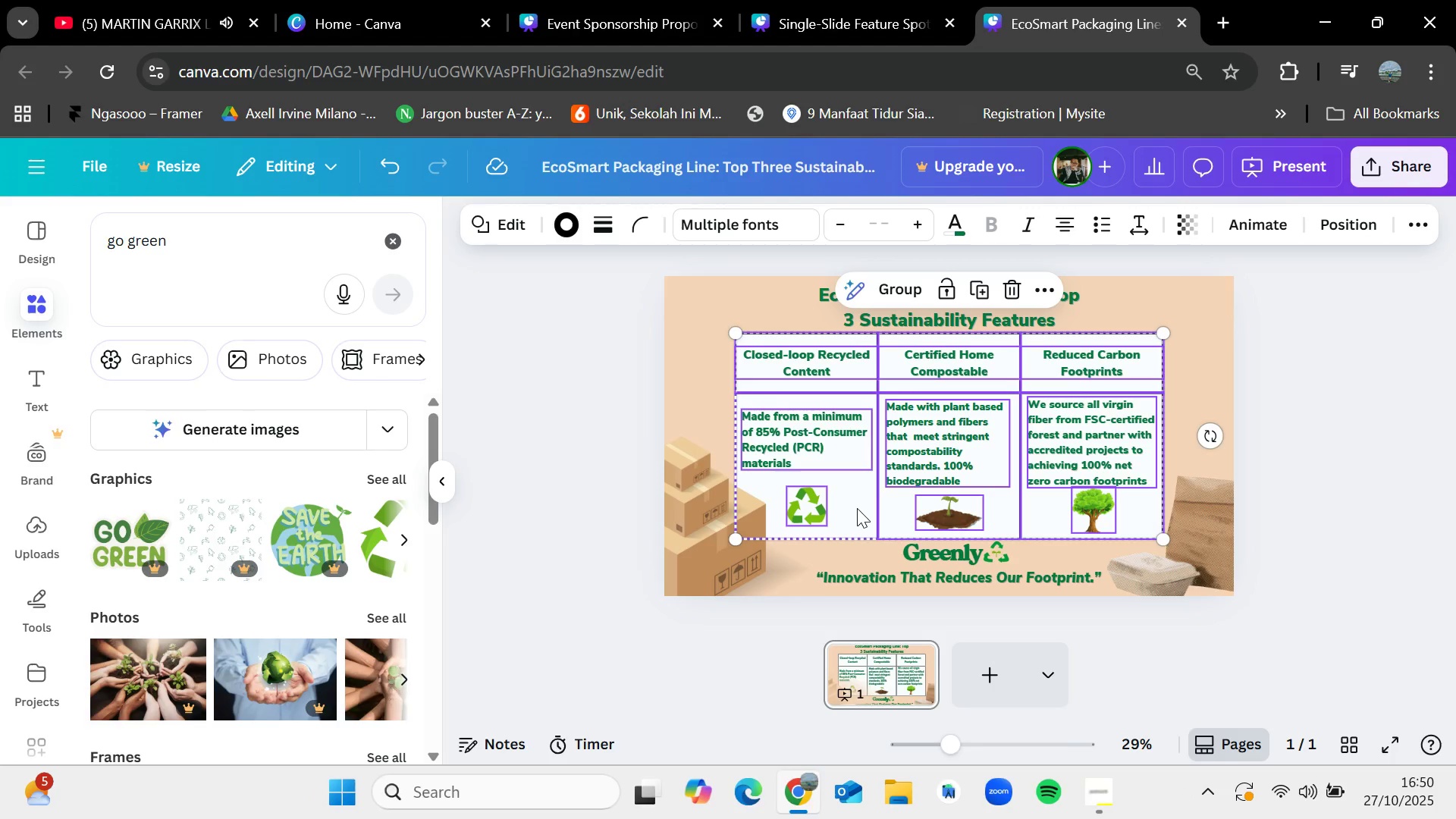 
hold_key(key=ShiftLeft, duration=1.25)
left_click([857, 508])
 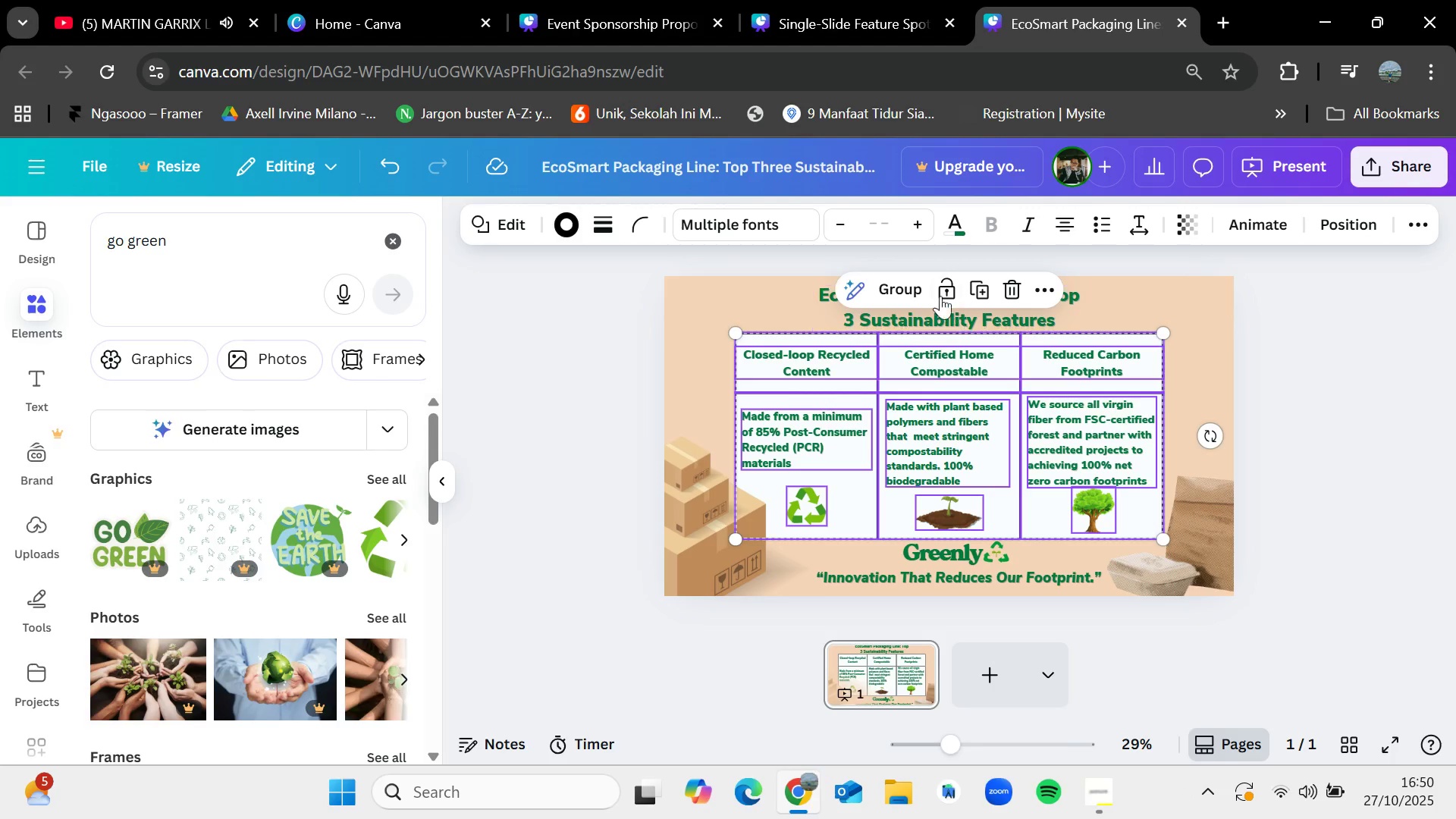 
left_click([918, 293])
 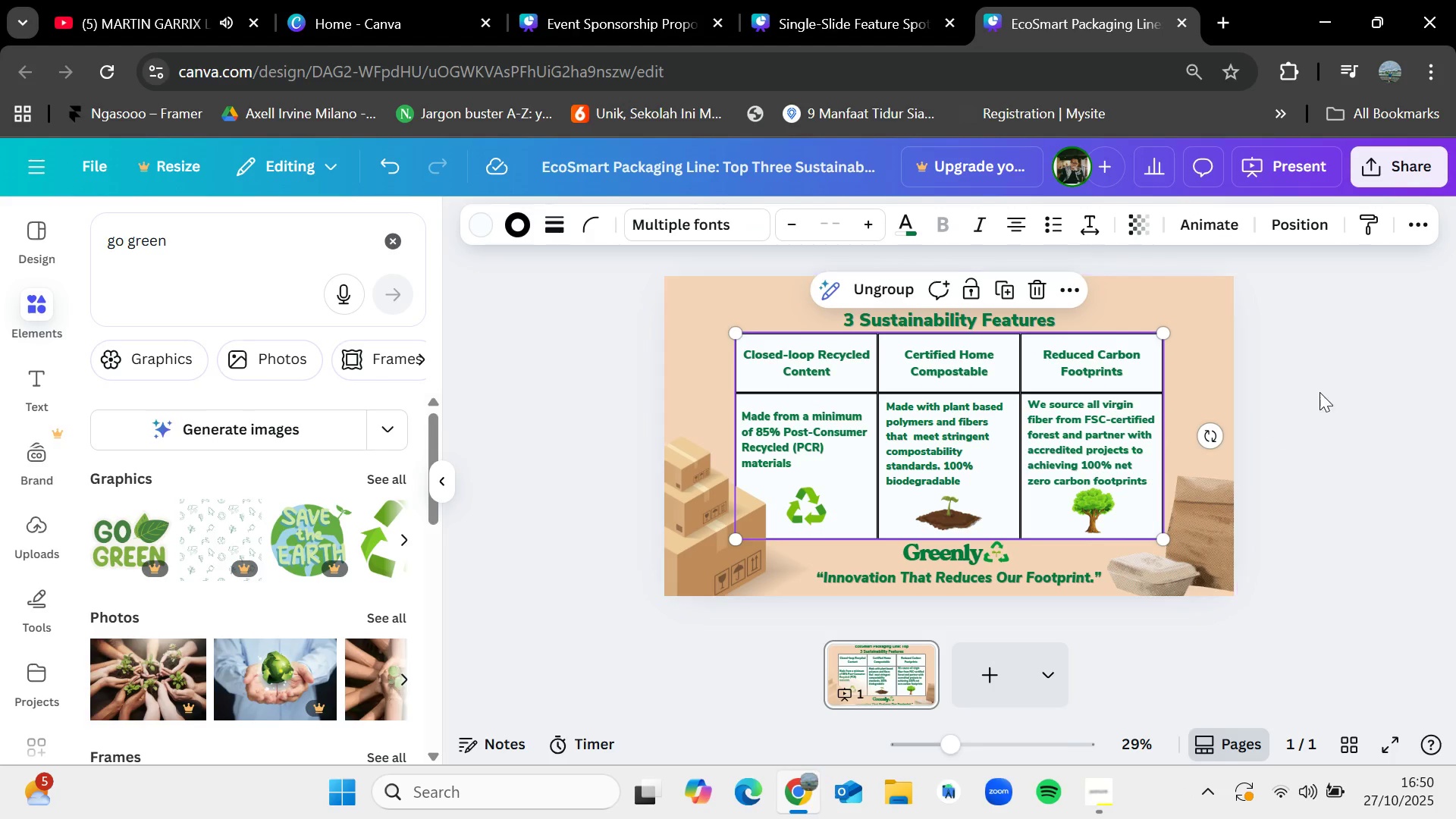 
left_click([1320, 391])
 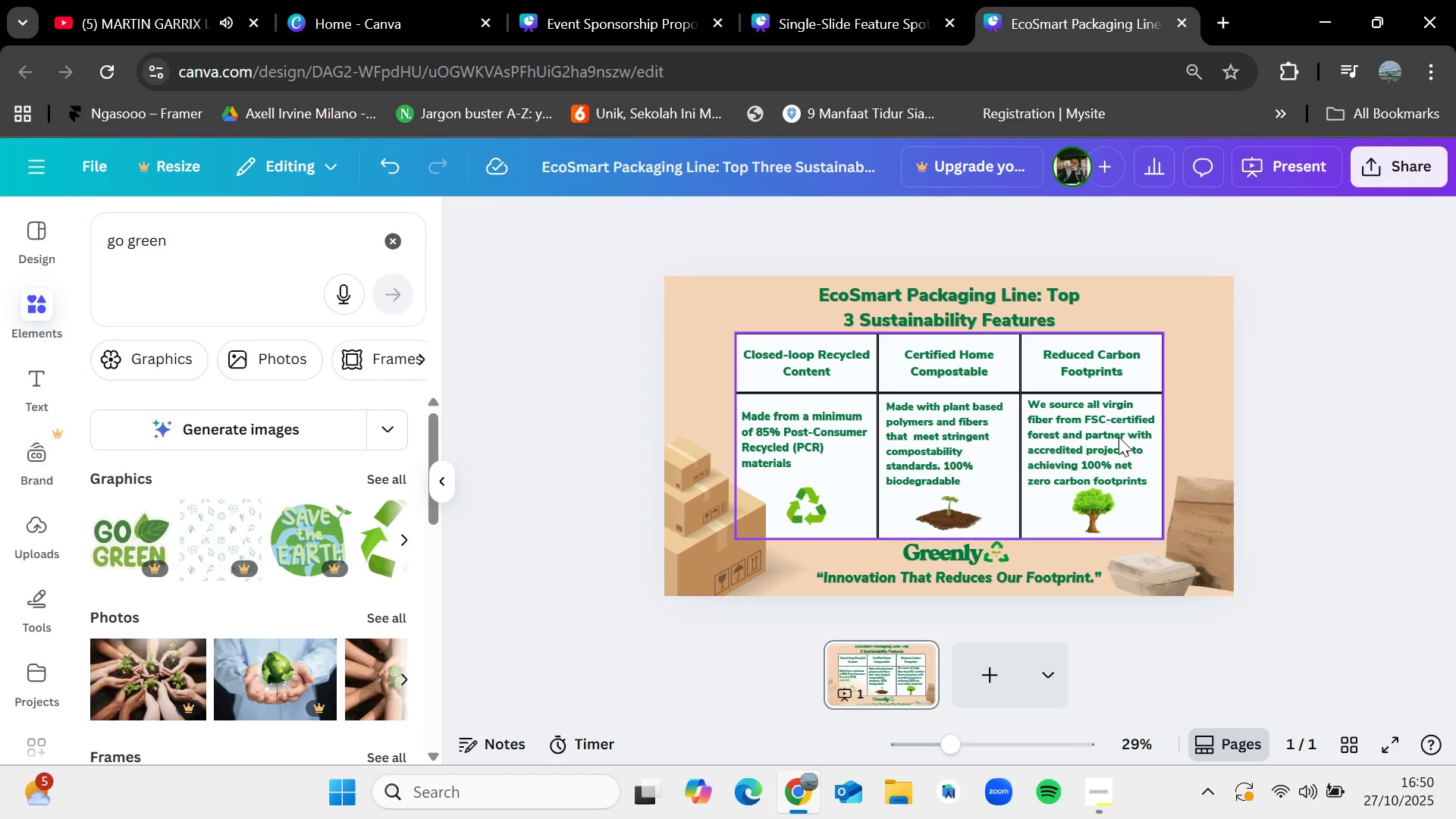 
left_click([1108, 431])
 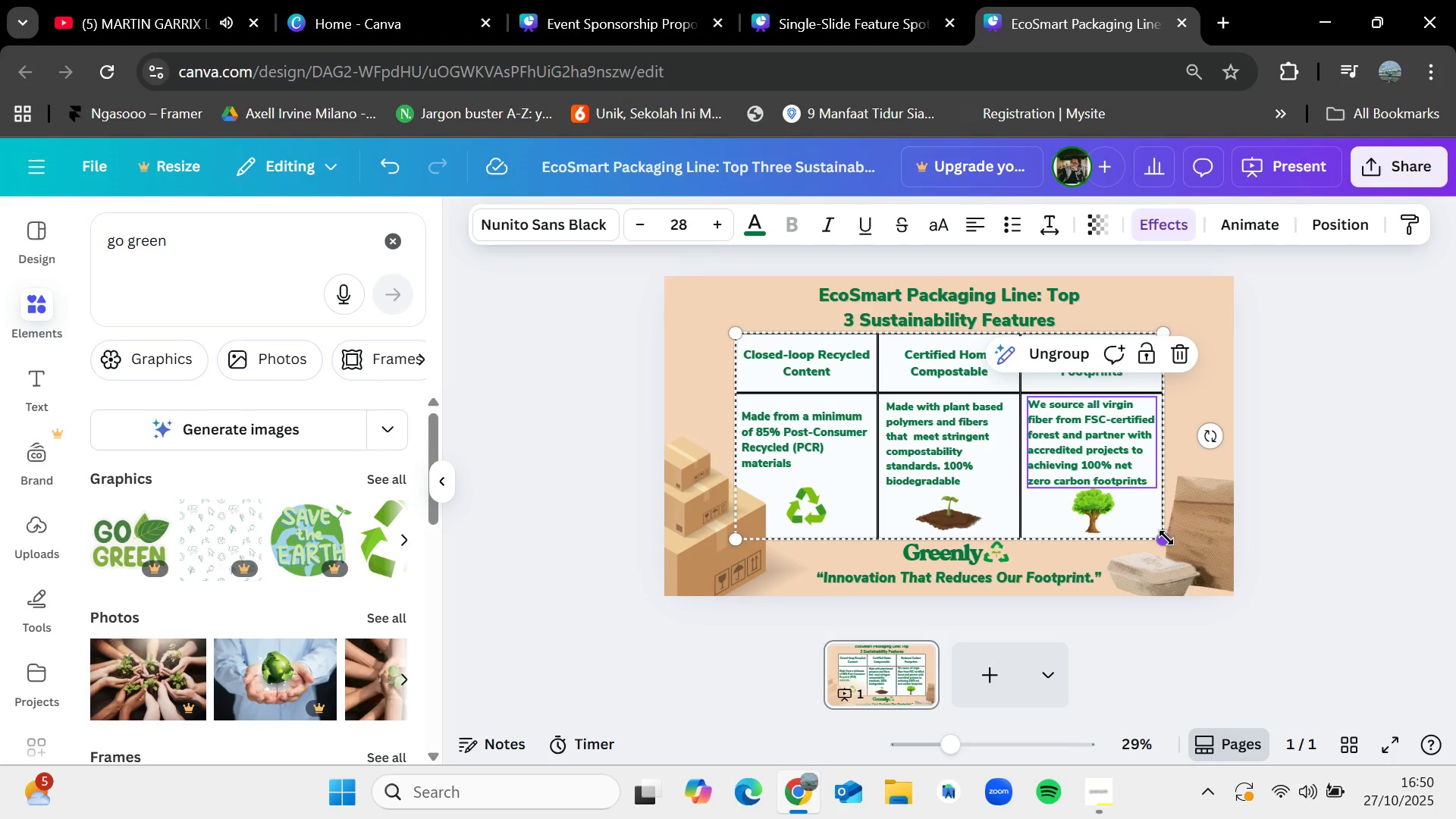 
left_click_drag(start_coordinate=[1166, 536], to_coordinate=[1178, 548])
 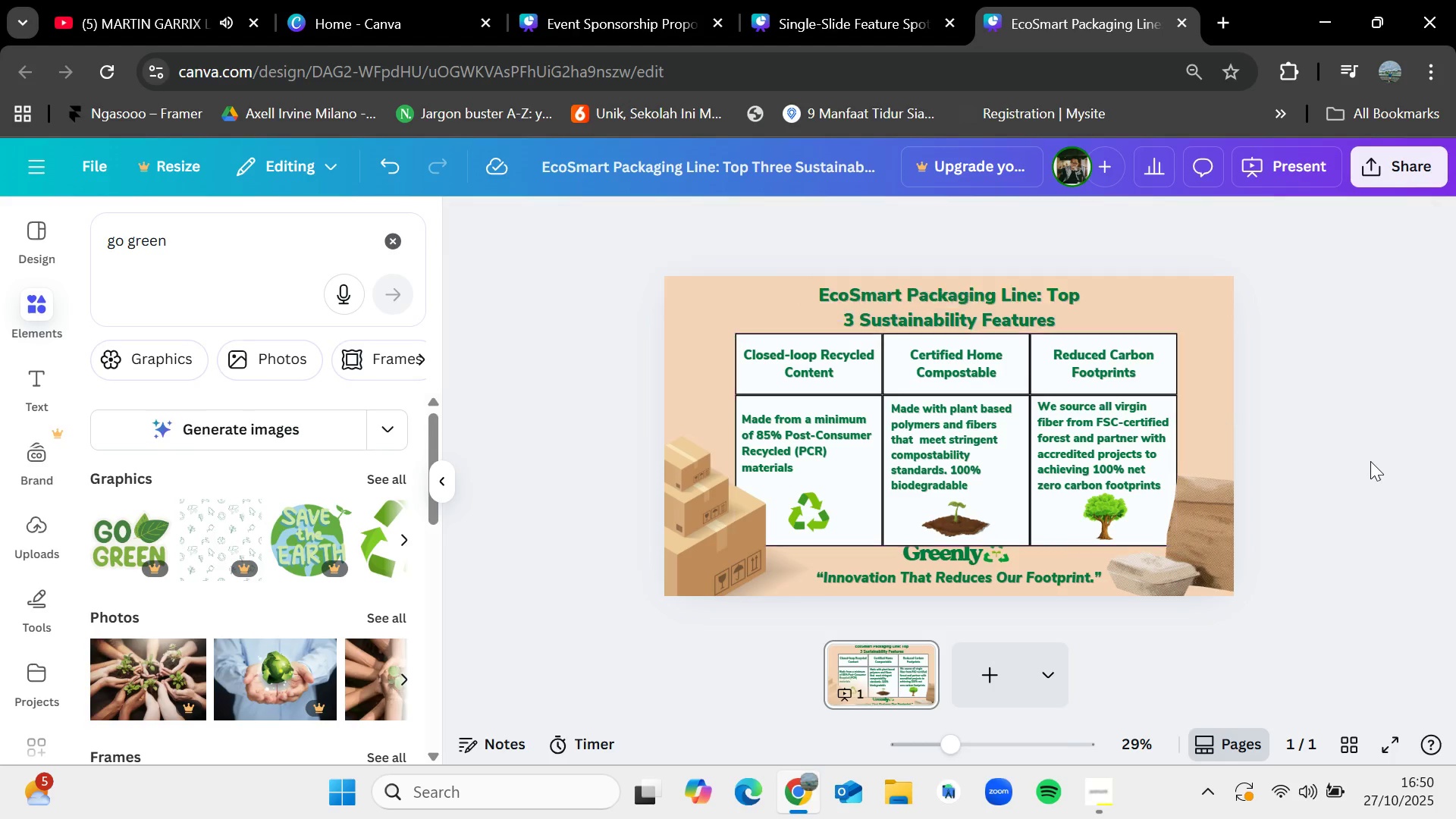 
left_click([1370, 461])
 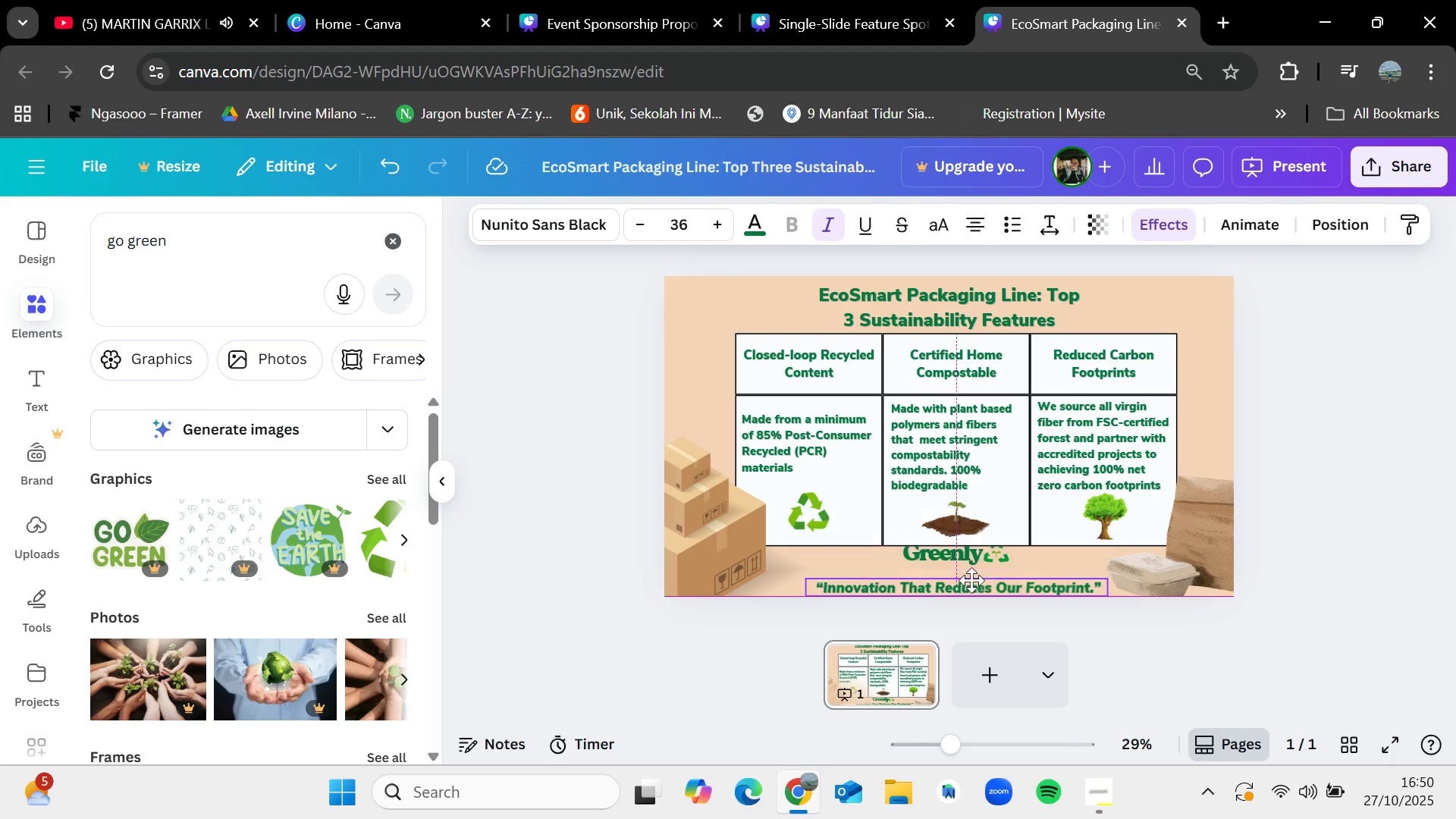 
wait(5.7)
 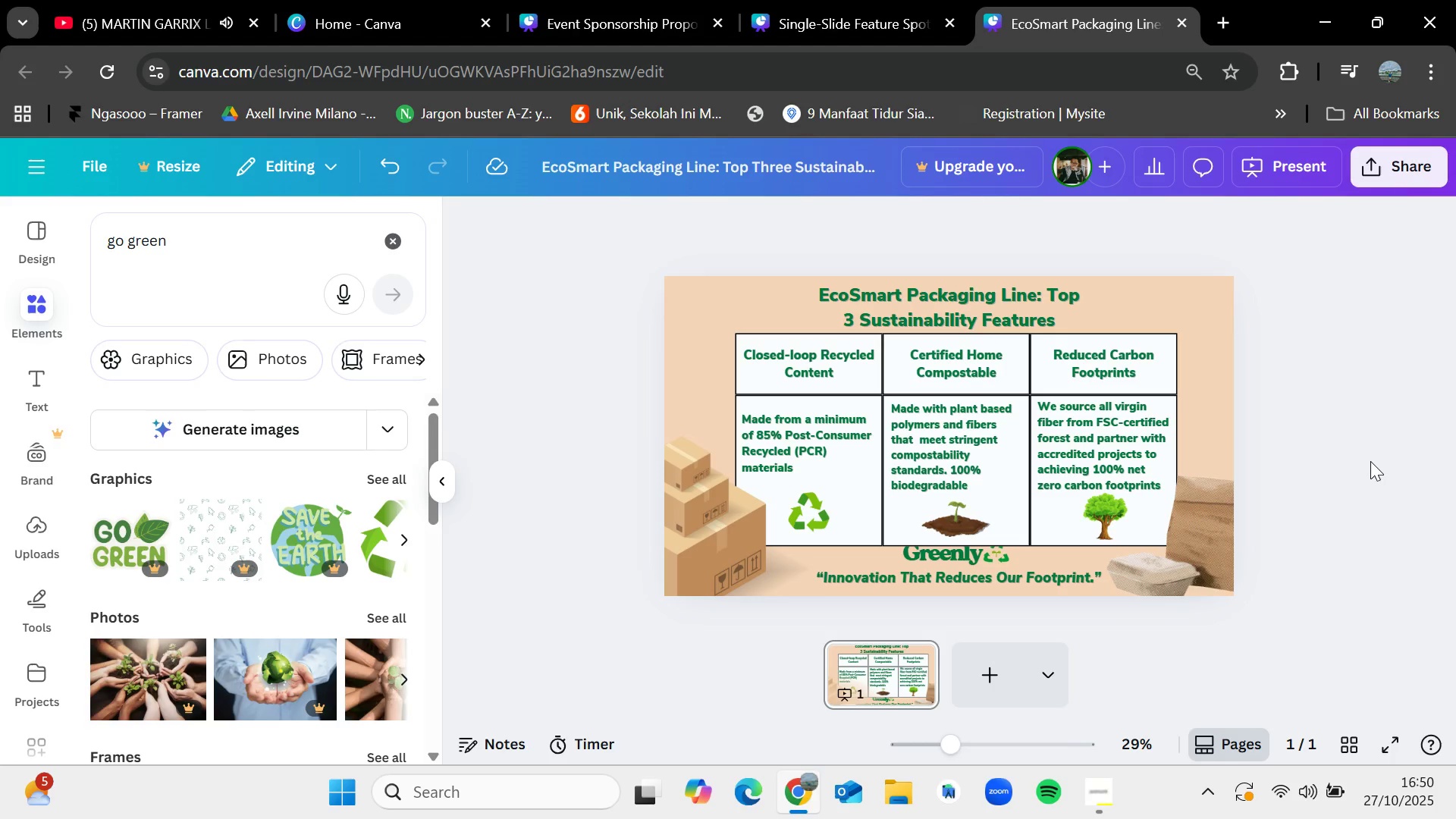 
left_click_drag(start_coordinate=[946, 550], to_coordinate=[952, 558])
 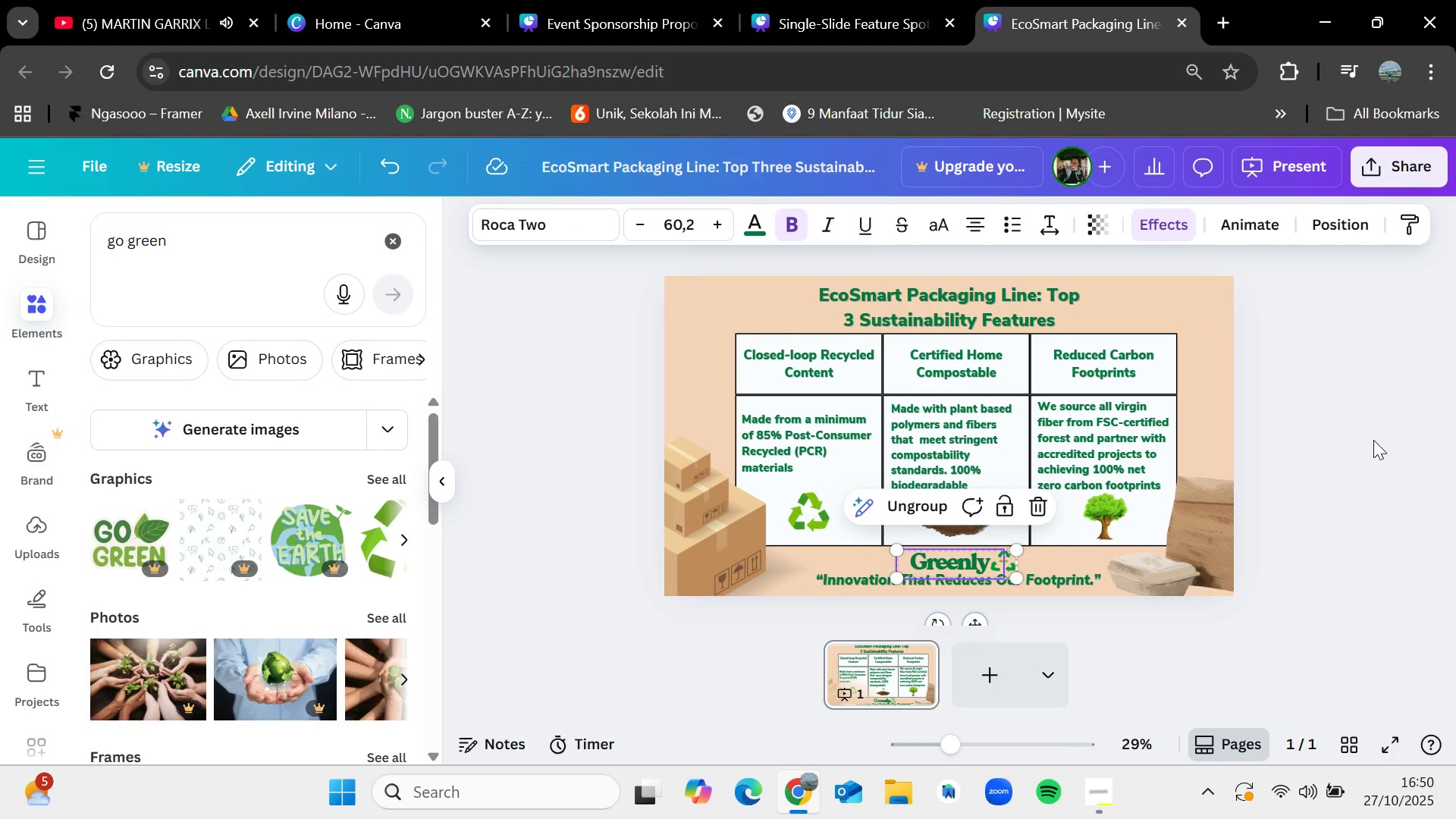 
left_click([1373, 440])
 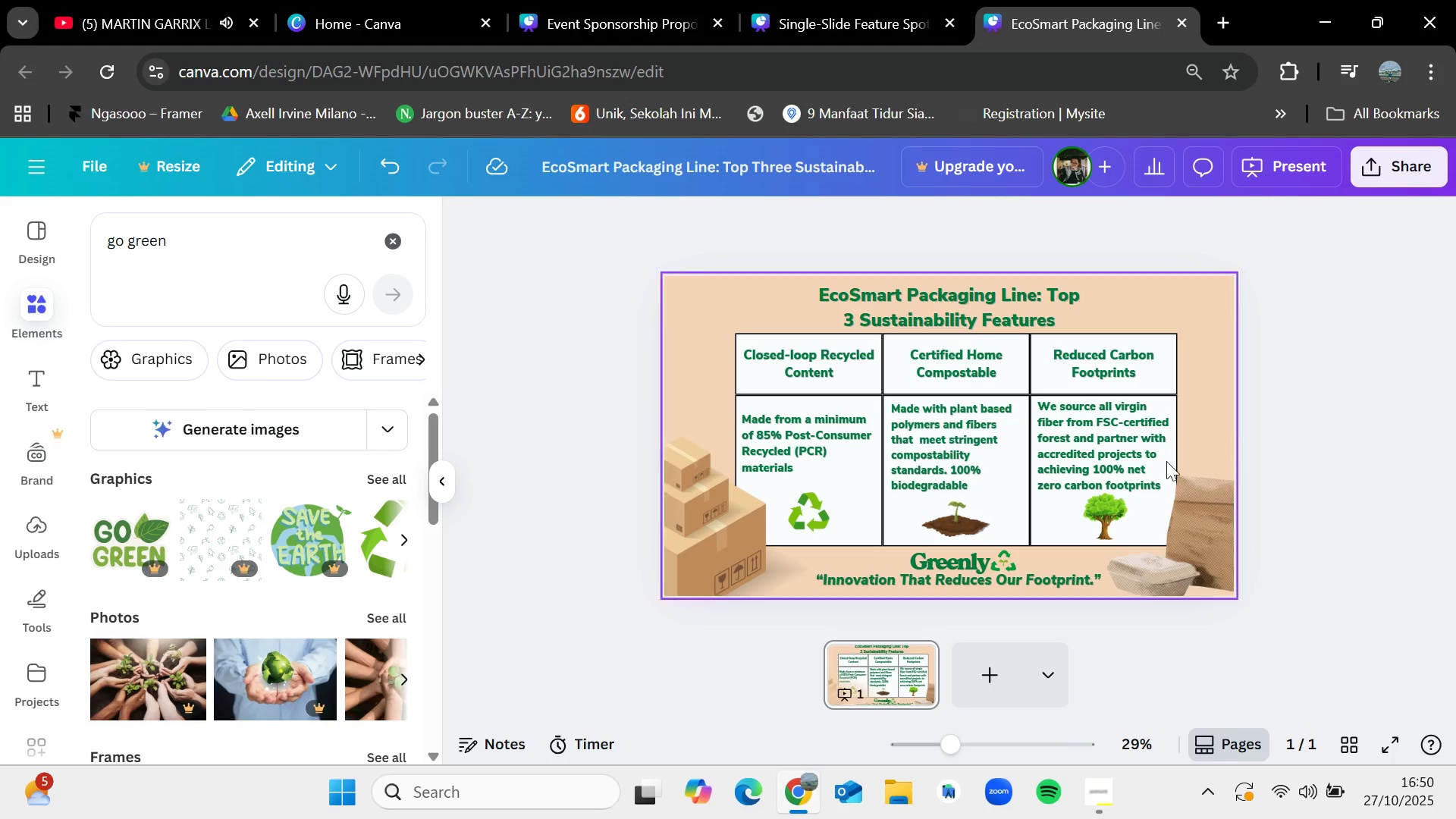 
left_click_drag(start_coordinate=[1092, 405], to_coordinate=[1087, 410])
 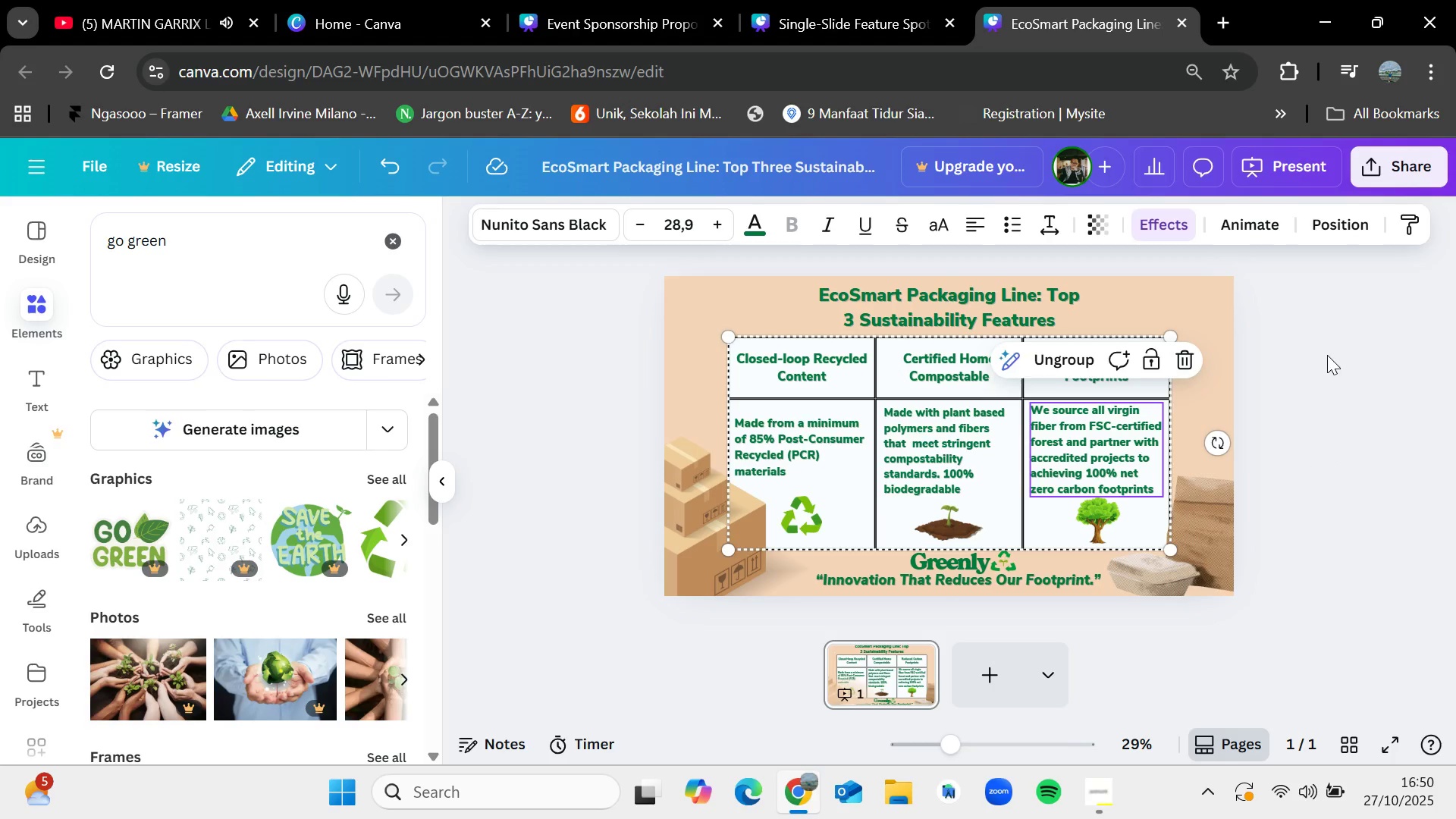 
left_click([1327, 355])
 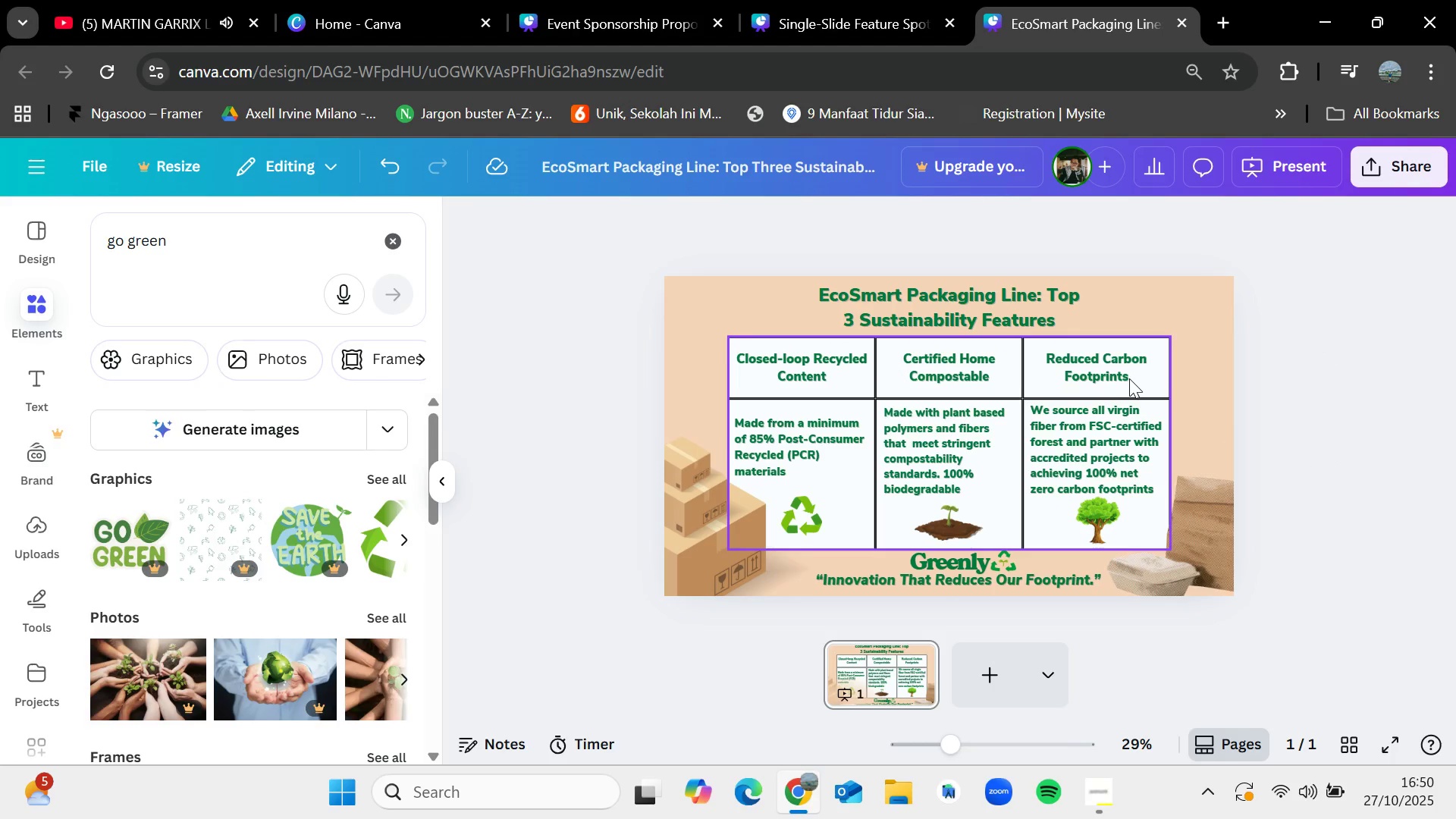 
left_click_drag(start_coordinate=[1104, 378], to_coordinate=[1110, 378])
 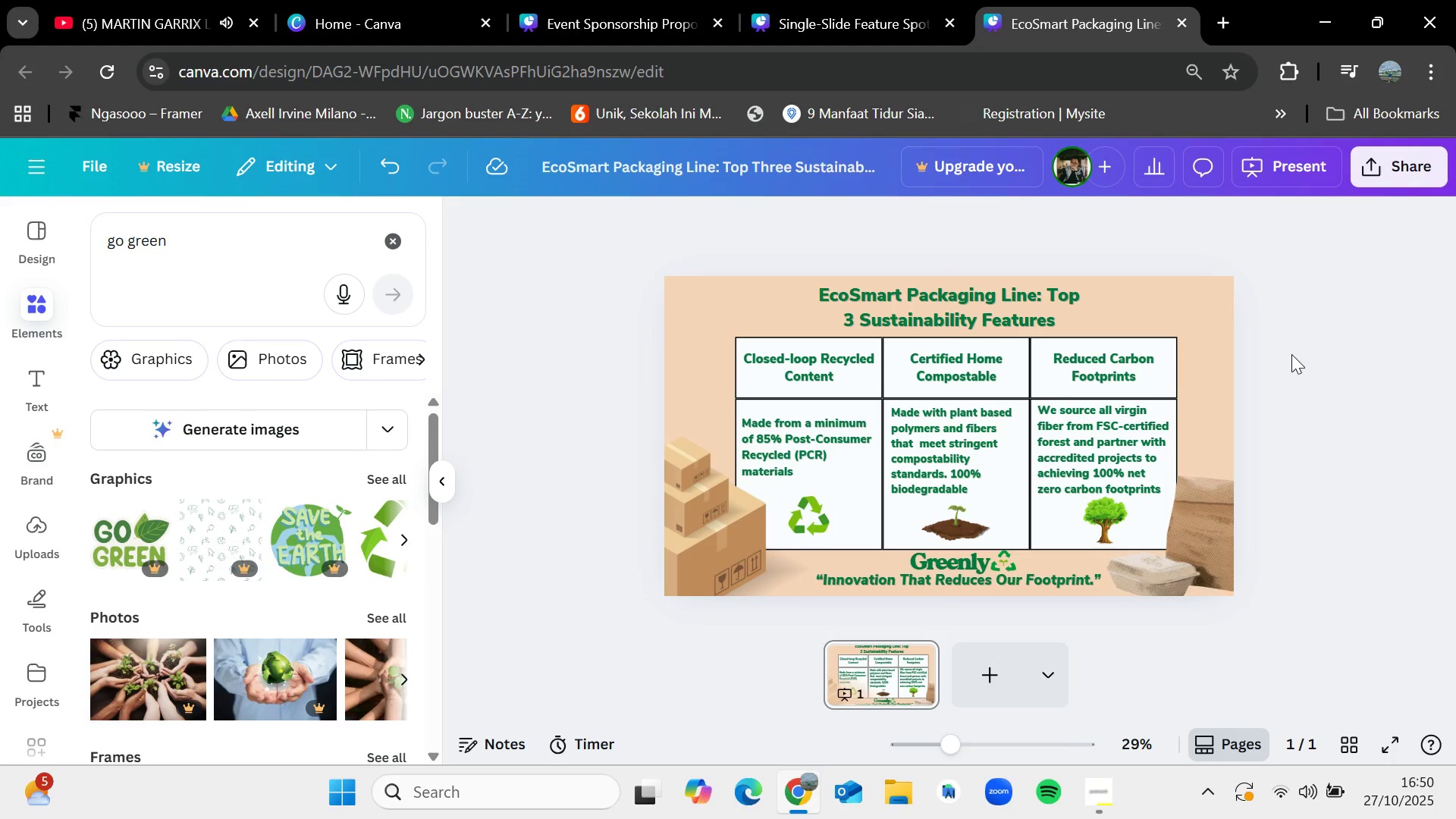 
left_click([1291, 354])
 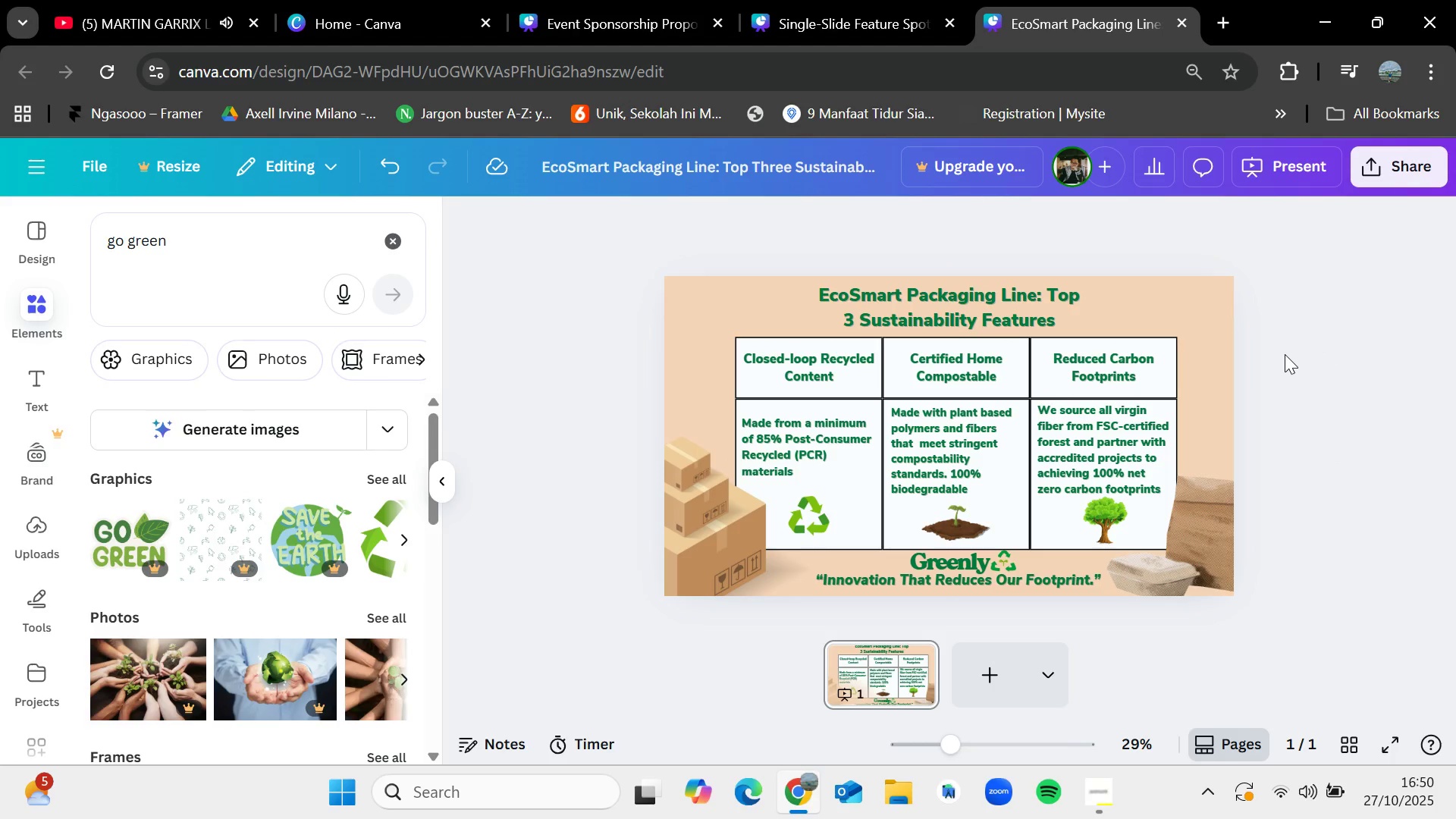 
mouse_move([1219, 544])
 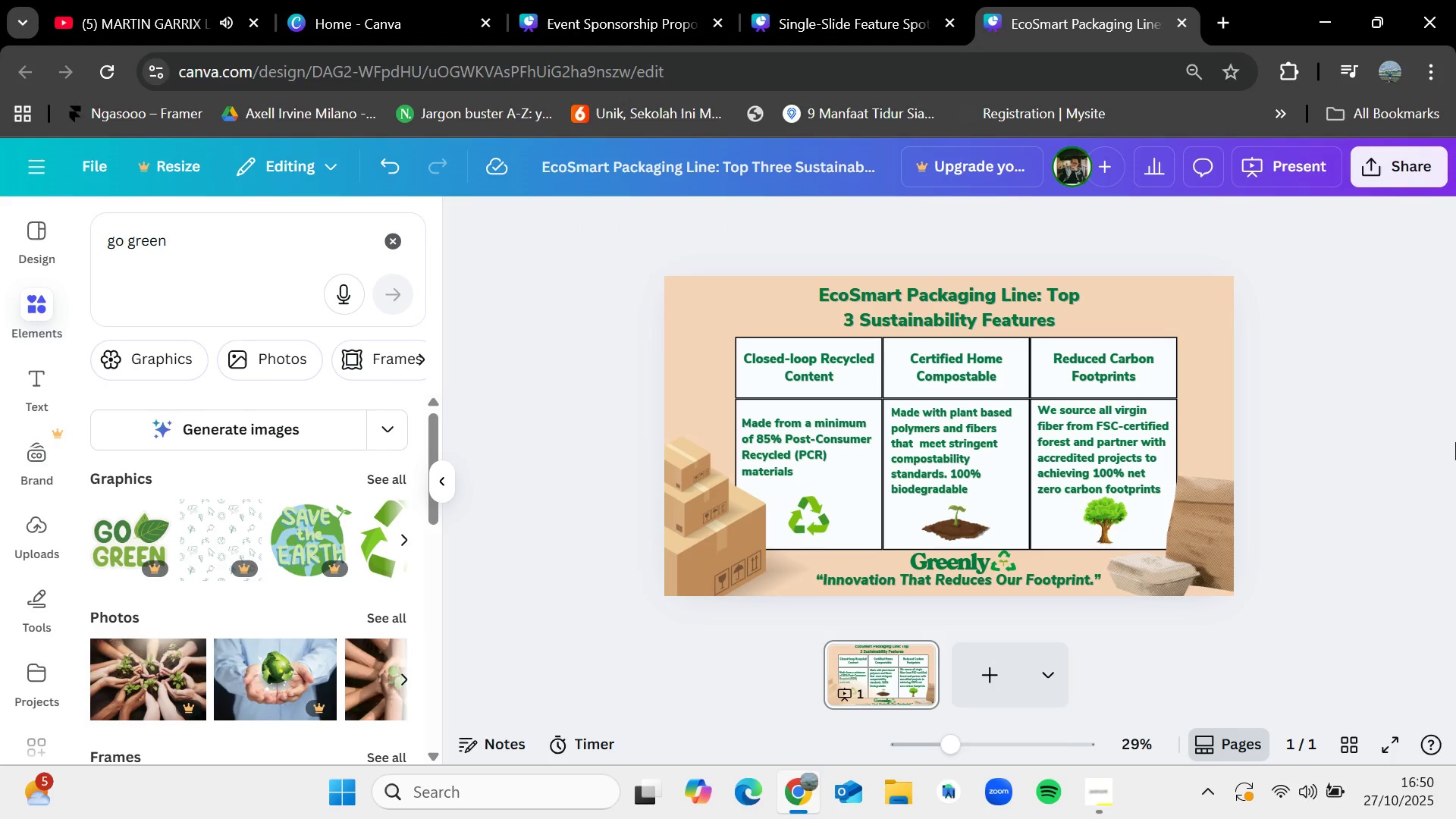 
left_click([1455, 442])
 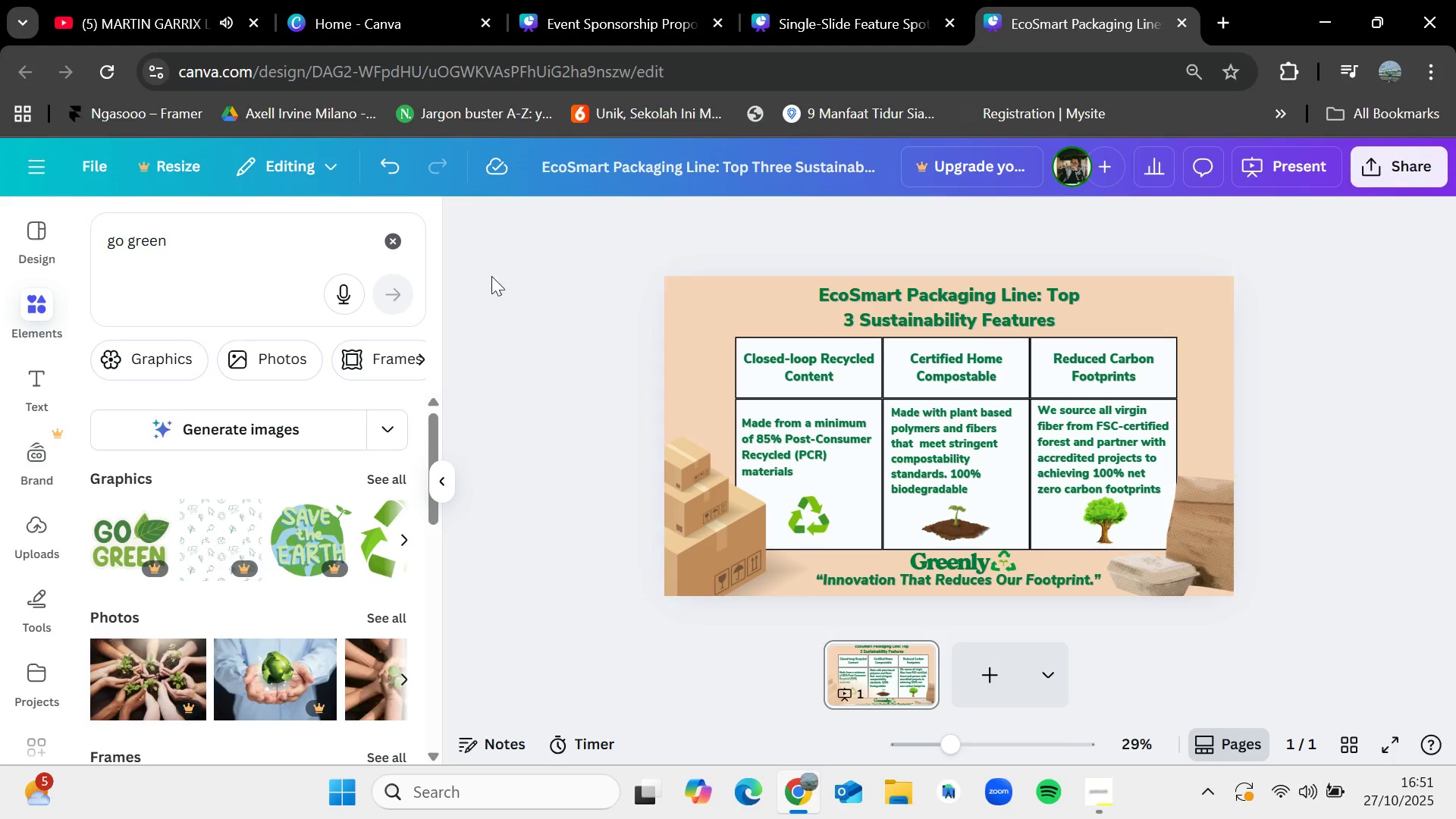 
left_click([394, 230])
 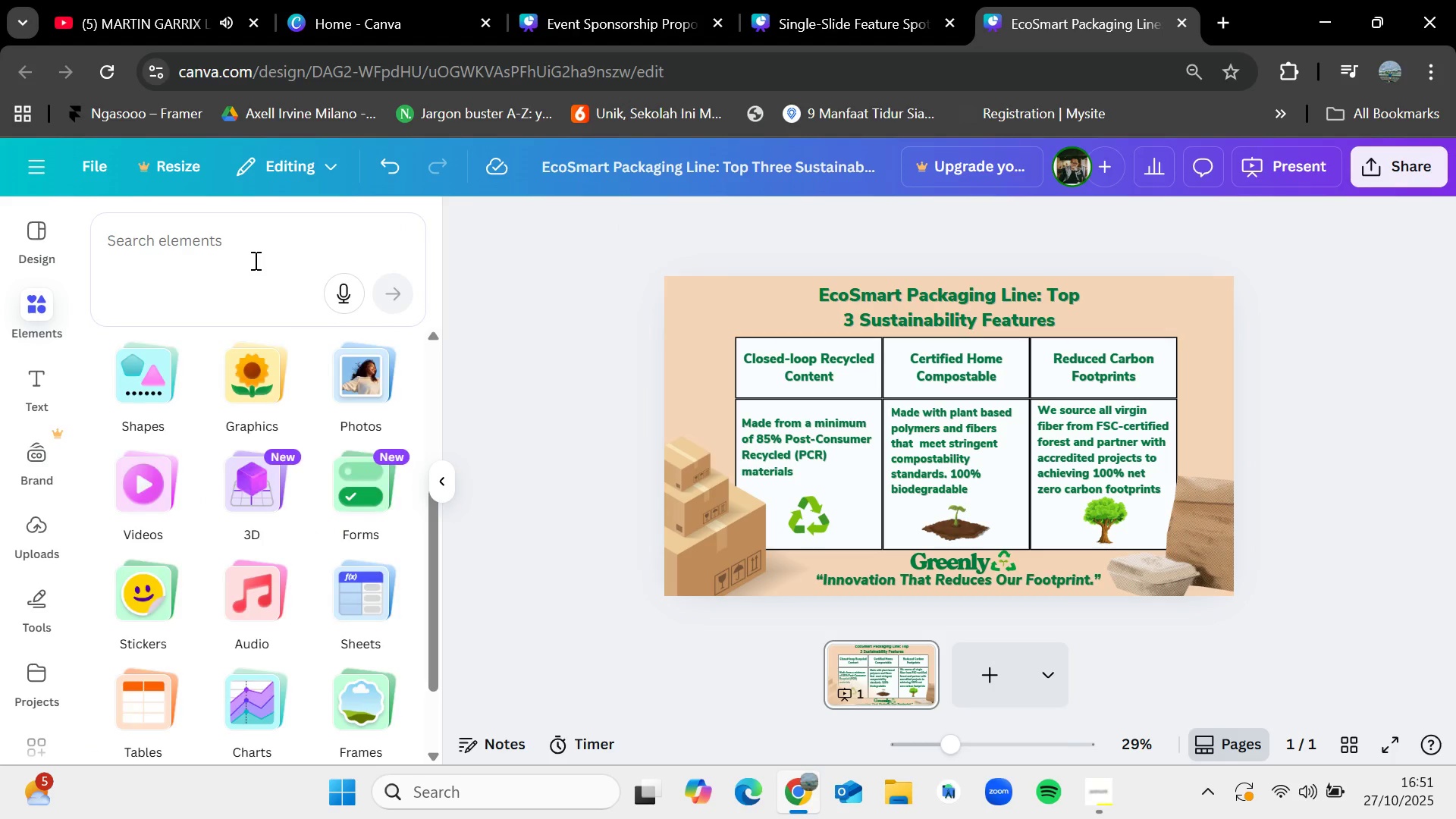 
left_click([254, 260])
 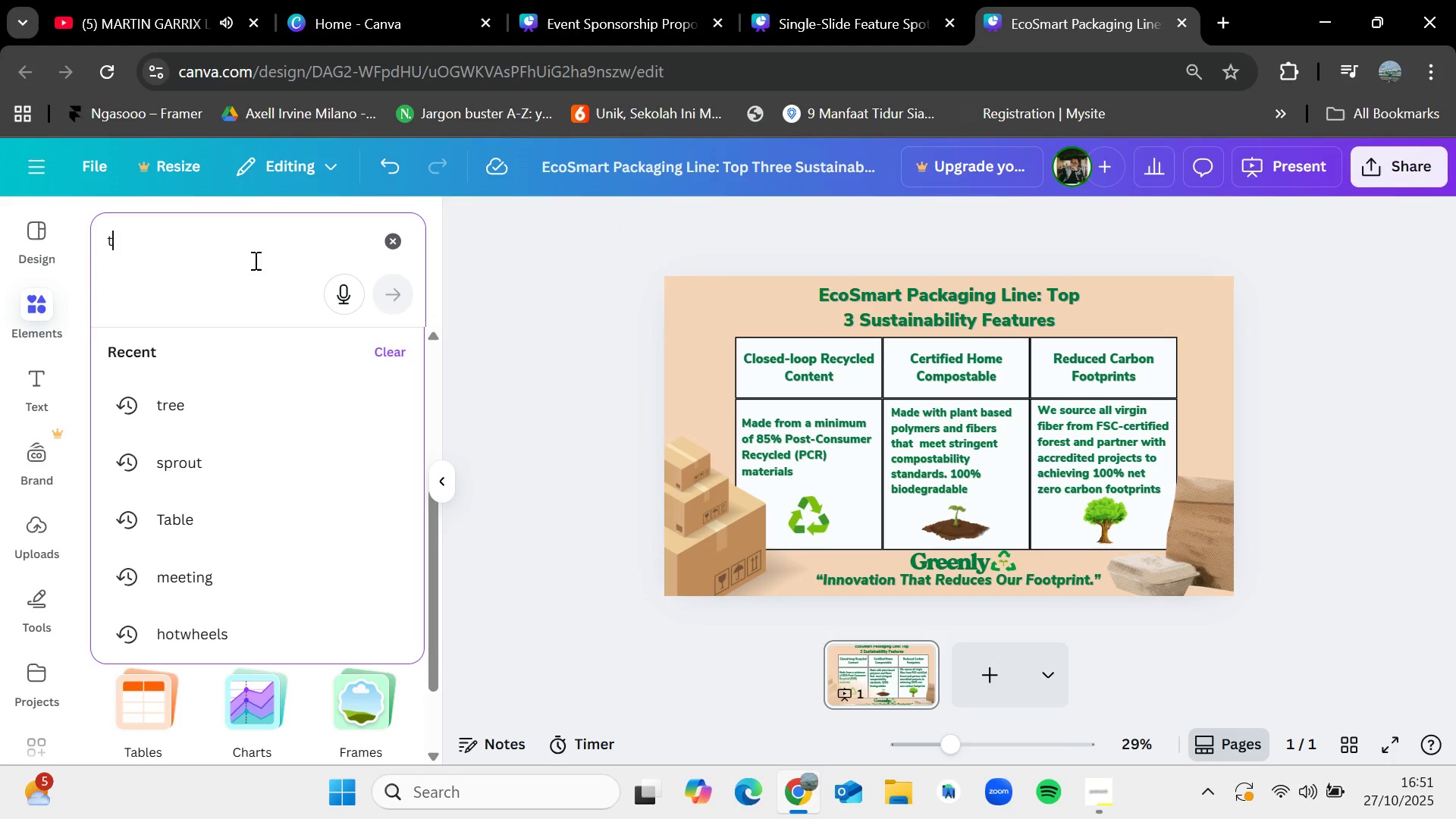 
type(t)
key(Backspace)
type(oksigen)
 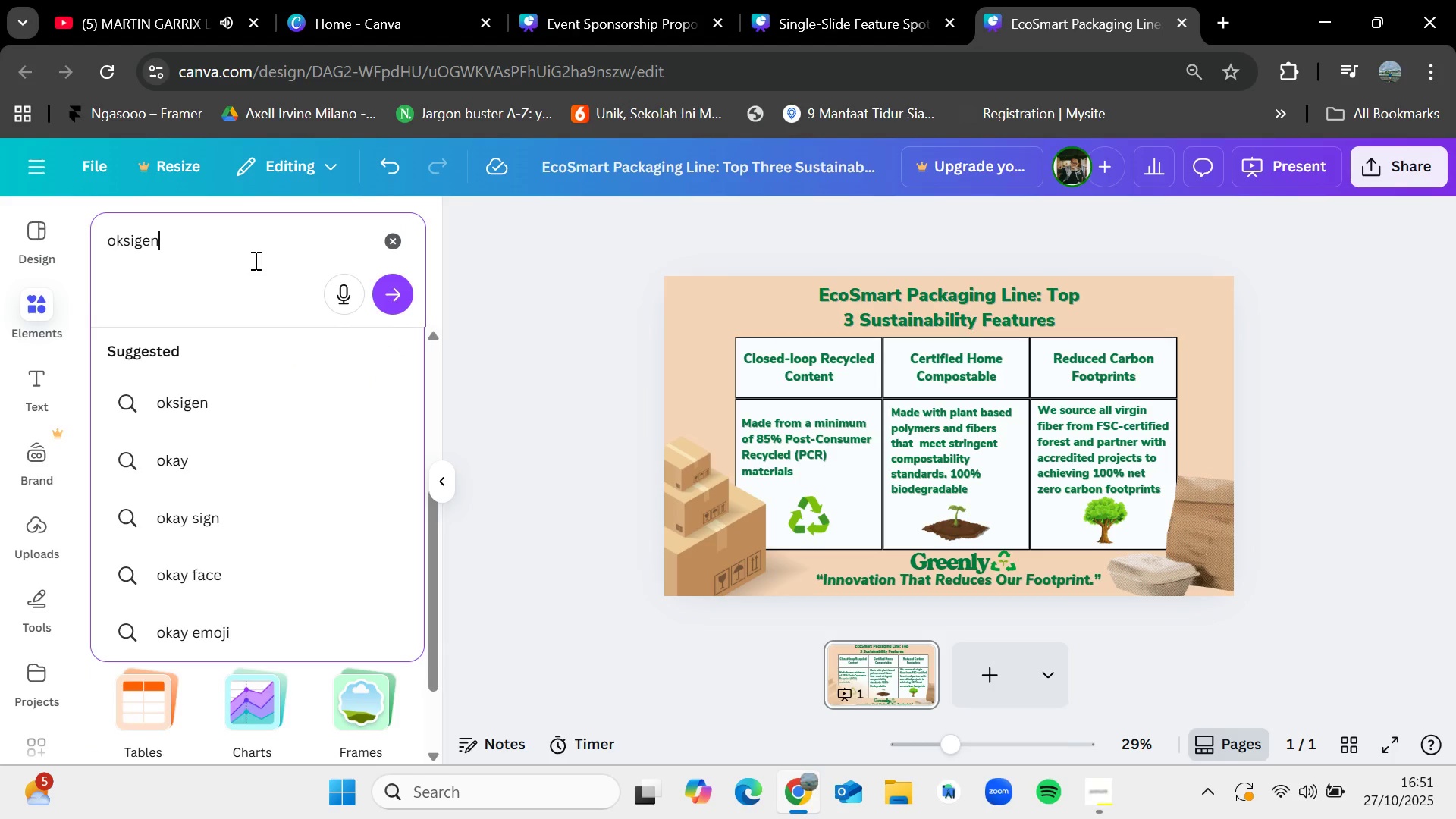 
key(Enter)
 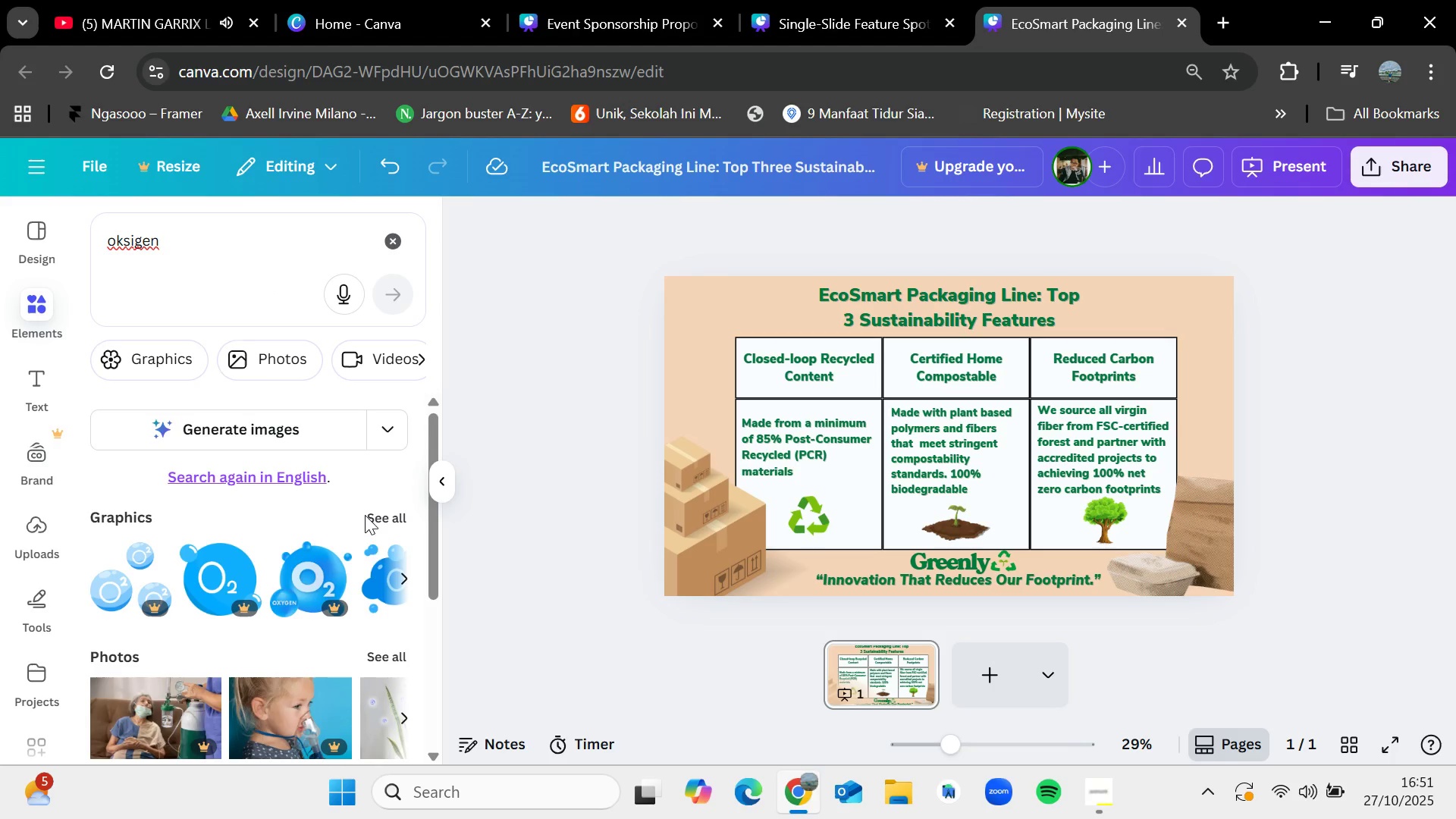 
left_click([379, 522])
 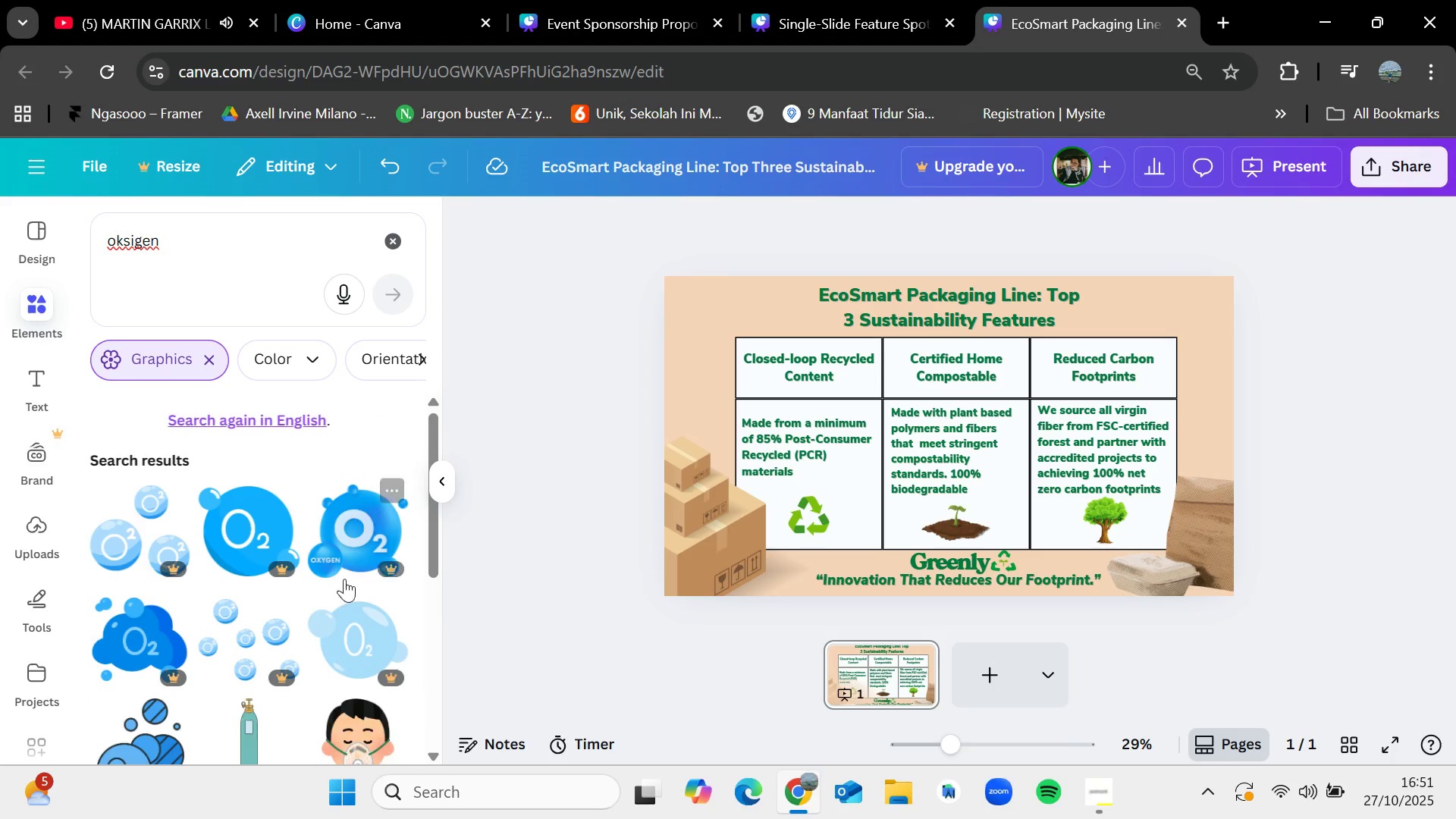 
scroll: coordinate [343, 595], scroll_direction: down, amount: 4.0
 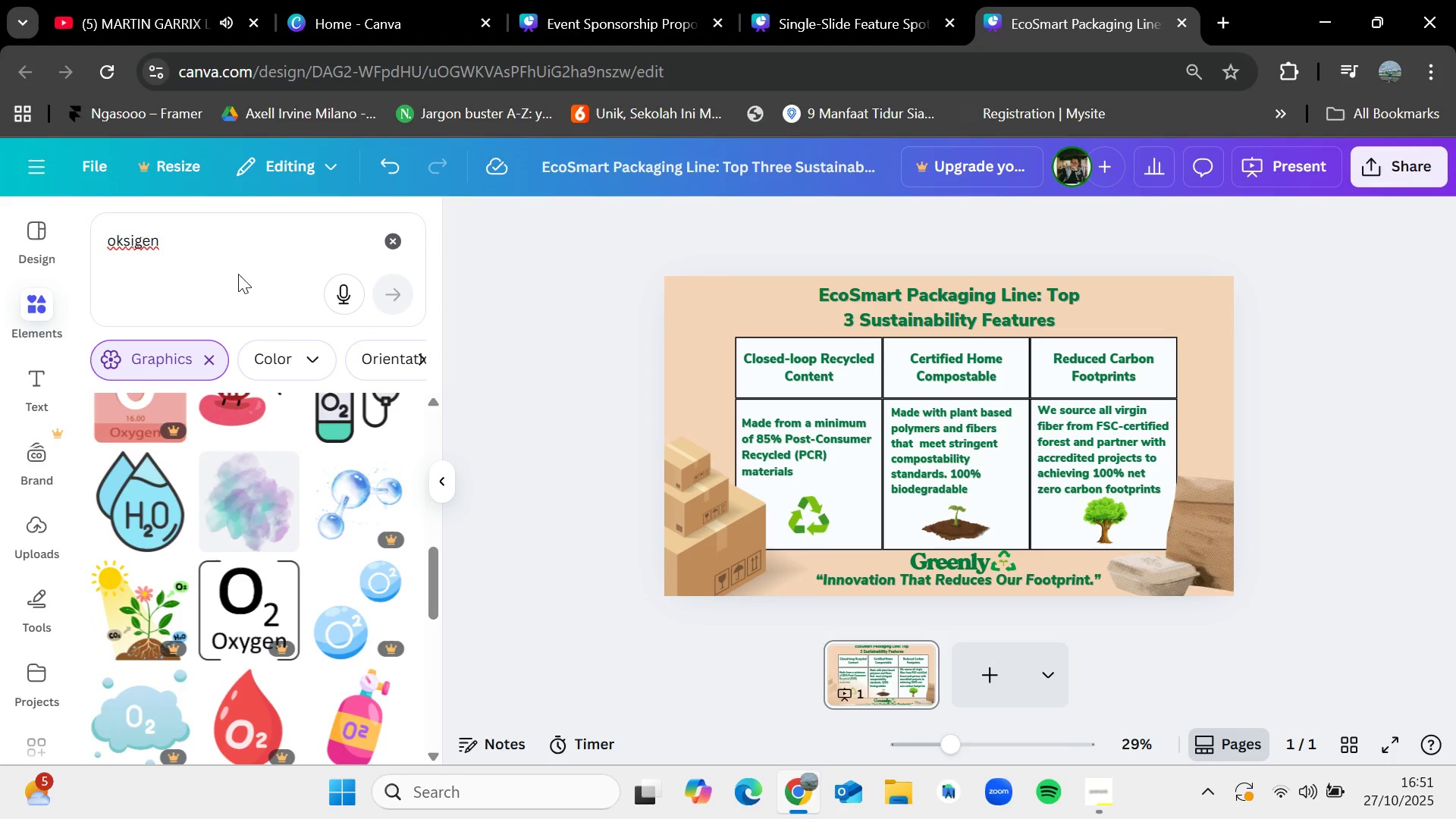 
left_click([227, 258])
 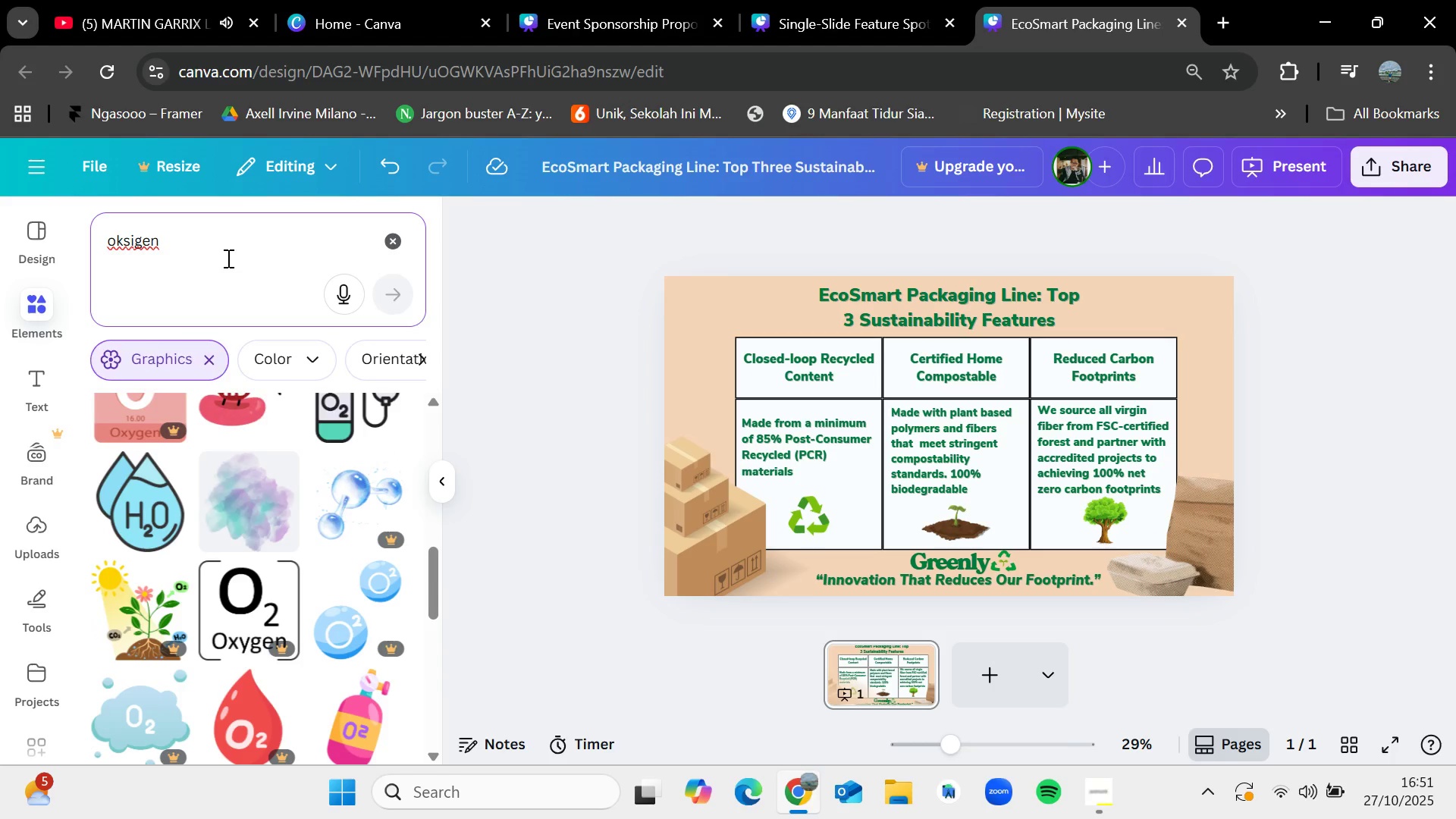 
key(Backspace)
key(Backspace)
key(Backspace)
key(Backspace)
key(Backspace)
type(xyg)
key(Backspace)
key(Backspace)
key(Backspace)
key(Backspace)
type(xygen bubble)
 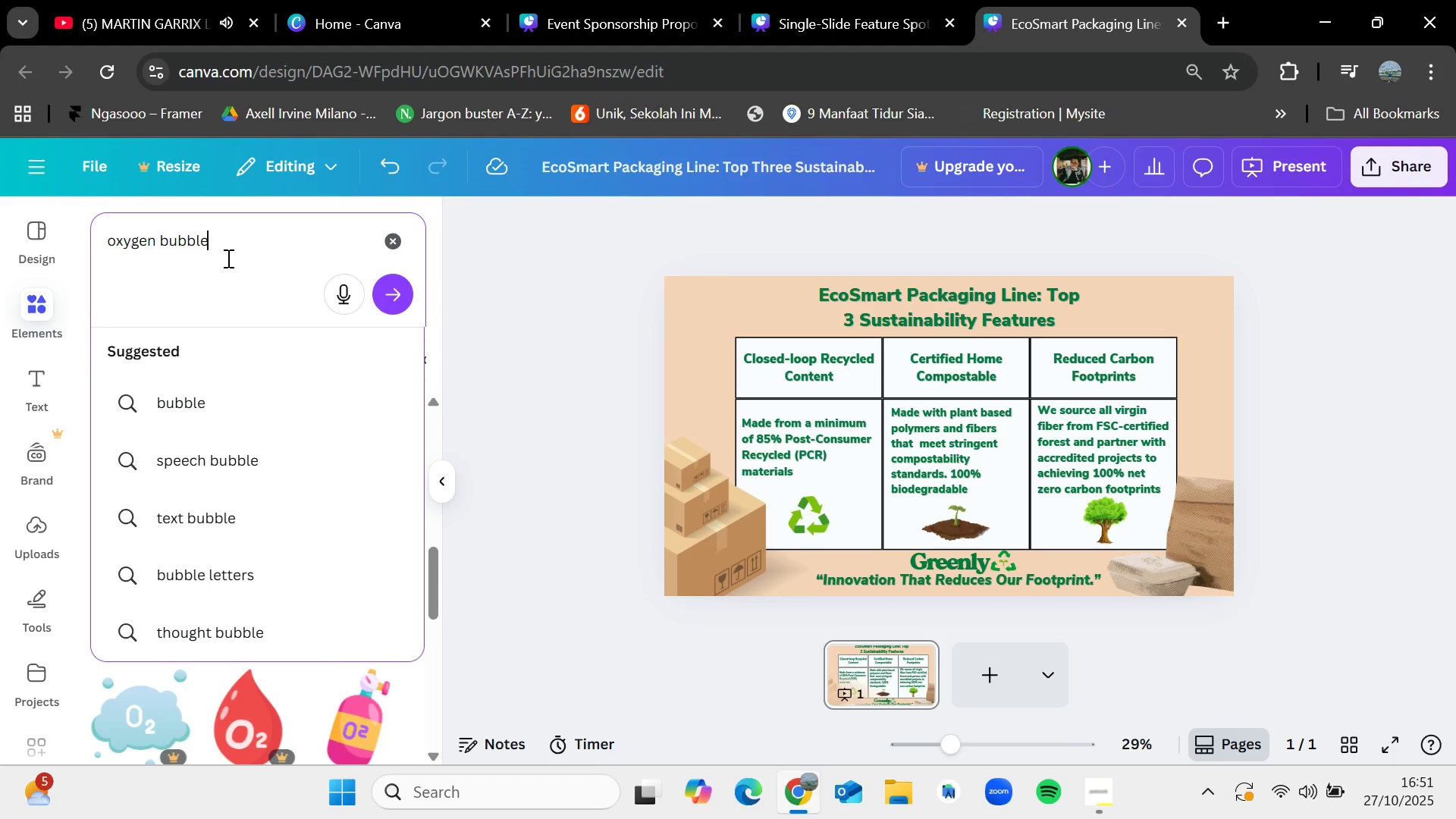 
key(Enter)
 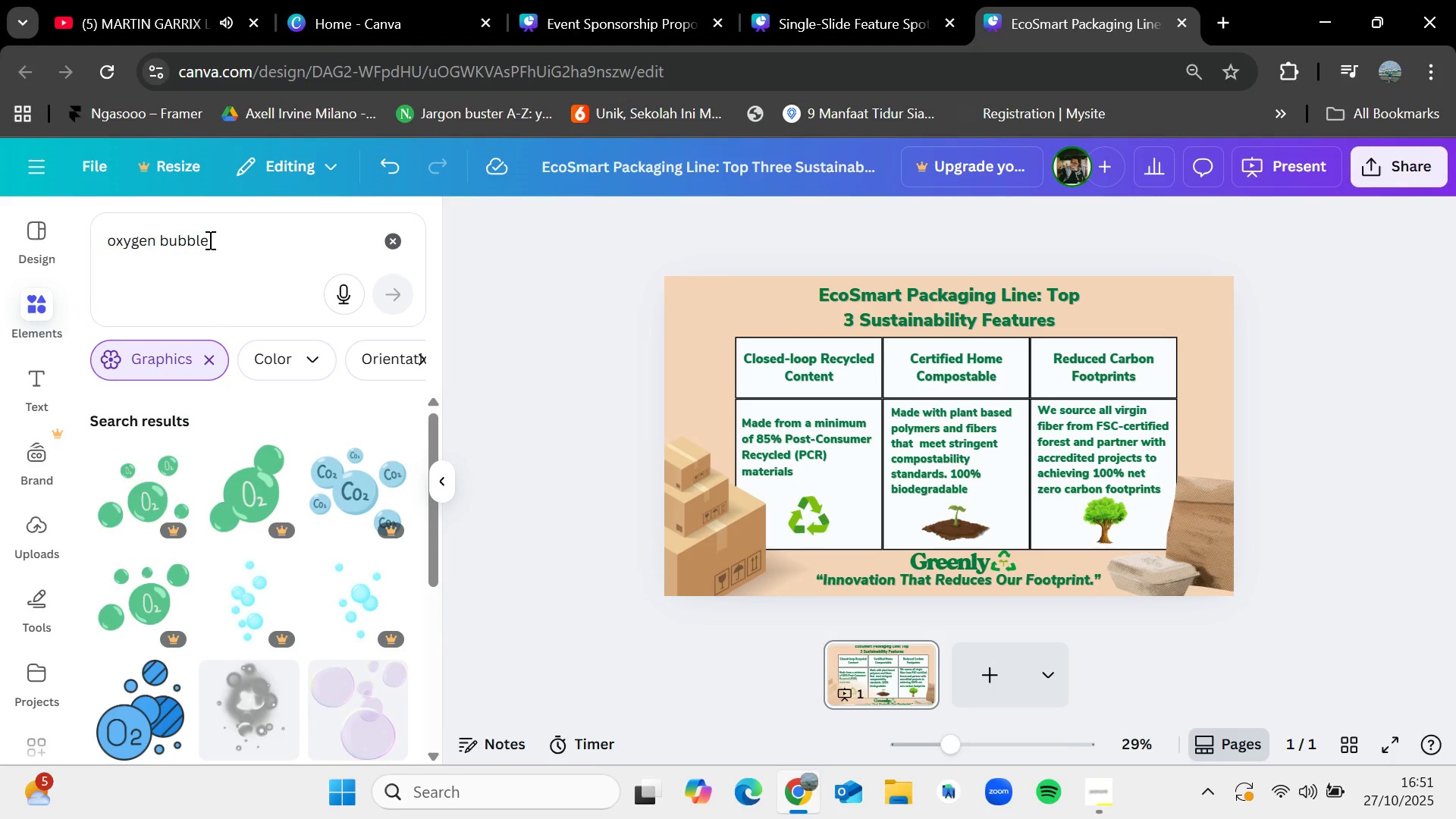 
left_click_drag(start_coordinate=[157, 240], to_coordinate=[64, 240])
 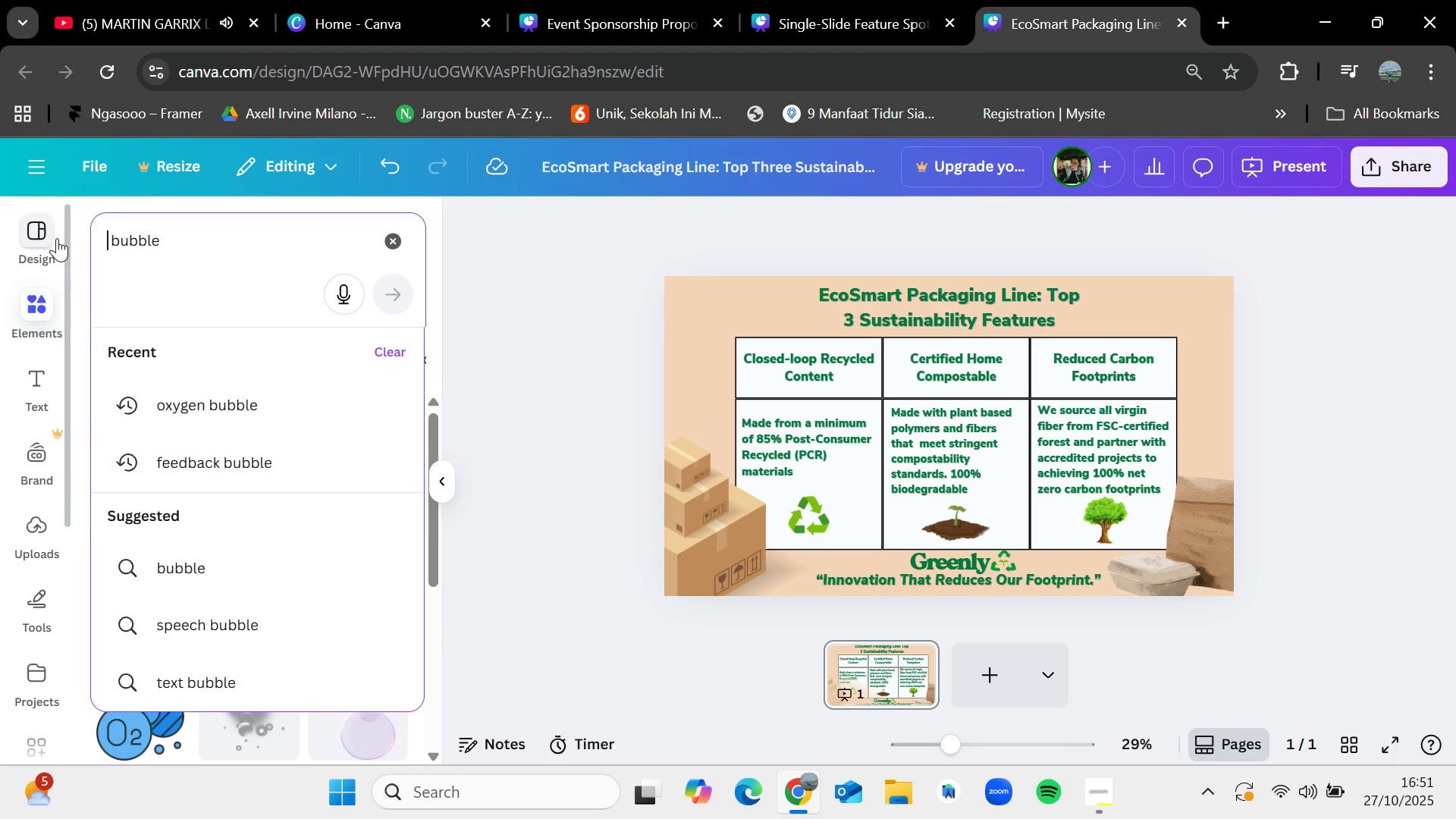 
key(Backspace)
 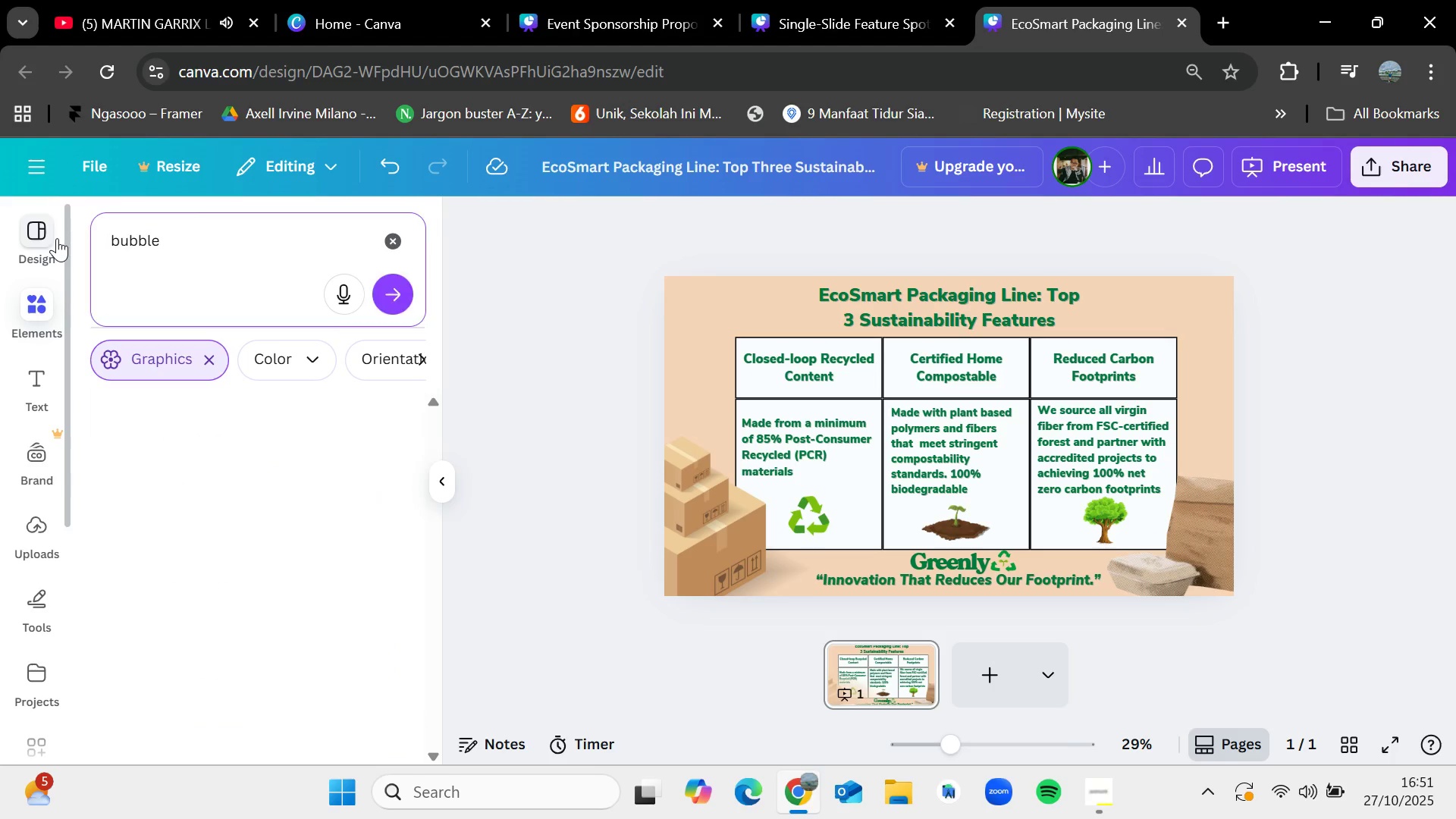 
key(Enter)
 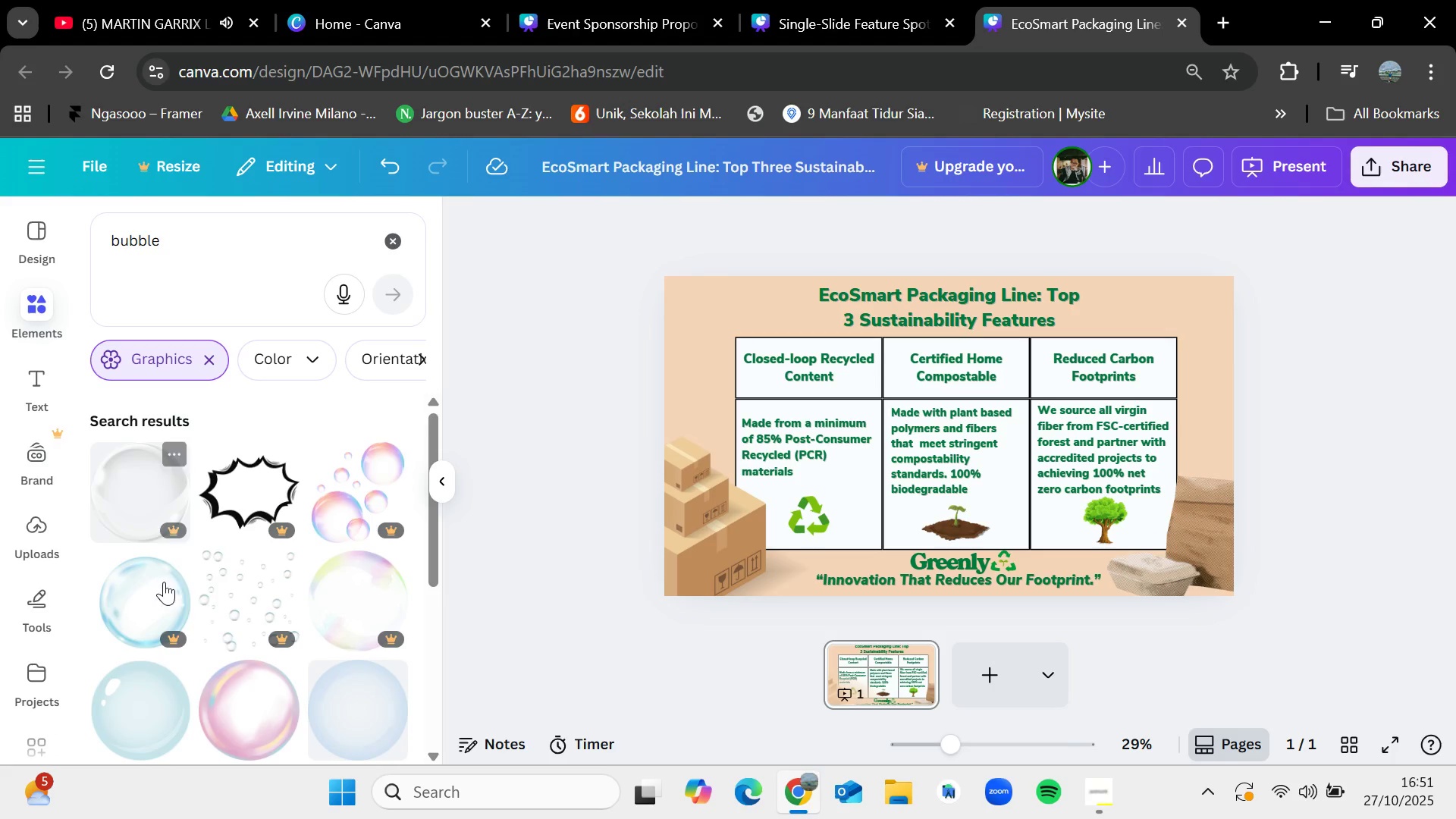 
scroll: coordinate [196, 593], scroll_direction: down, amount: 2.0
 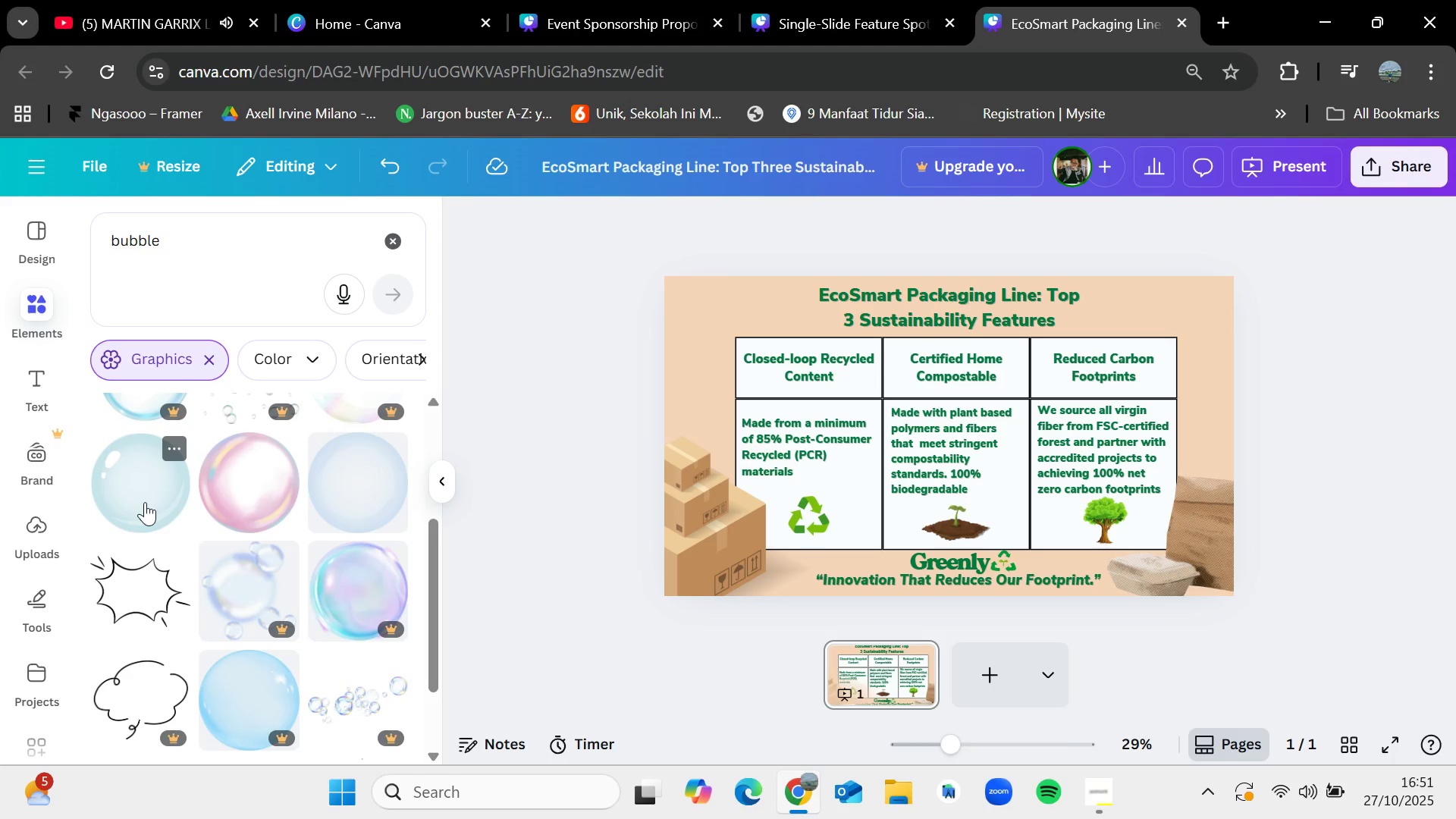 
left_click_drag(start_coordinate=[145, 502], to_coordinate=[724, 422])
 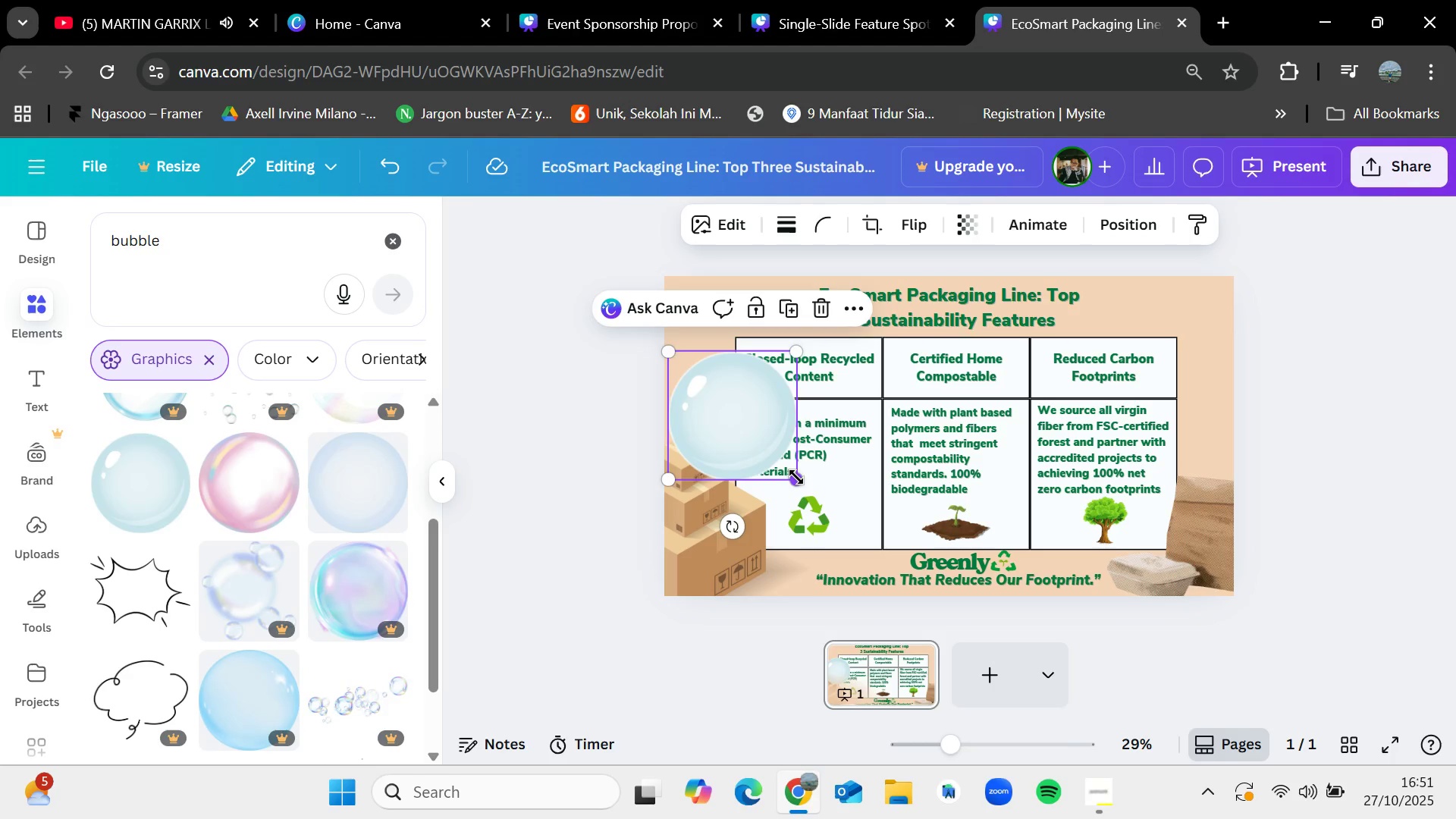 
left_click_drag(start_coordinate=[796, 477], to_coordinate=[679, 385])
 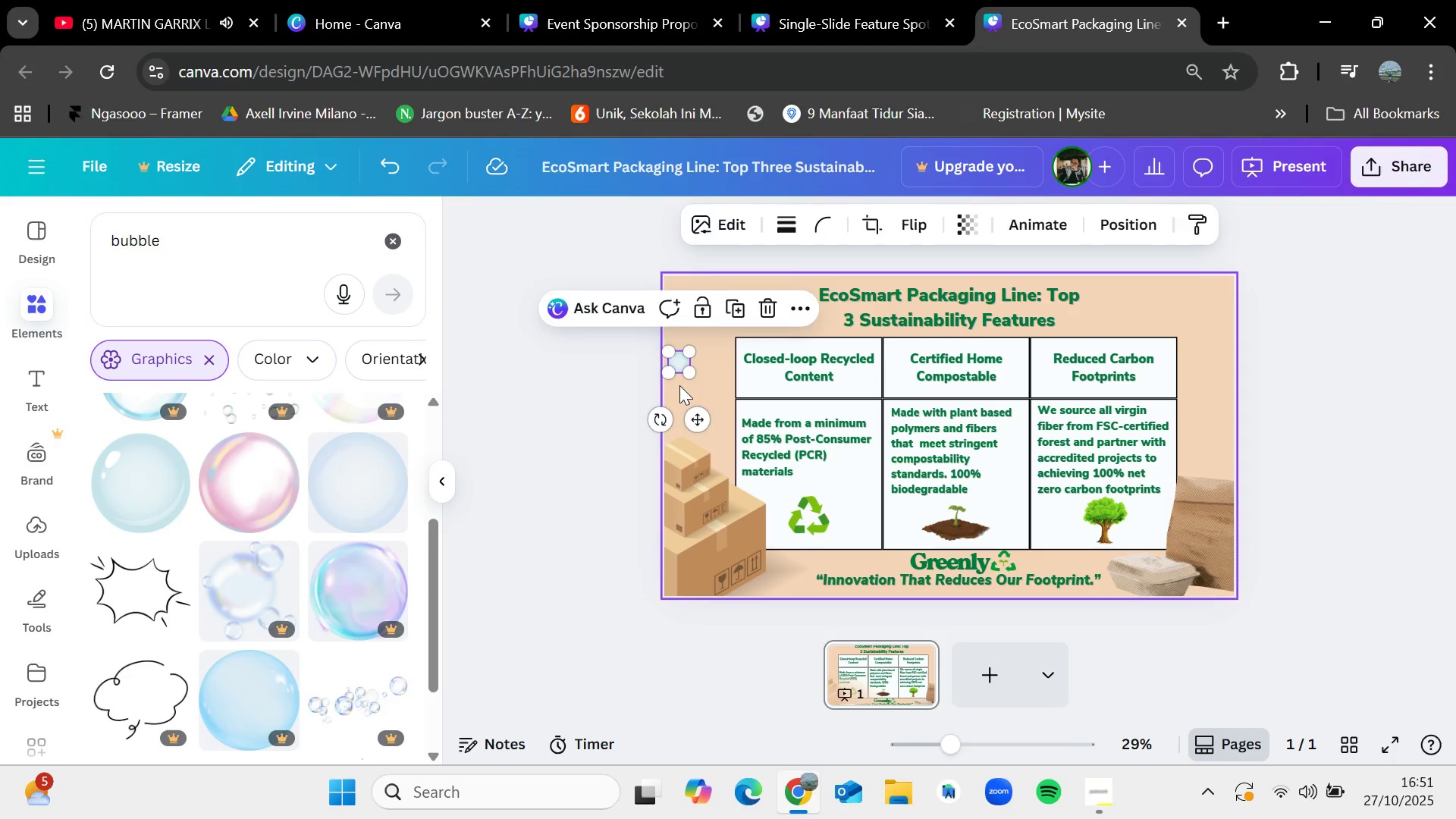 
key(Delete)
 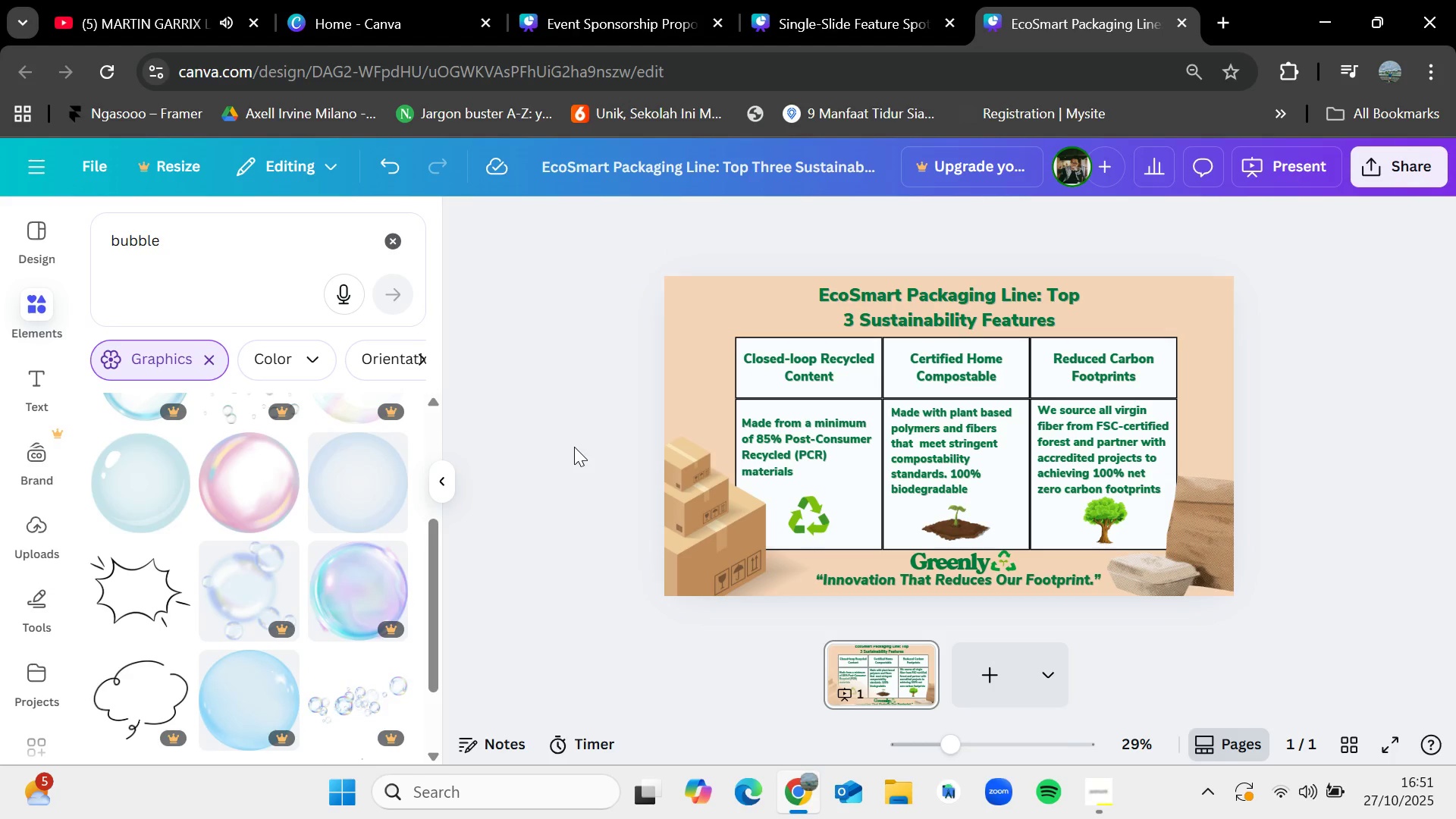 
left_click([394, 235])
 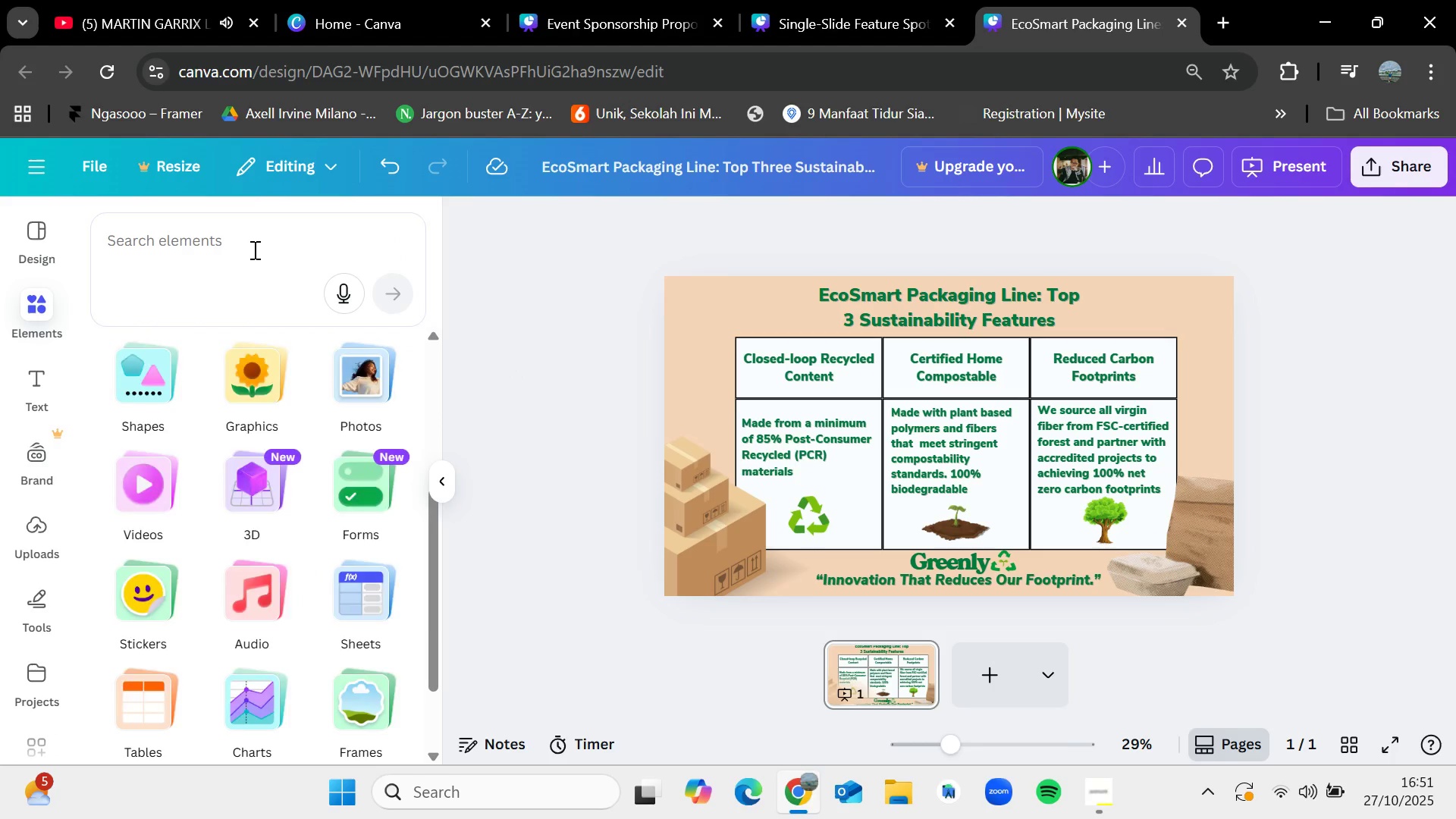 
left_click([253, 249])
 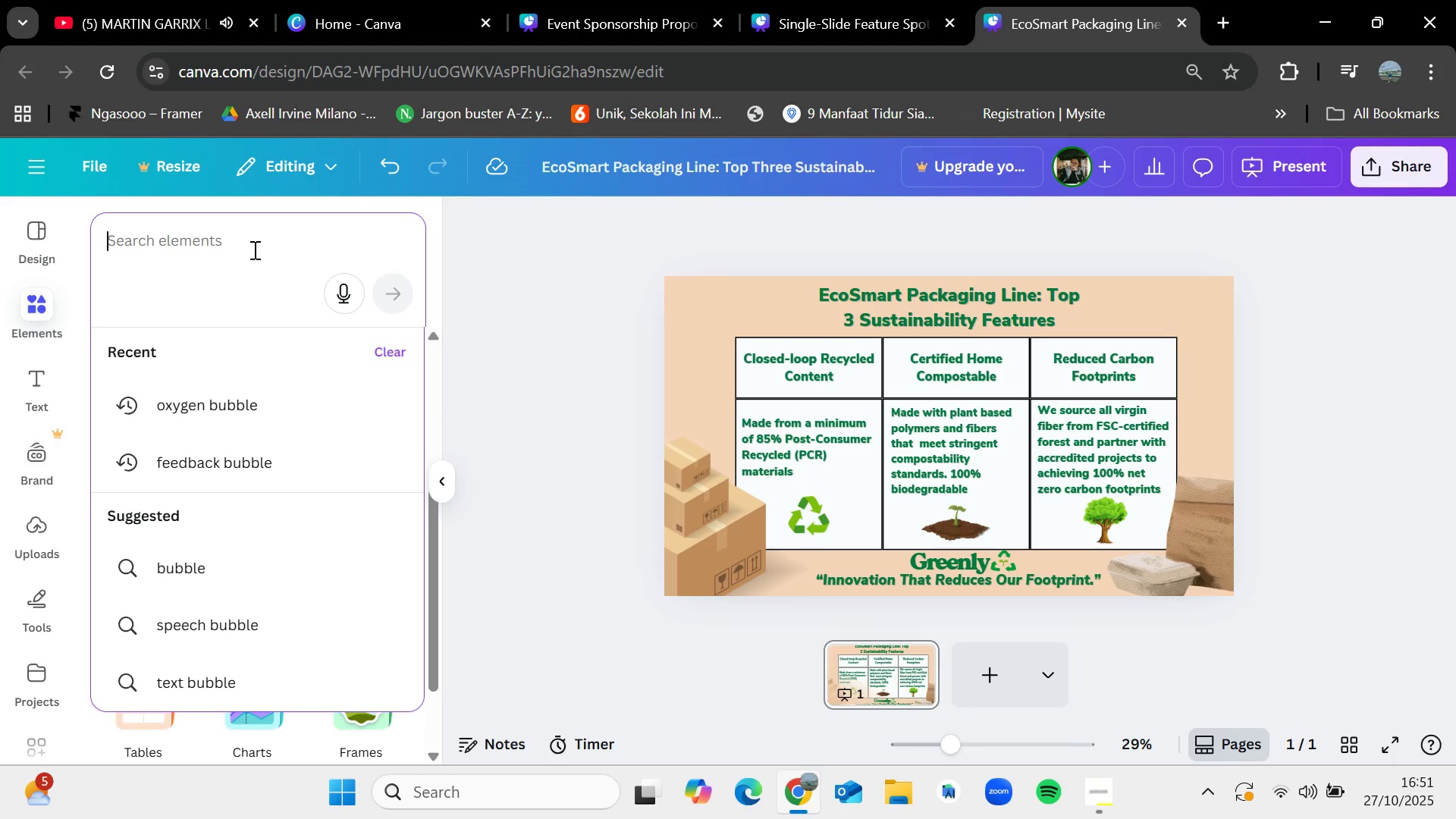 
left_click([253, 249])
 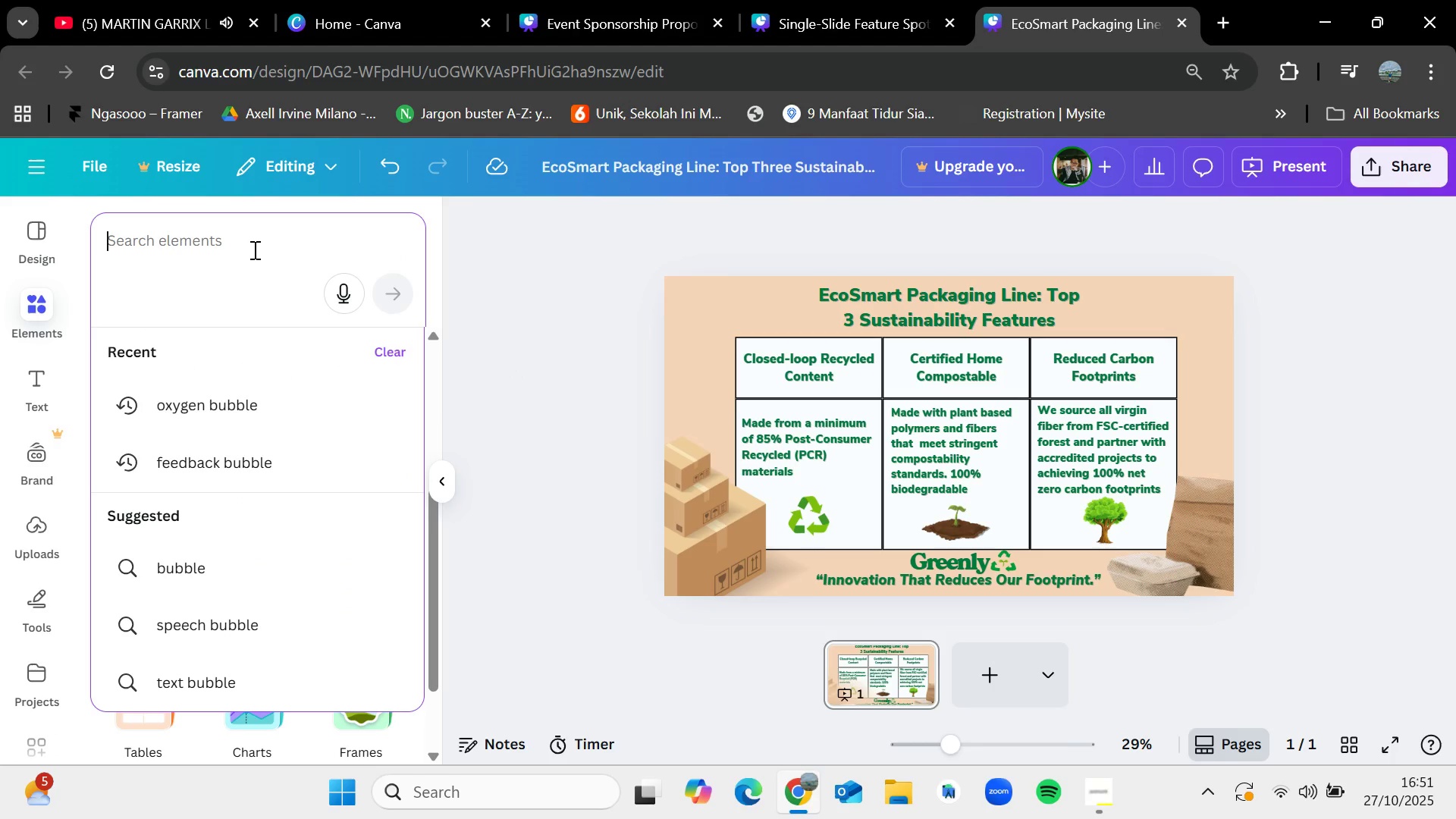 
type(grass)
 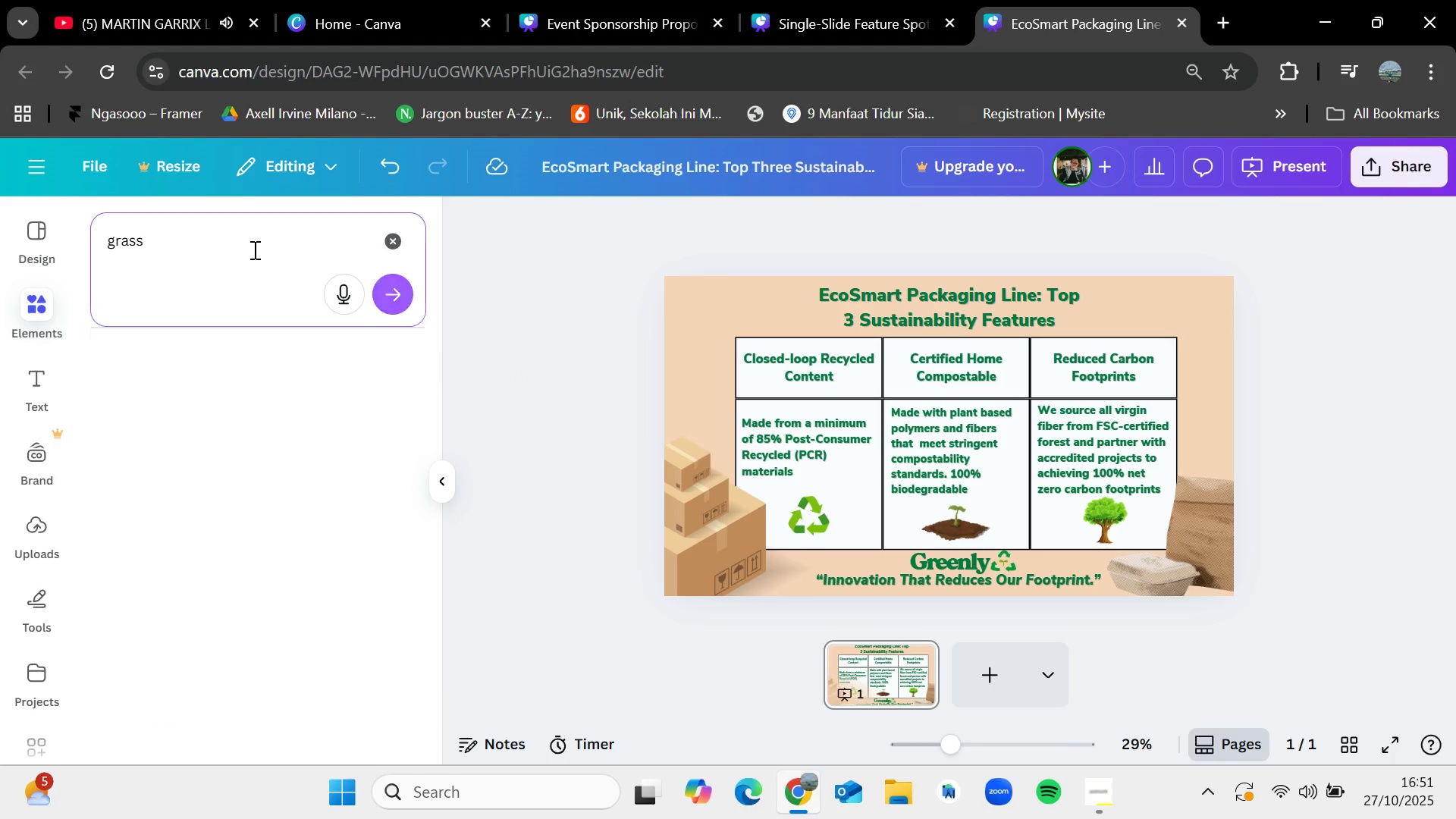 
key(Enter)
 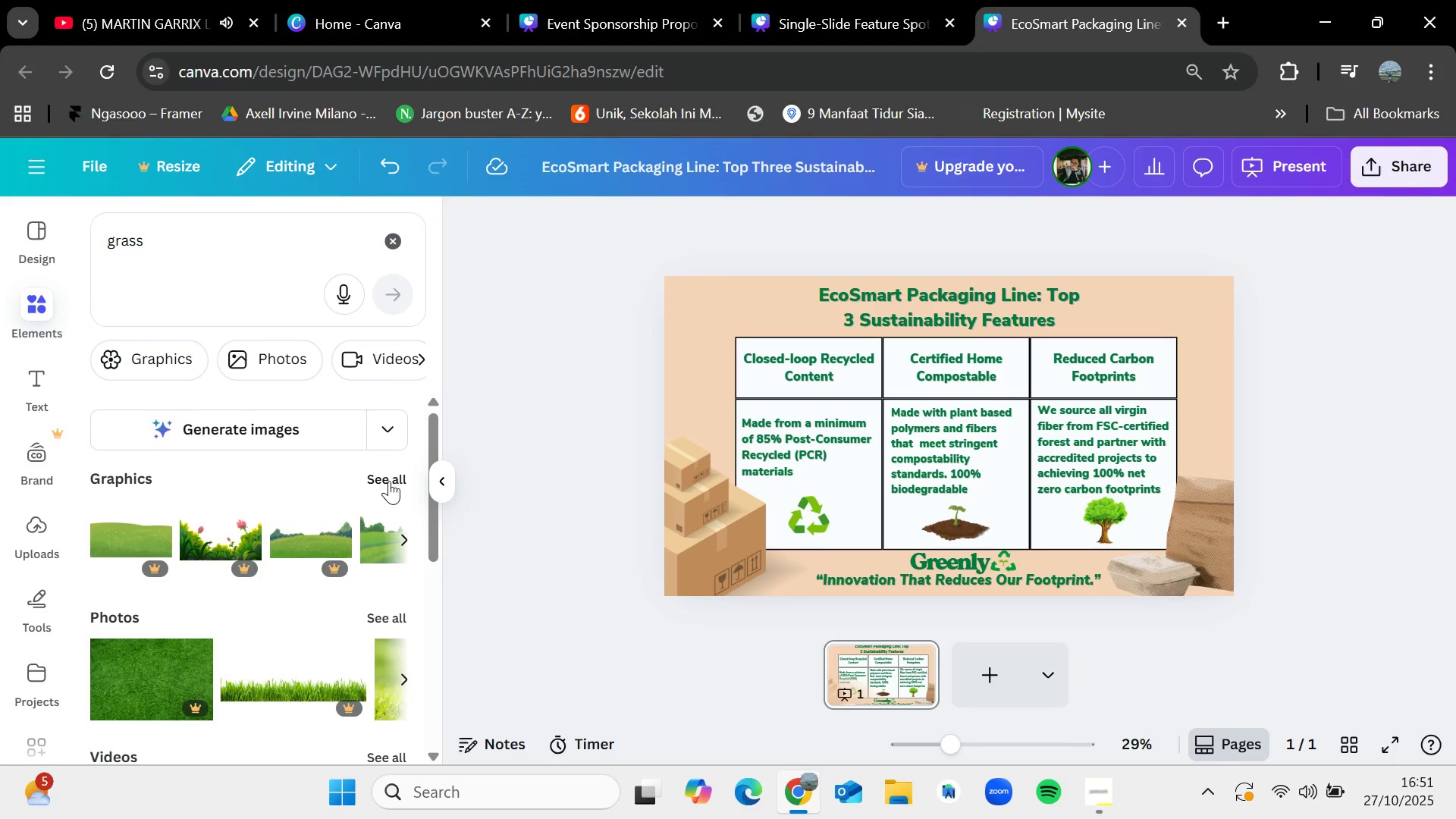 
left_click([393, 488])
 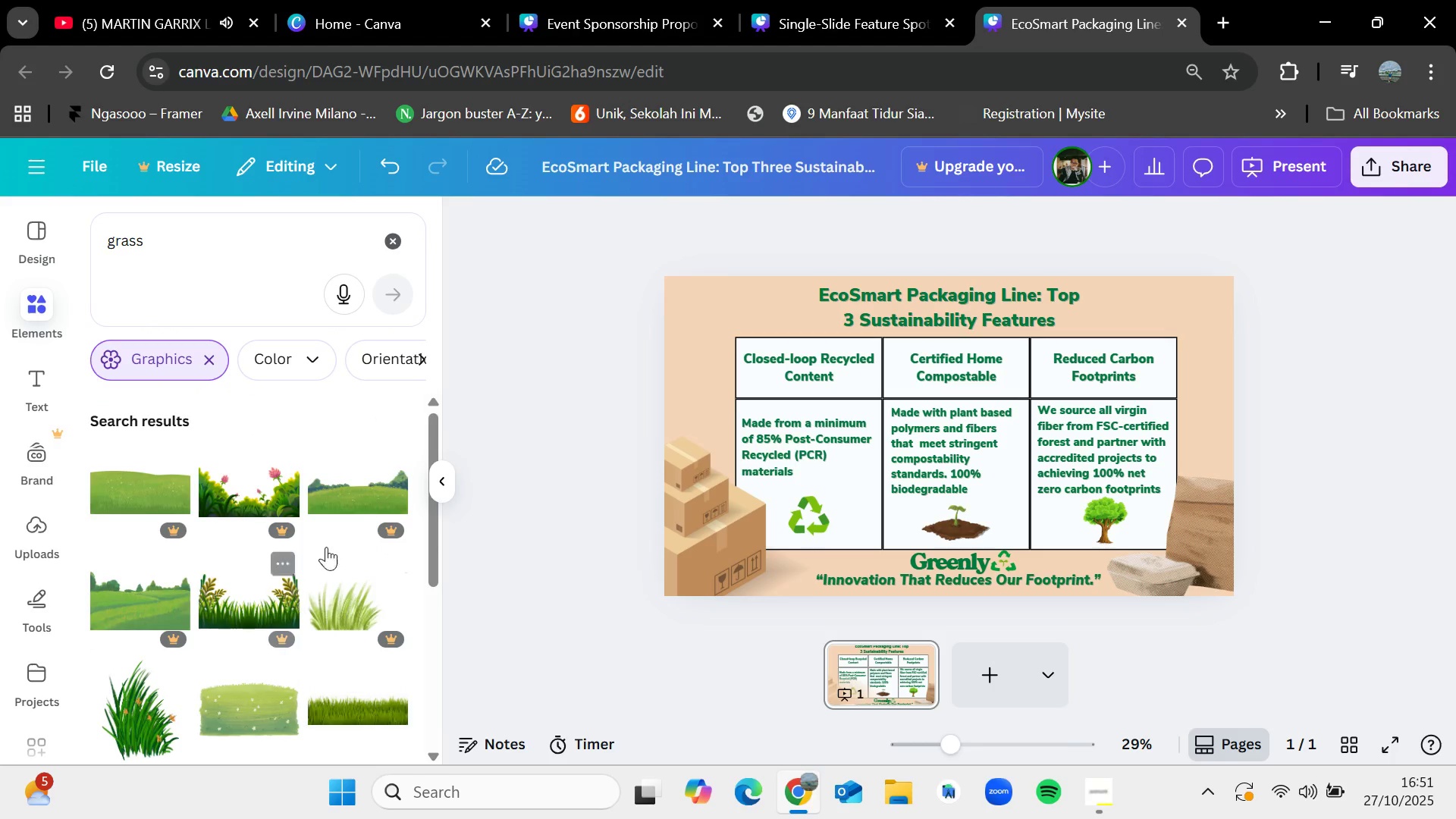 
scroll: coordinate [389, 629], scroll_direction: down, amount: 1.0
 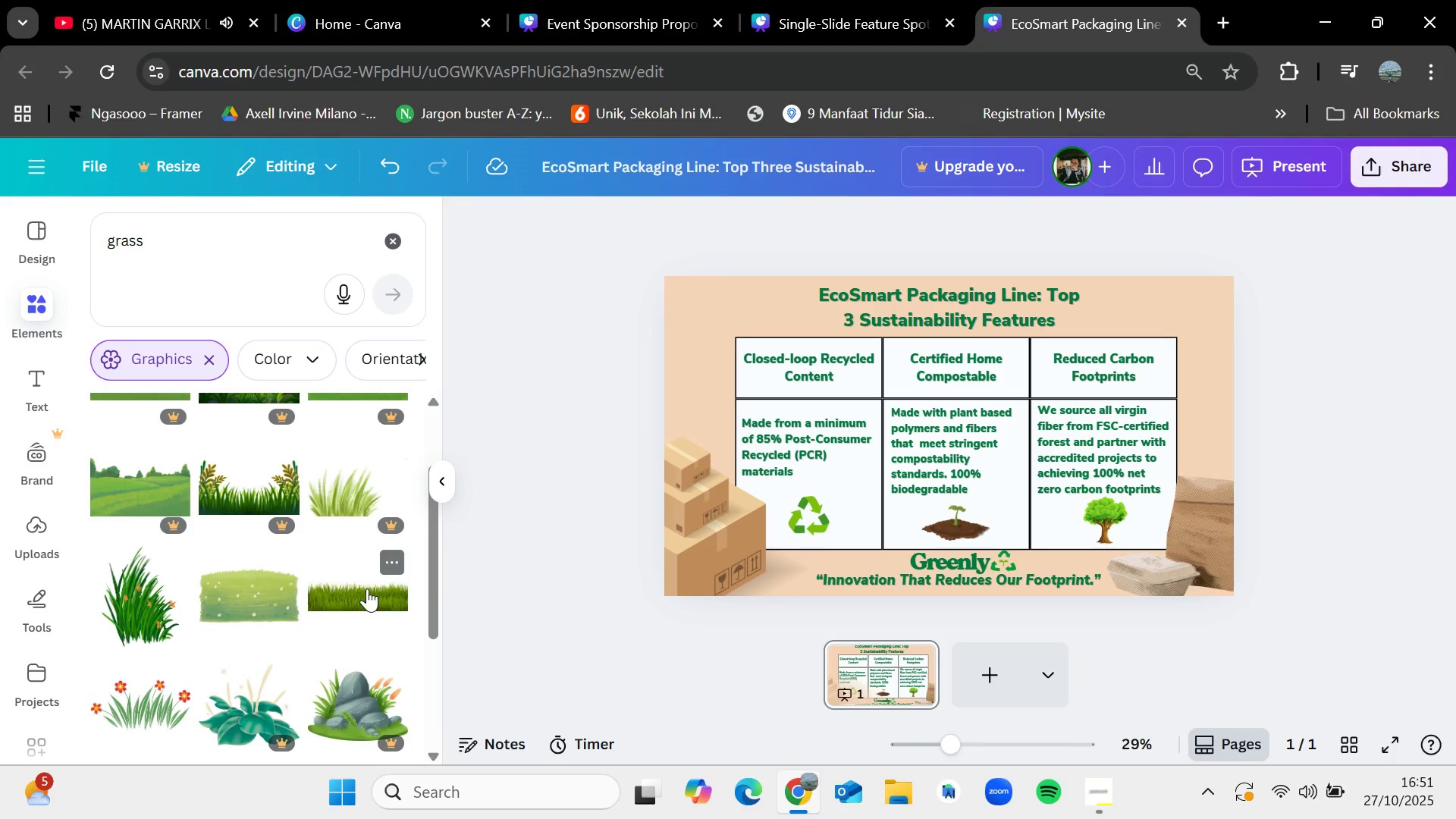 
left_click_drag(start_coordinate=[367, 588], to_coordinate=[712, 575])
 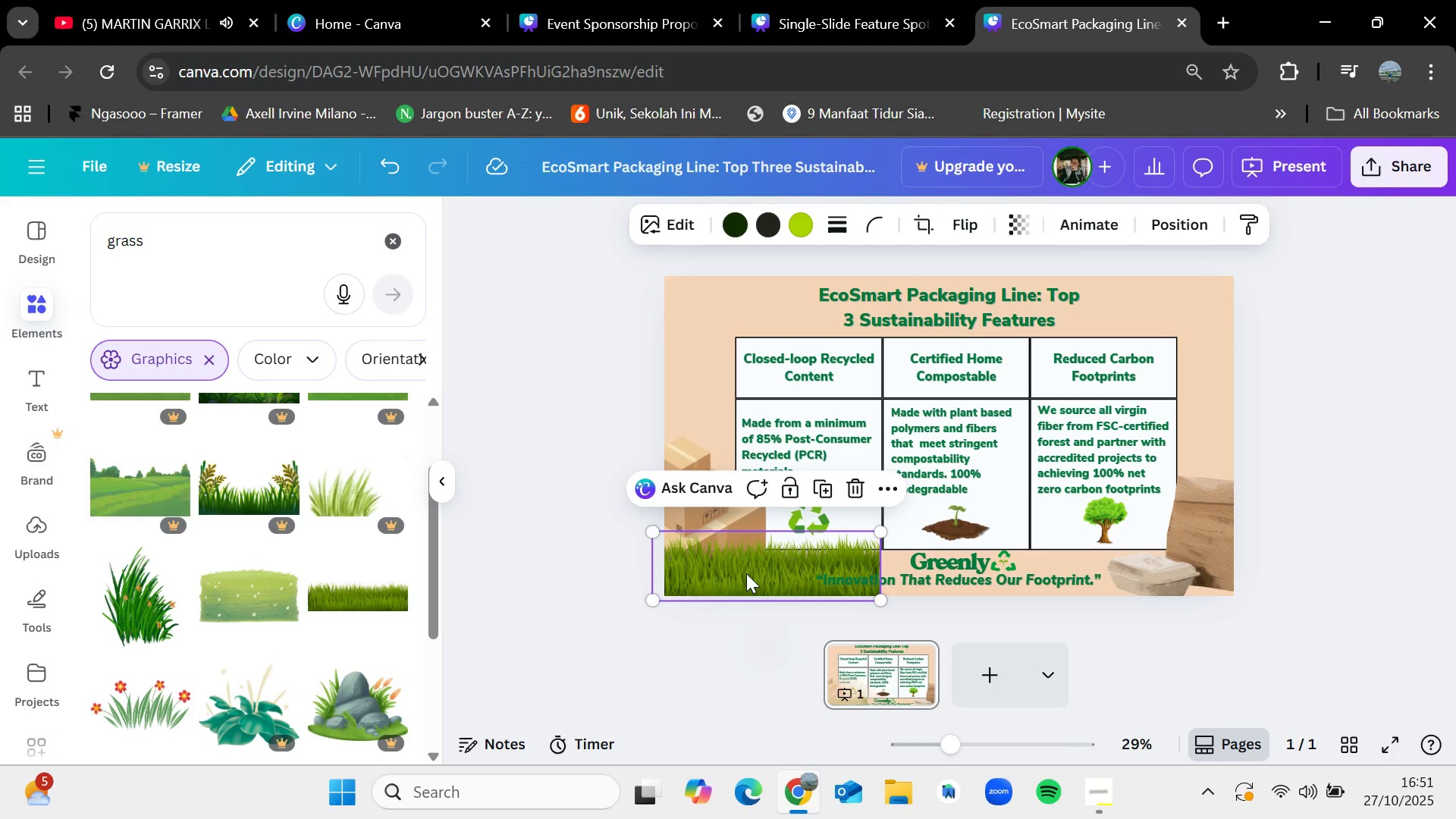 
left_click_drag(start_coordinate=[746, 573], to_coordinate=[620, 594])
 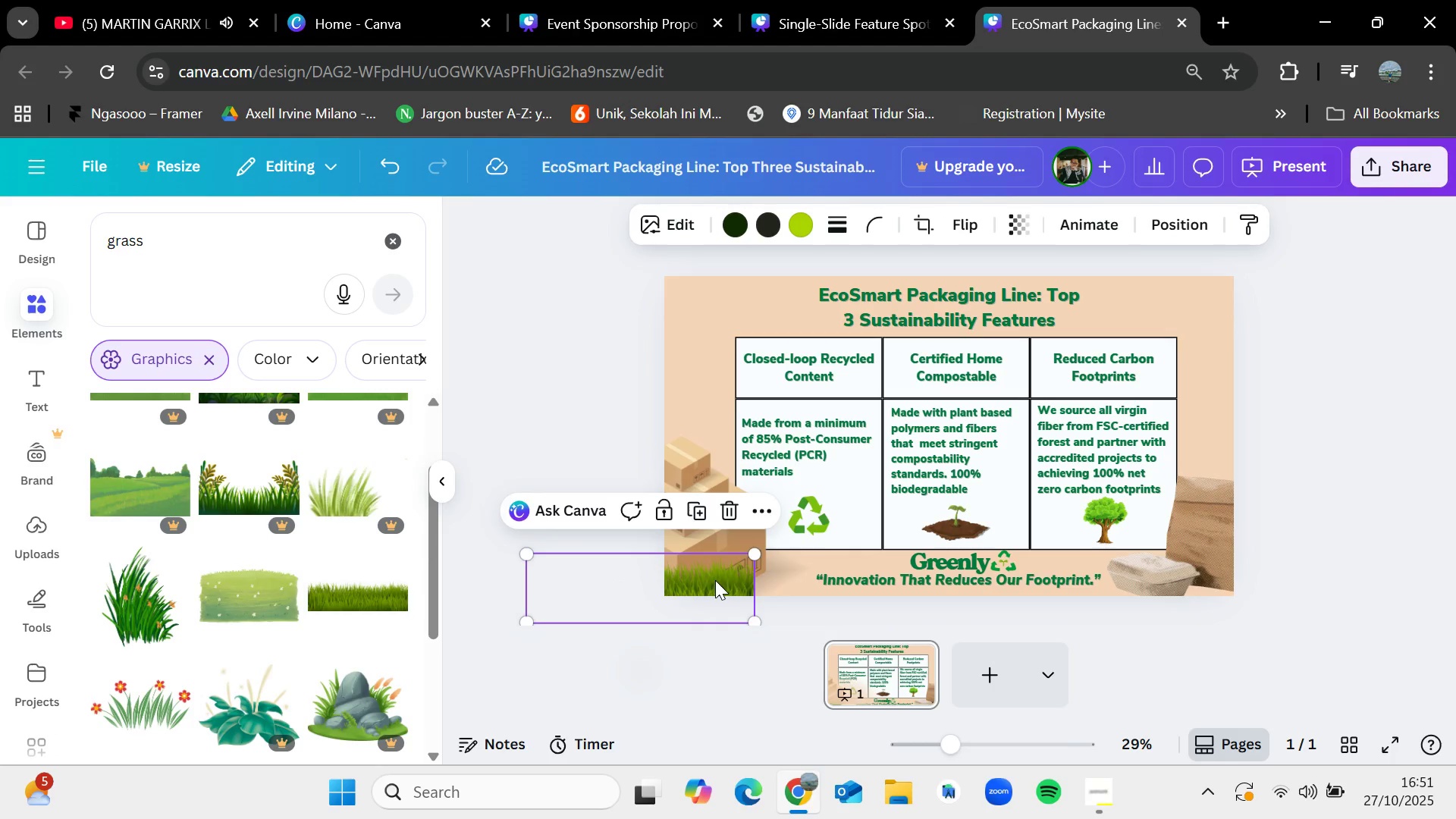 
left_click_drag(start_coordinate=[714, 580], to_coordinate=[742, 585])
 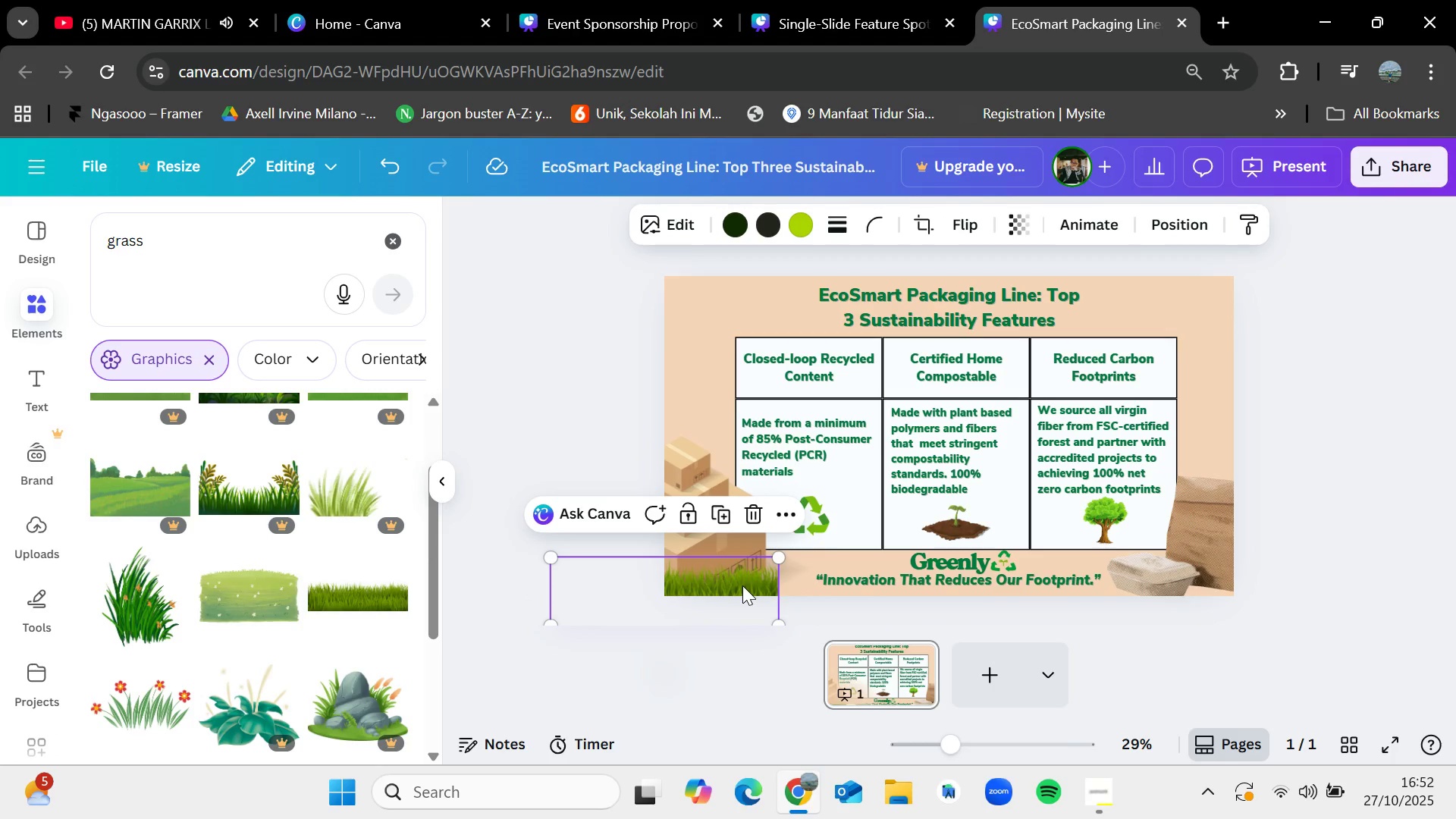 
key(Delete)
 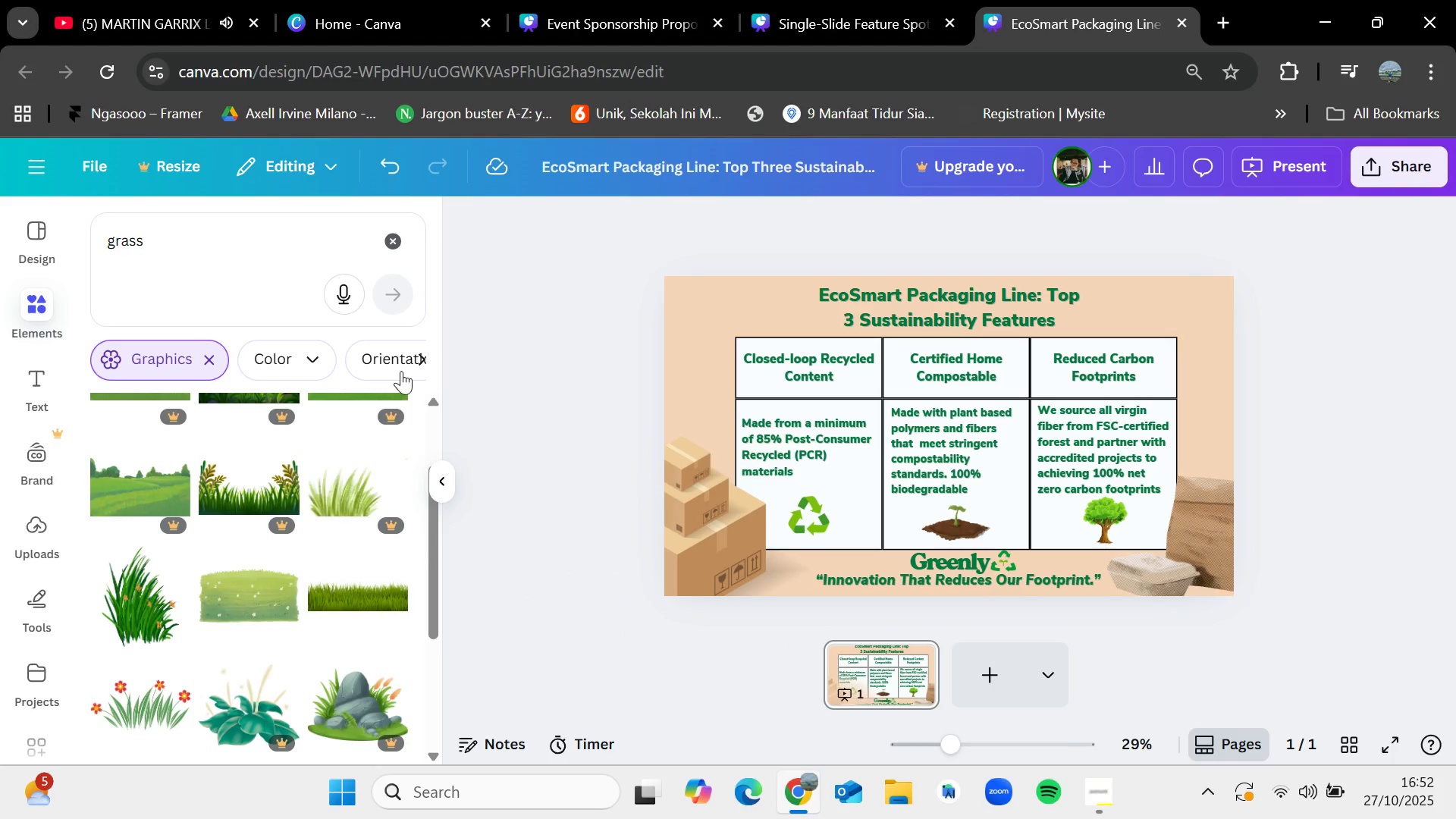 
left_click([401, 371])
 